 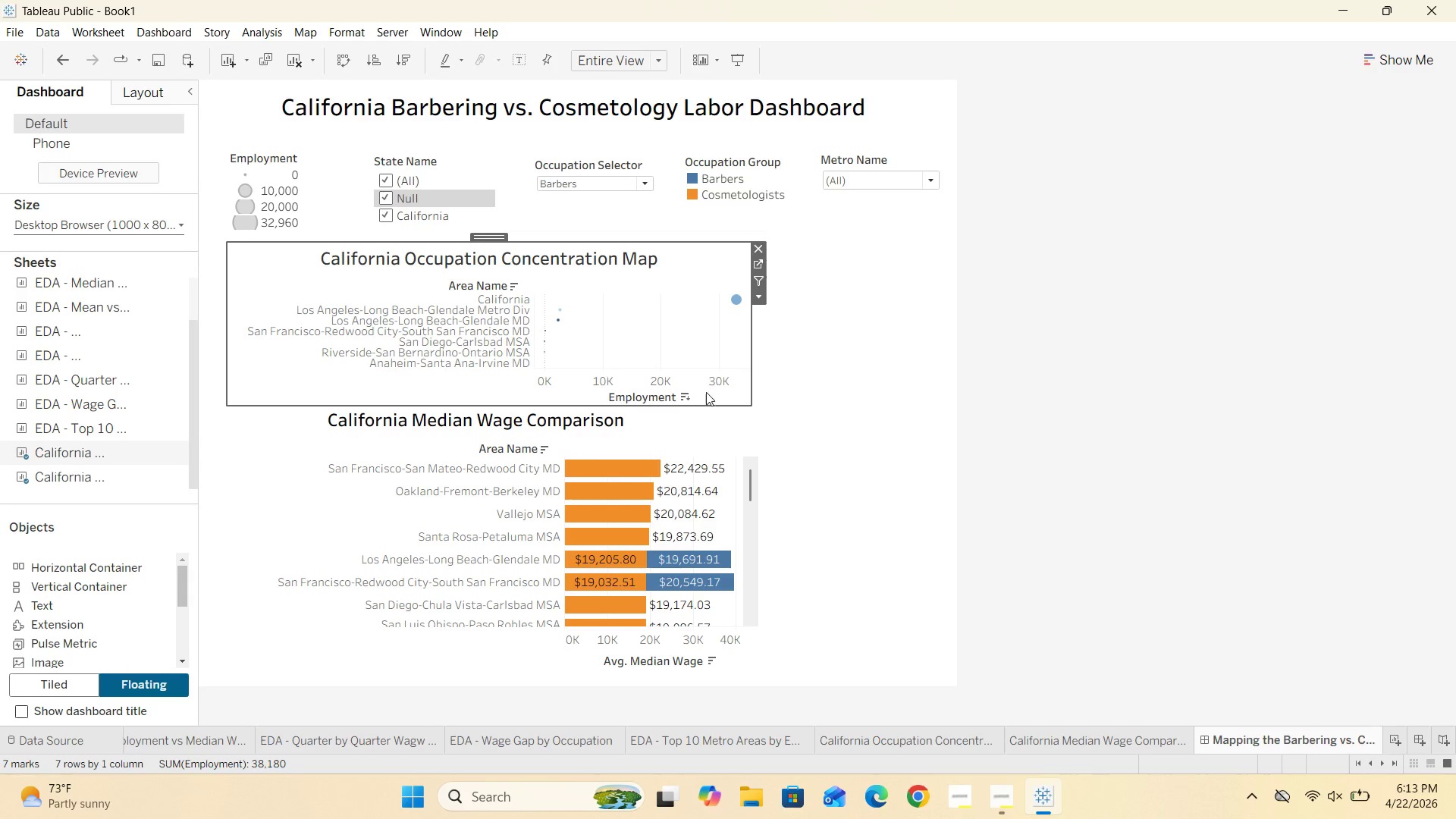 
left_click([179, 220])
 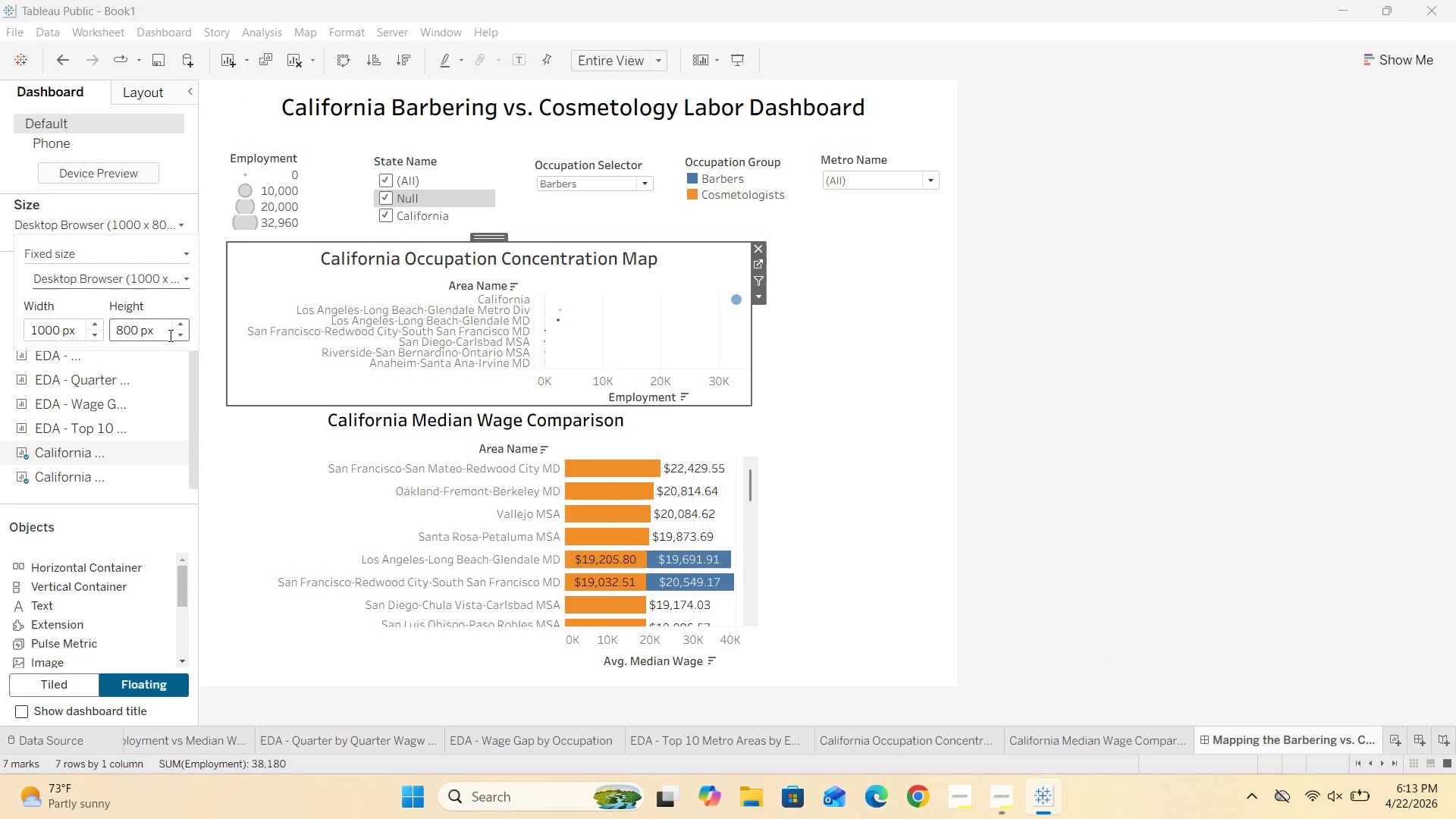 
left_click([181, 325])
 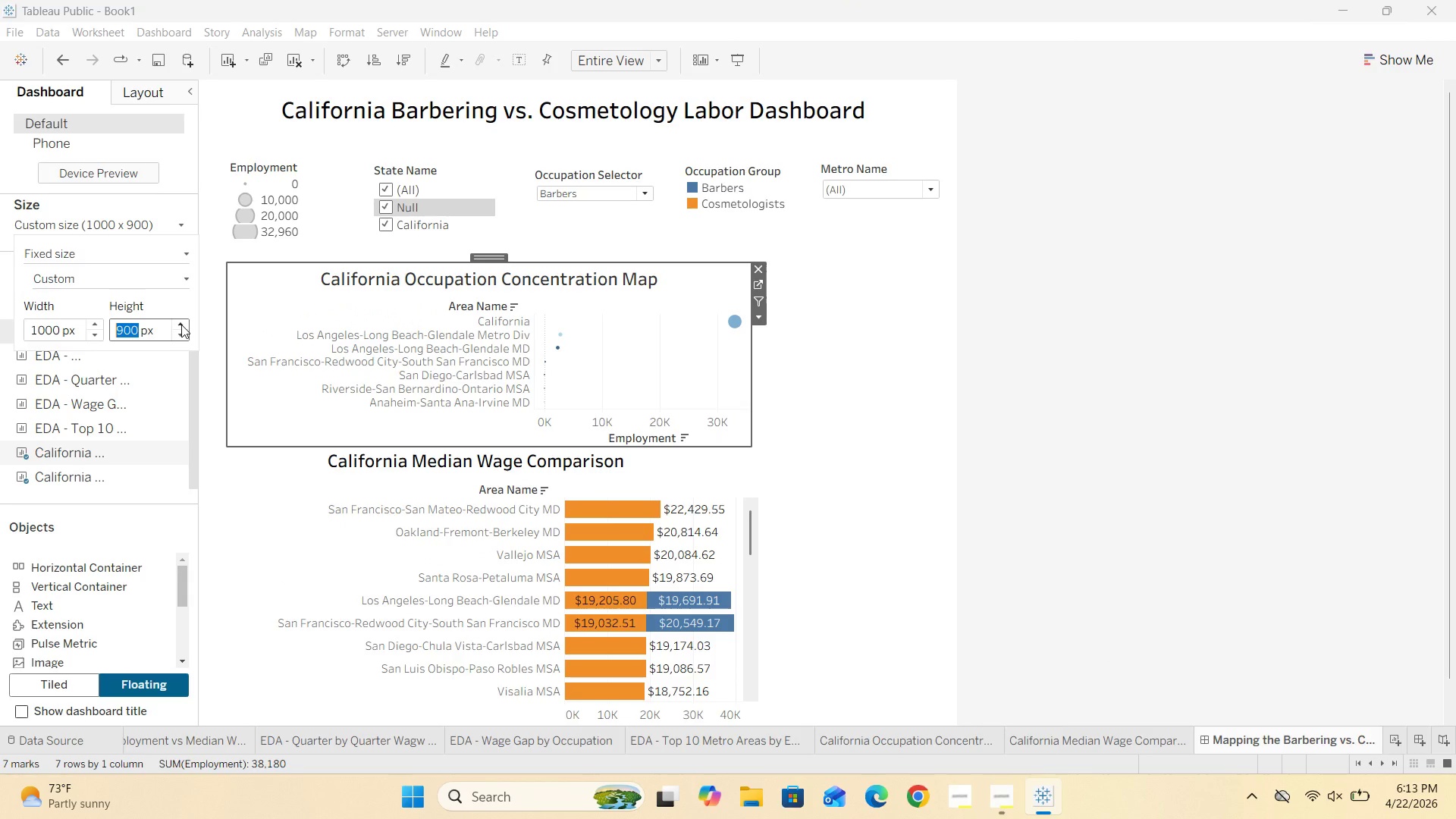 
left_click([181, 325])
 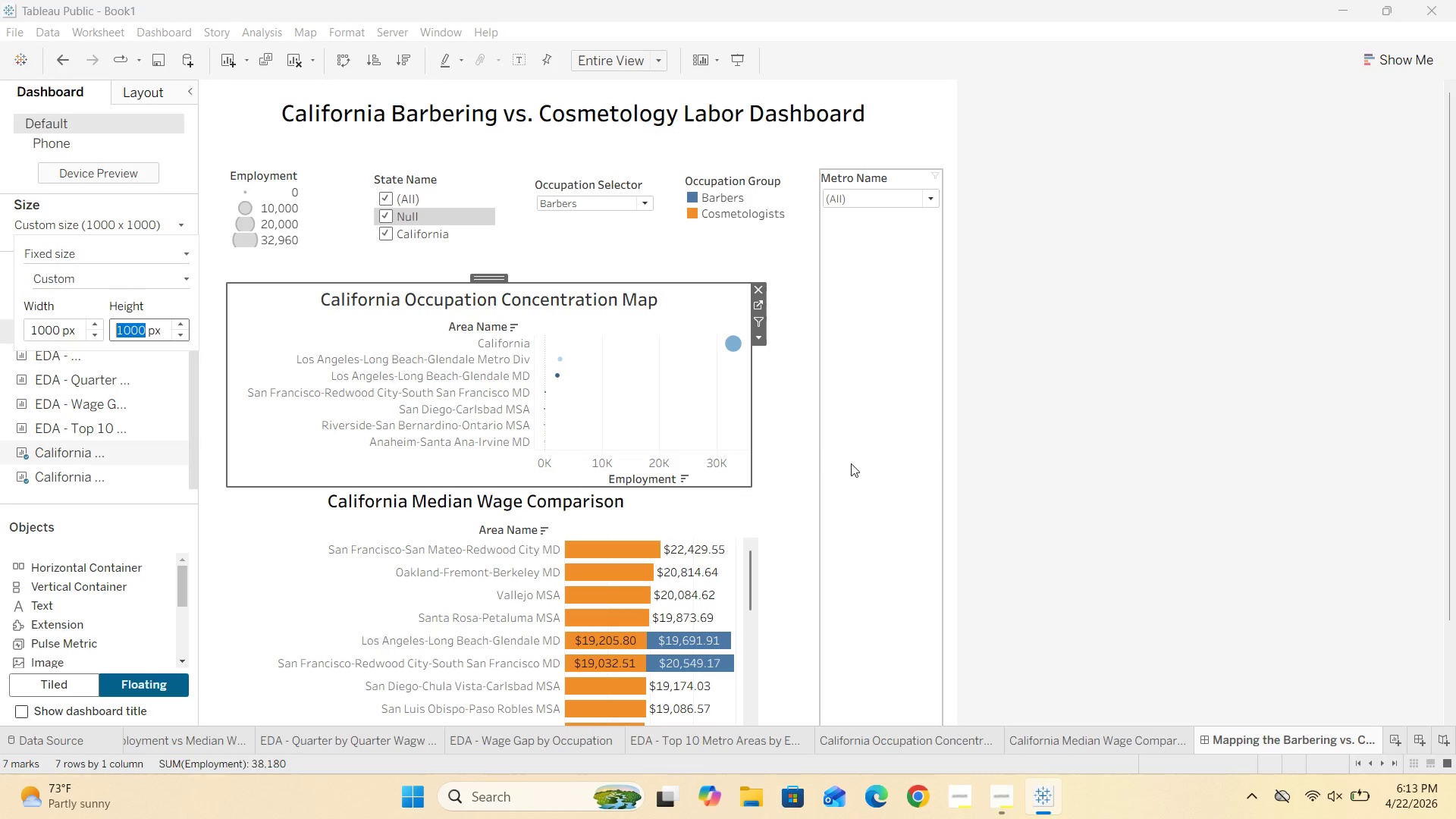 
left_click([871, 464])
 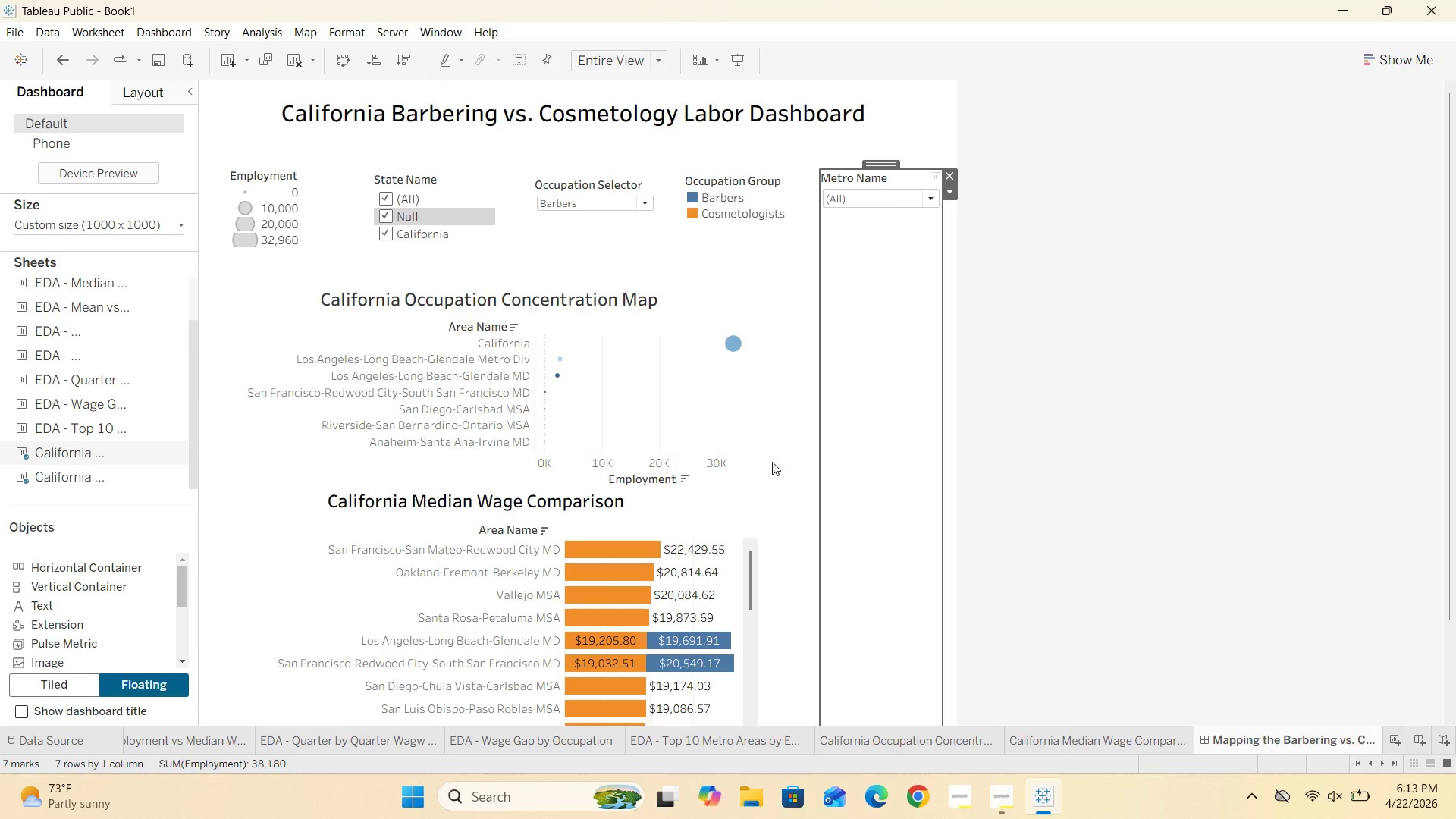 
left_click([757, 456])
 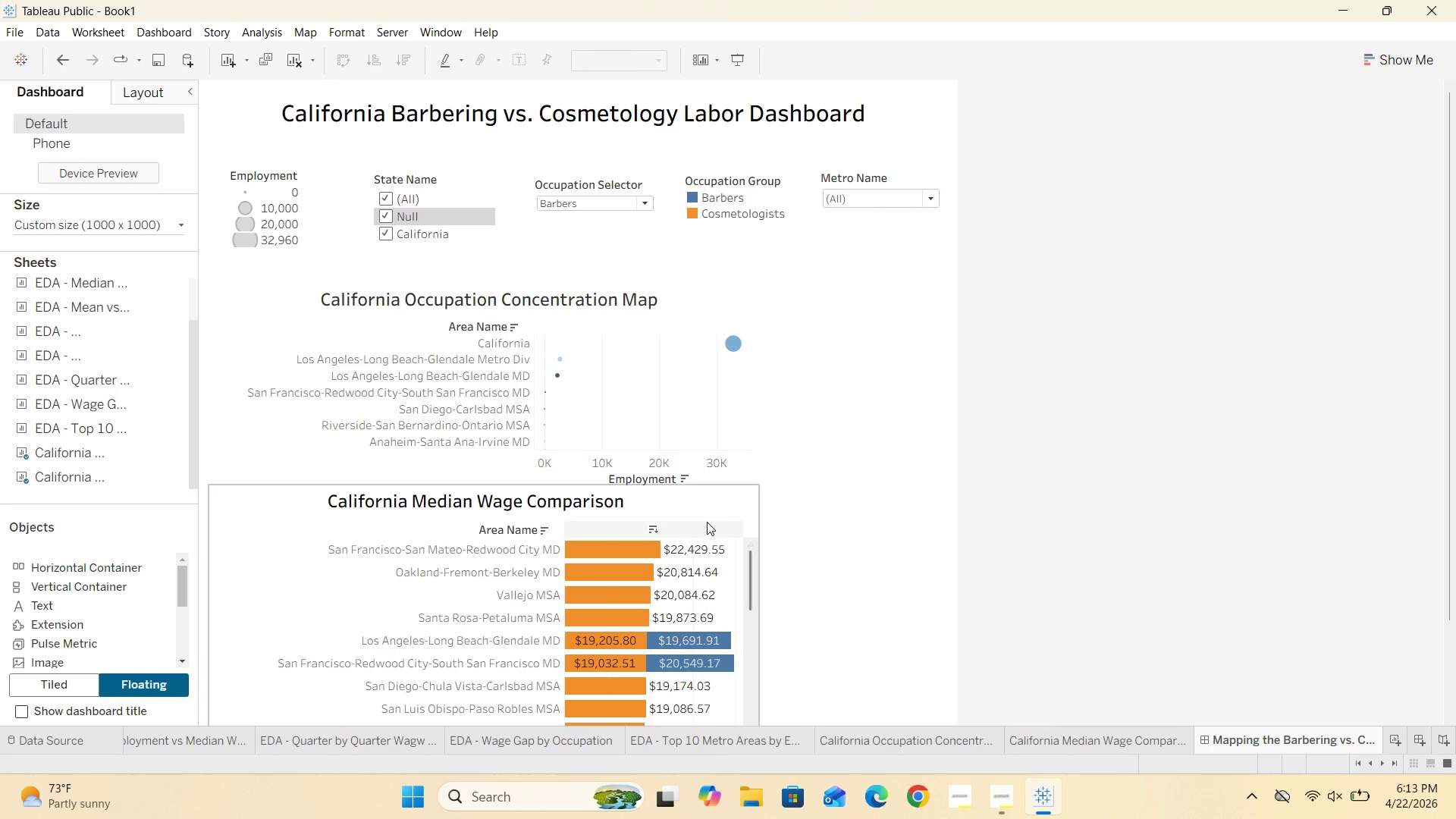 
left_click([720, 435])
 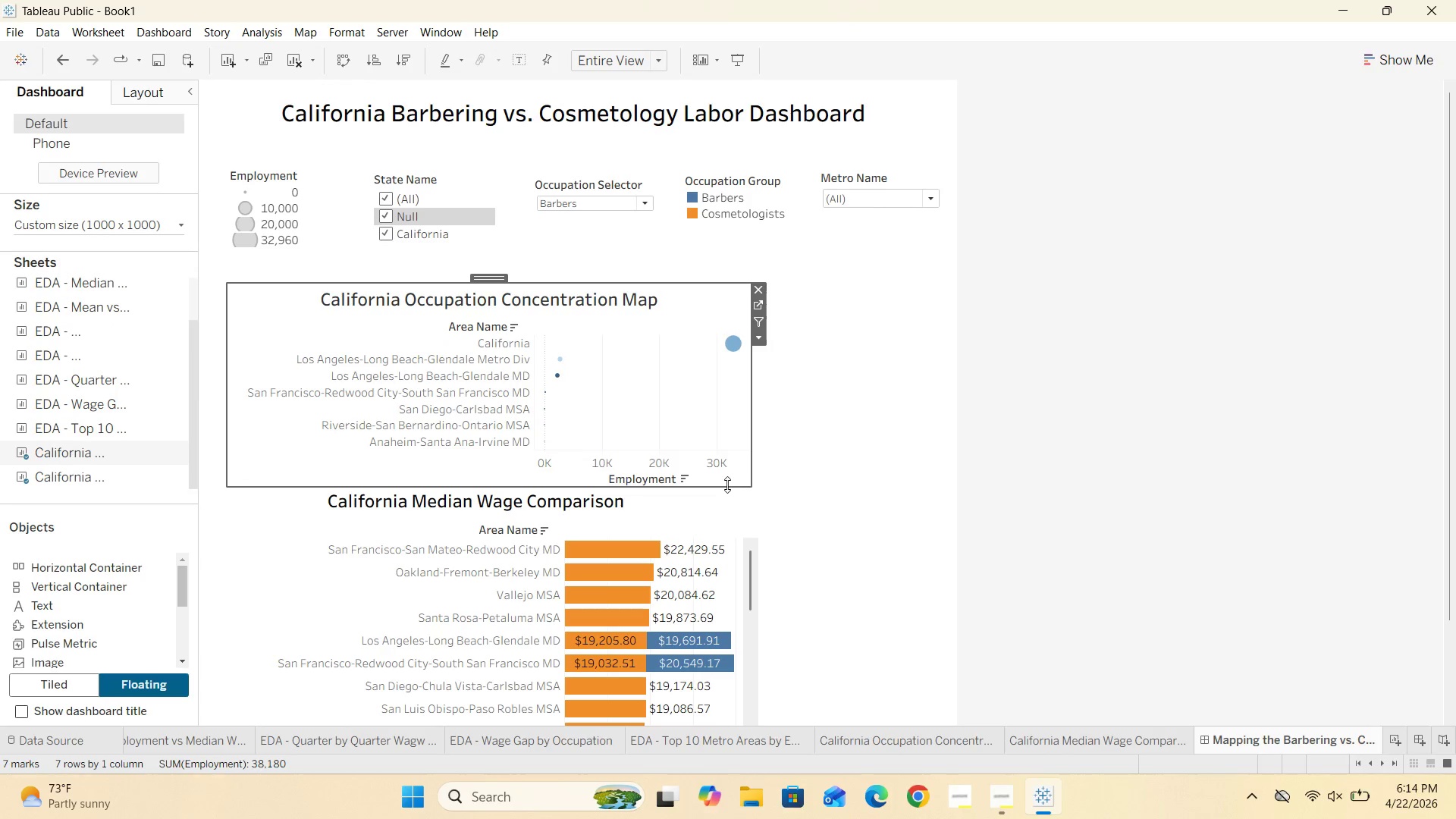 
left_click_drag(start_coordinate=[726, 485], to_coordinate=[728, 472])
 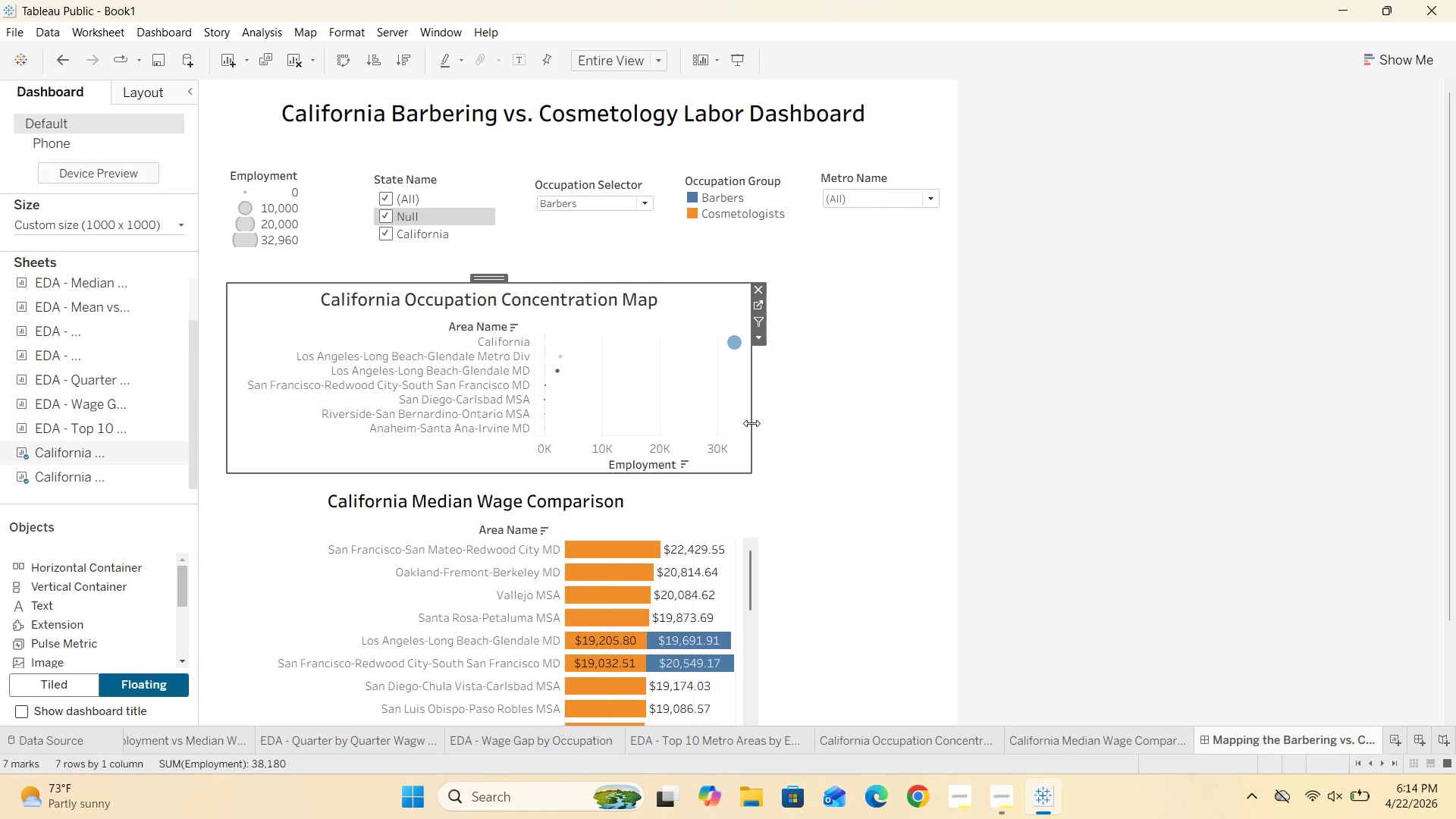 
left_click_drag(start_coordinate=[751, 423], to_coordinate=[770, 423])
 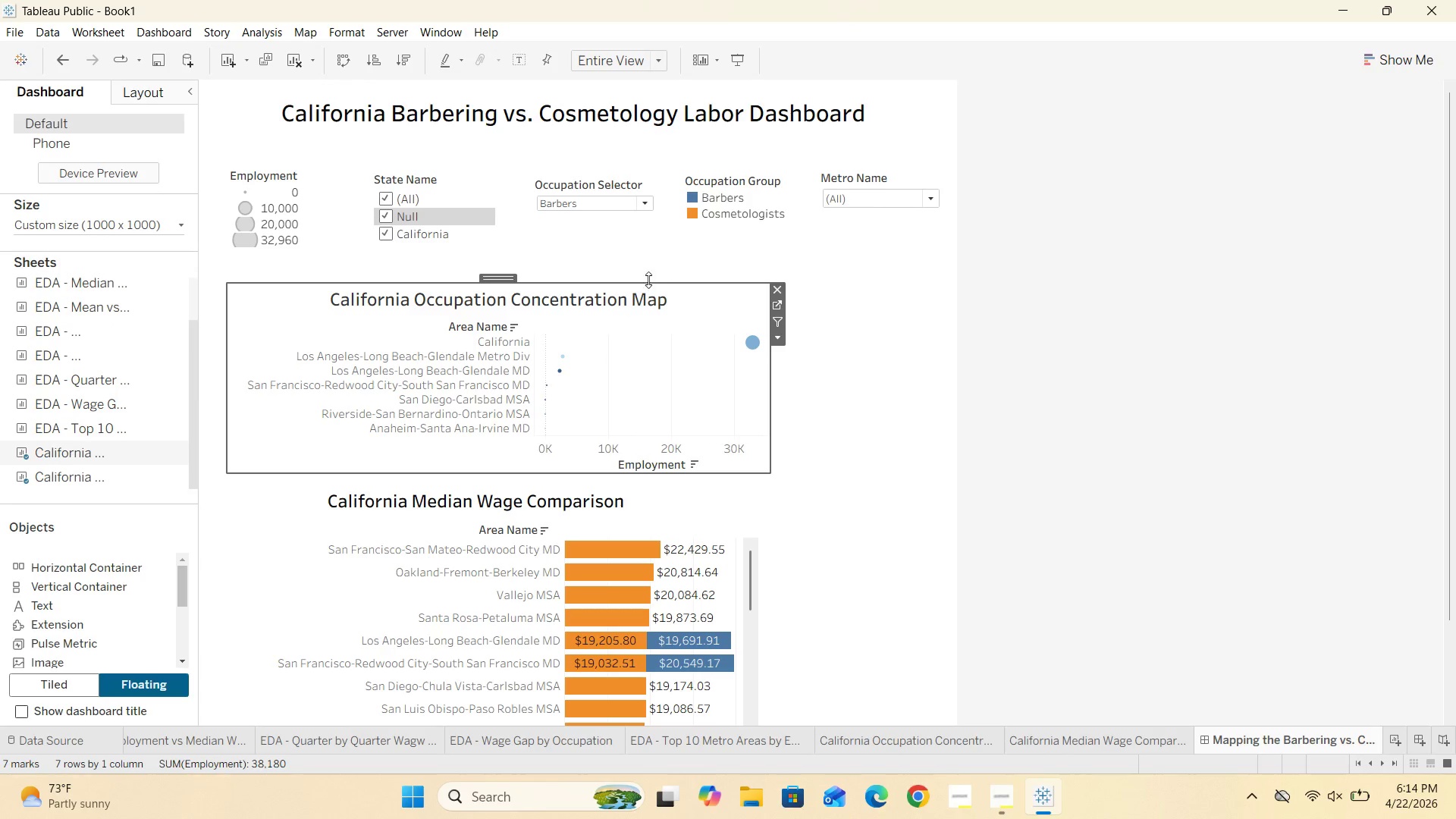 
left_click_drag(start_coordinate=[648, 281], to_coordinate=[657, 257])
 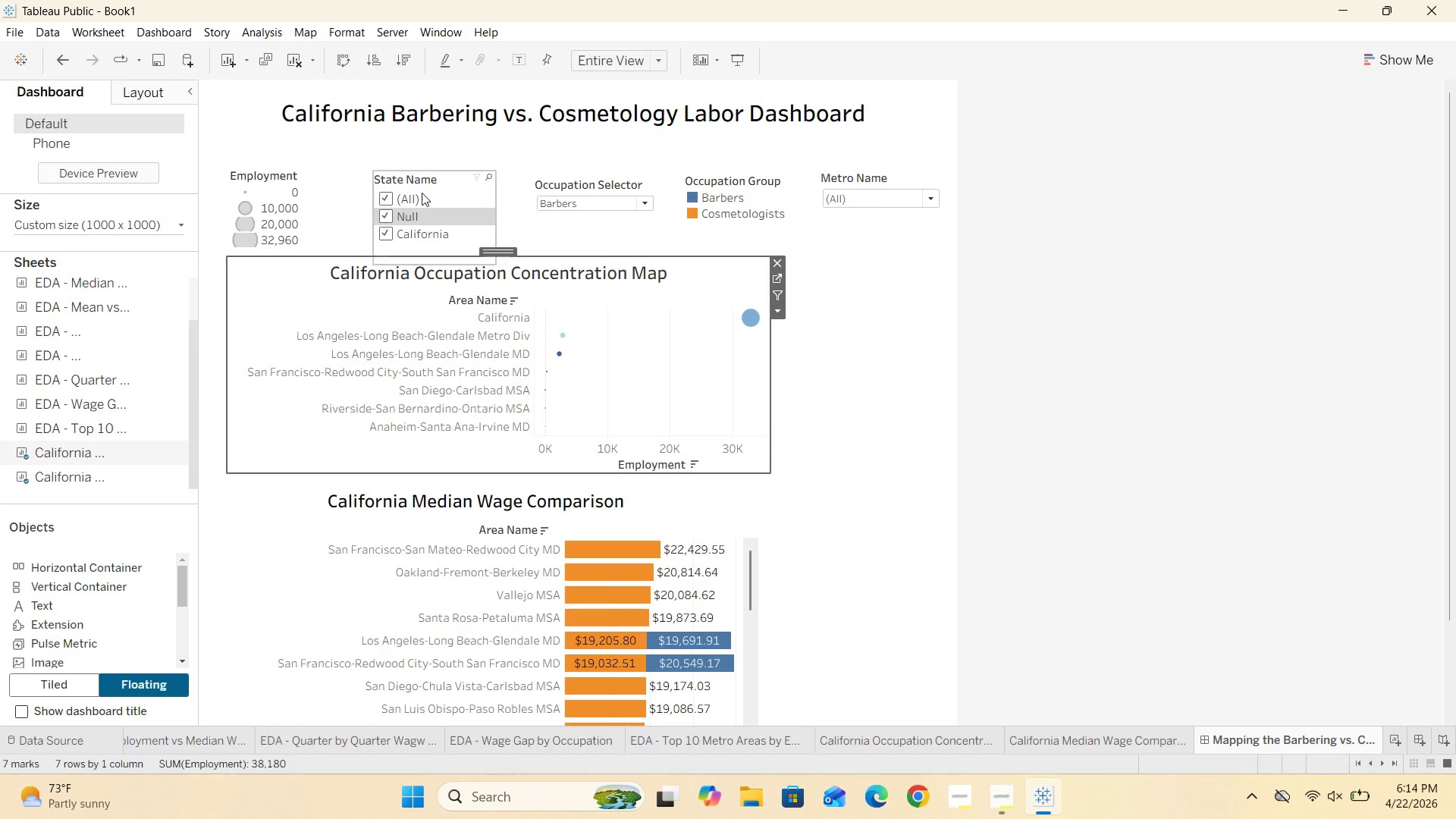 
left_click([329, 187])
 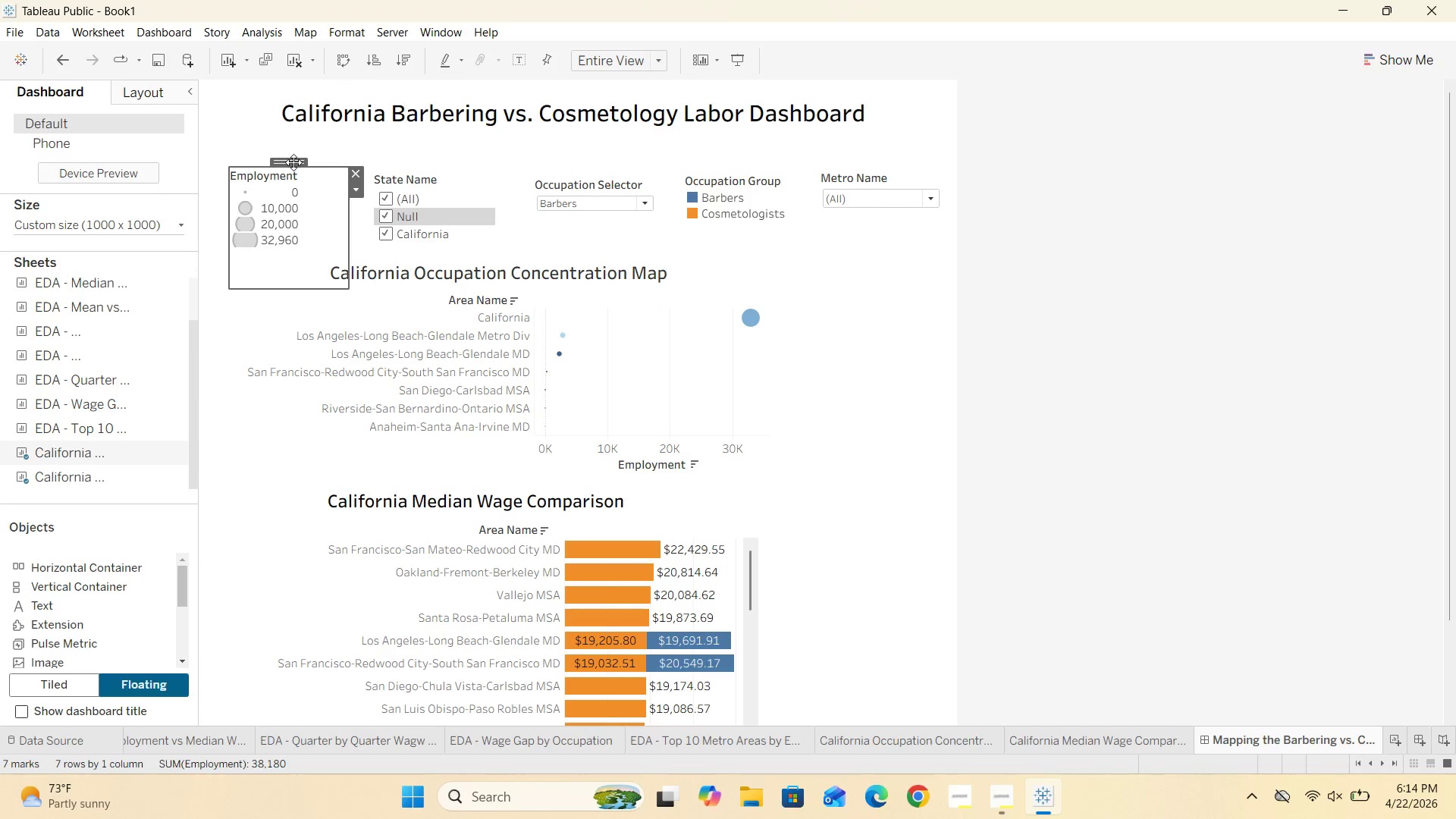 
left_click_drag(start_coordinate=[293, 162], to_coordinate=[288, 132])
 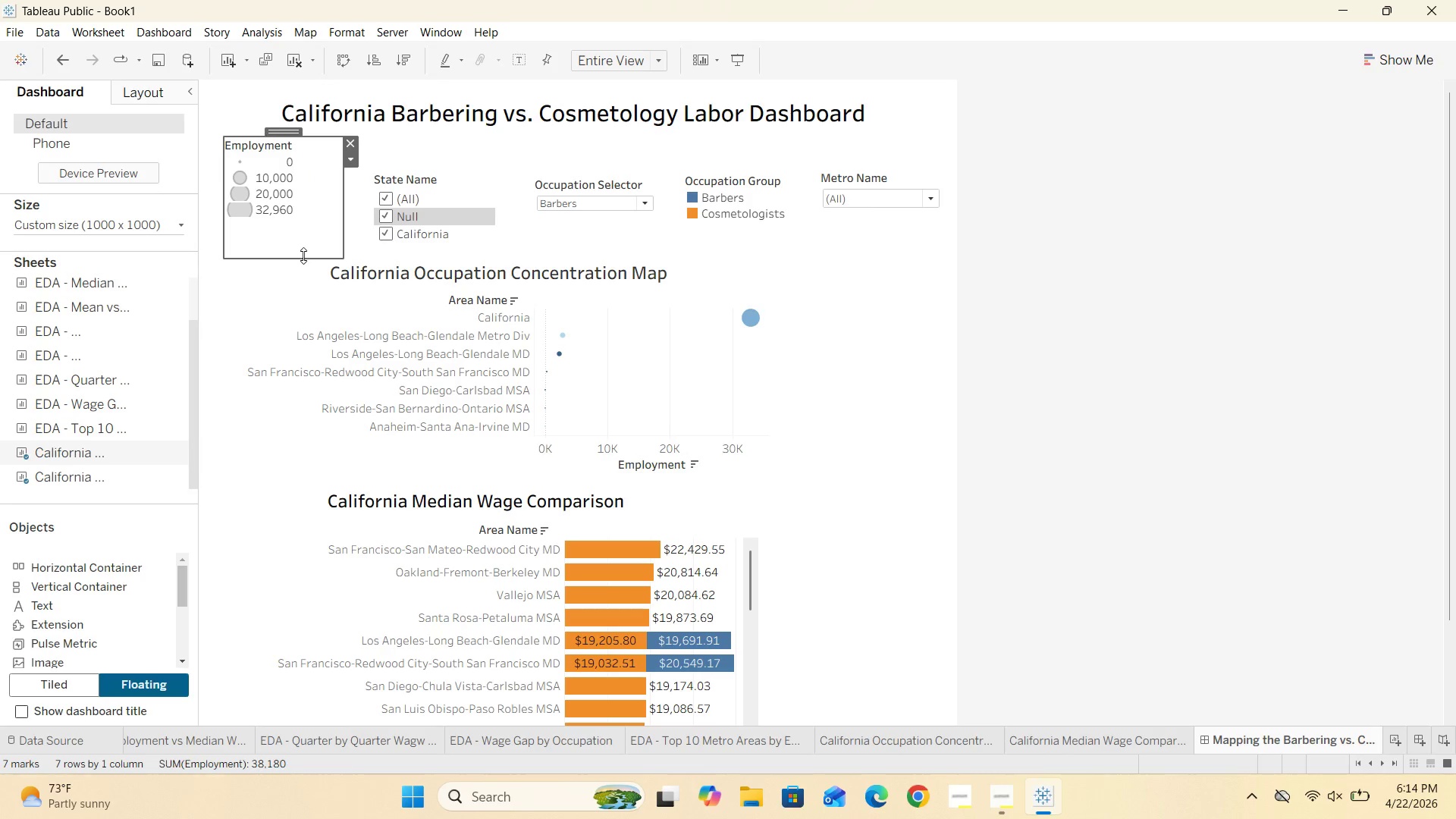 
left_click_drag(start_coordinate=[303, 258], to_coordinate=[306, 232])
 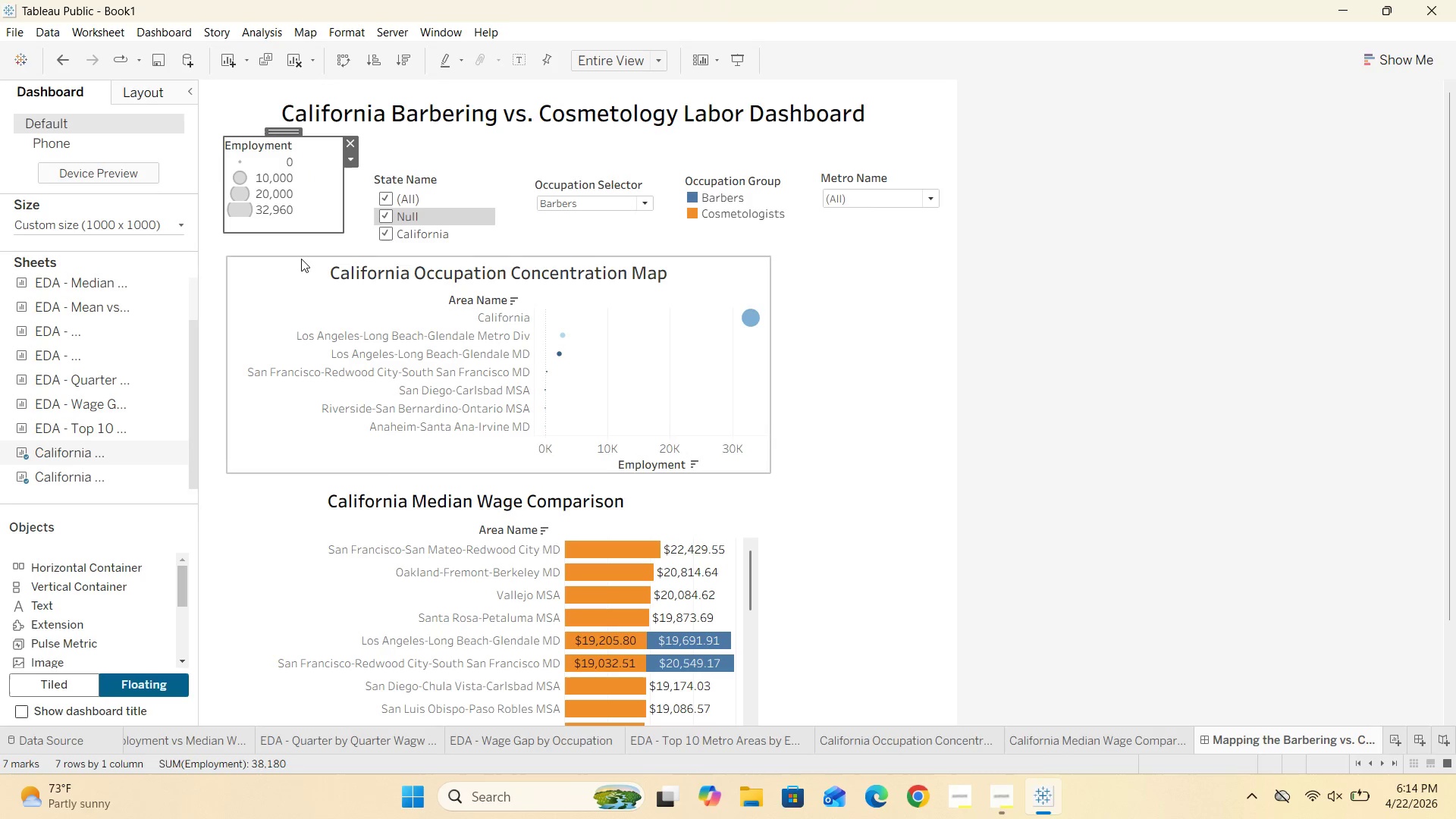 
left_click([308, 249])
 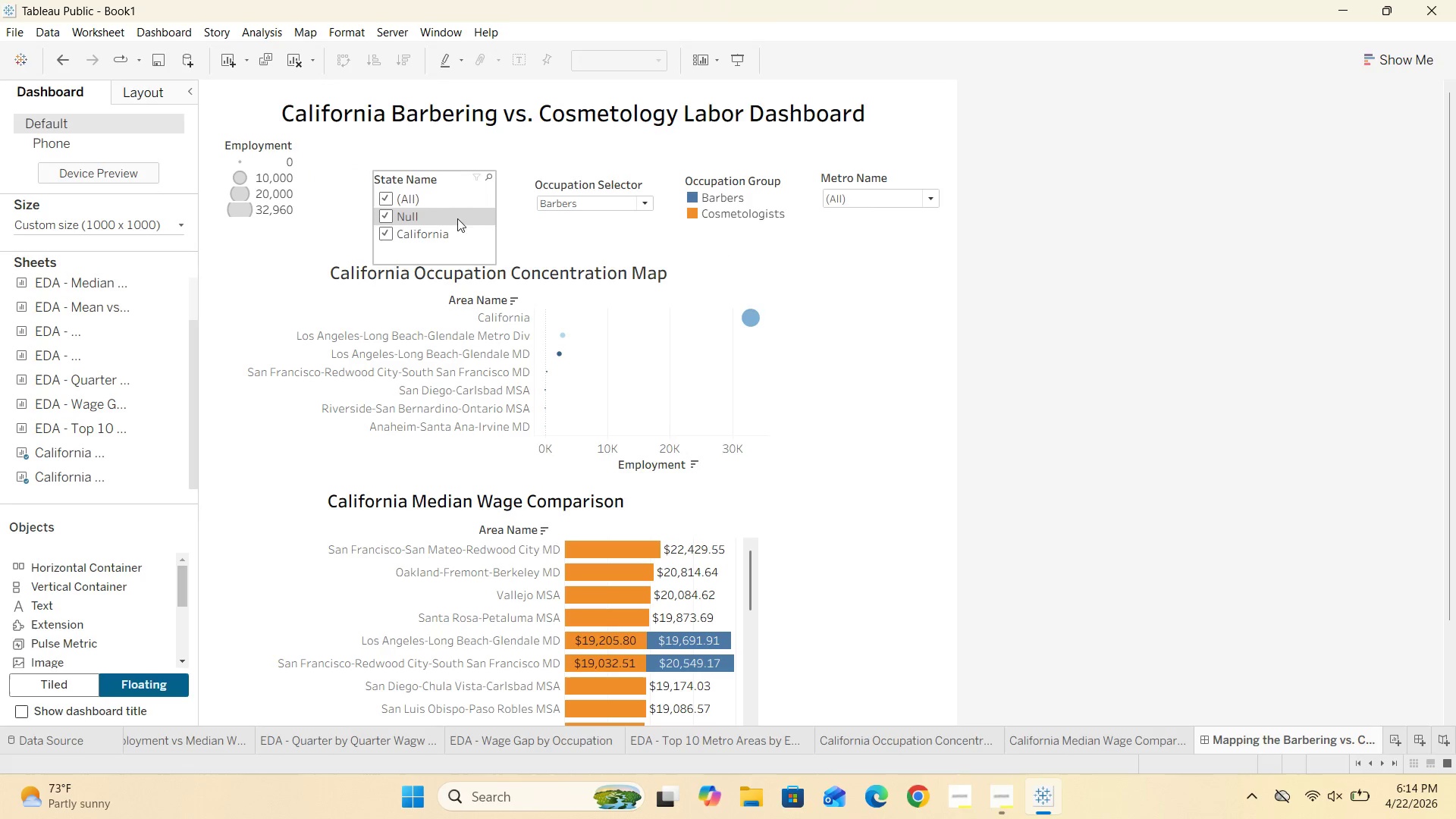 
left_click([481, 202])
 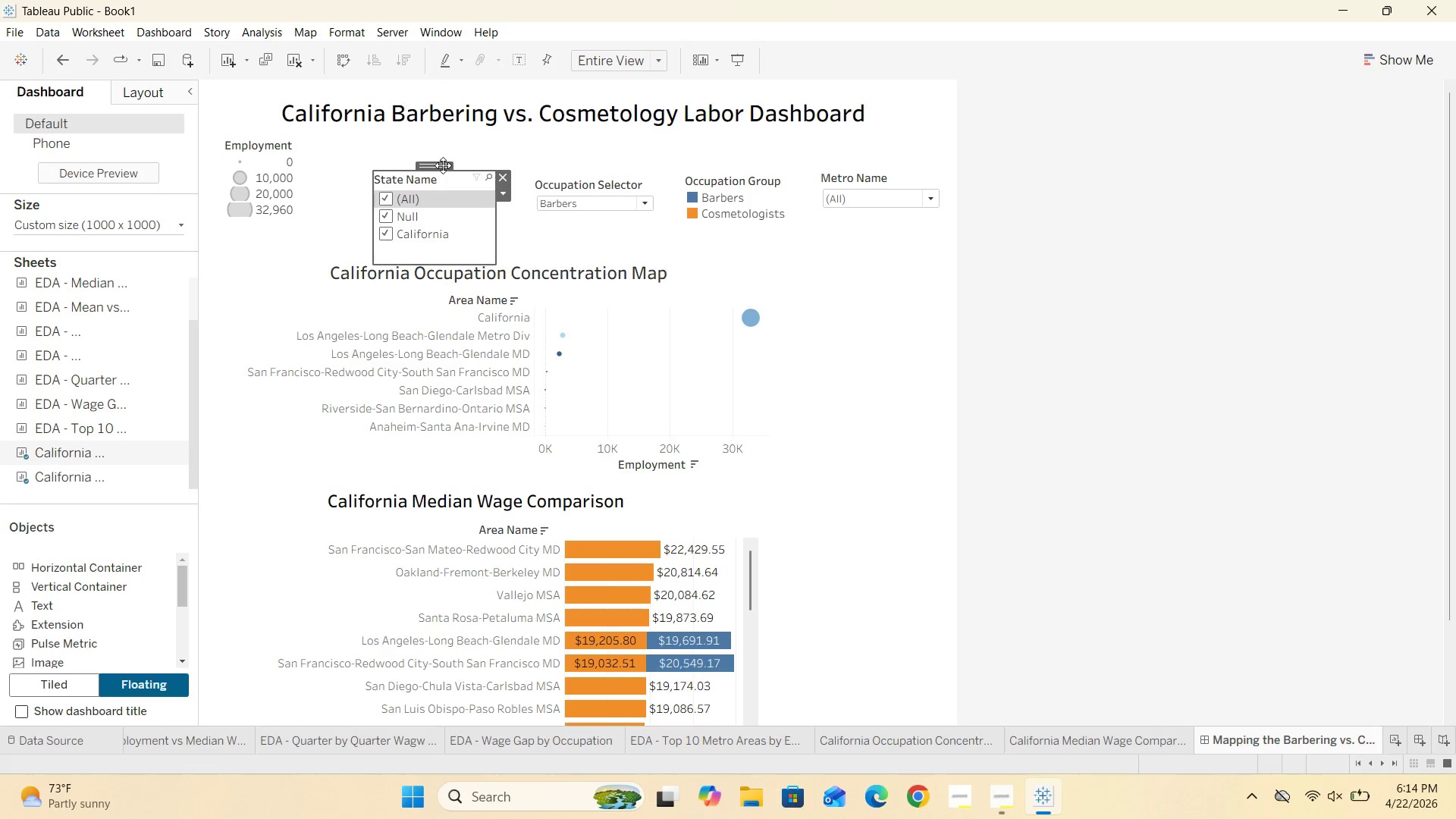 
left_click_drag(start_coordinate=[441, 165], to_coordinate=[424, 126])
 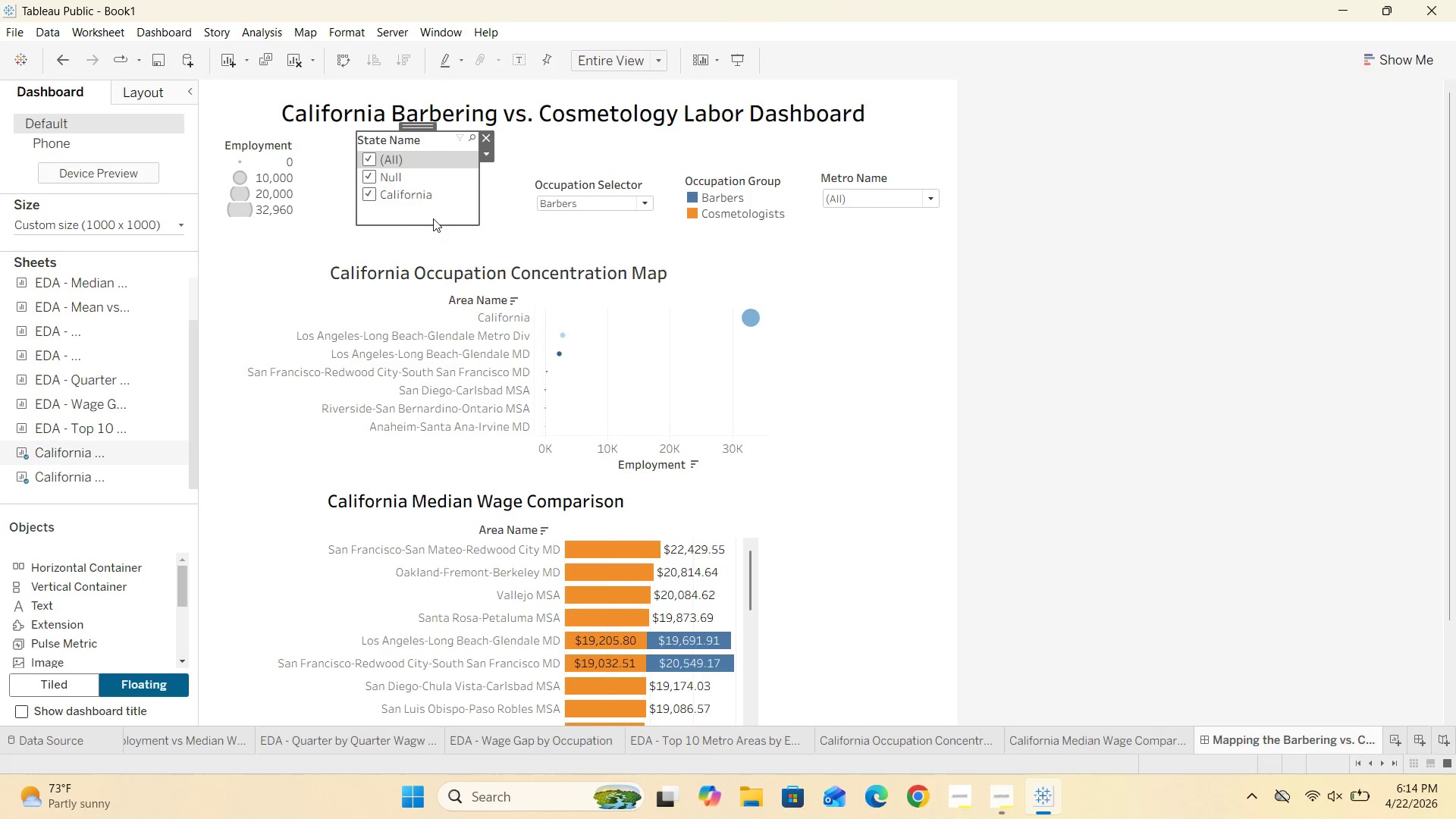 
left_click([433, 219])
 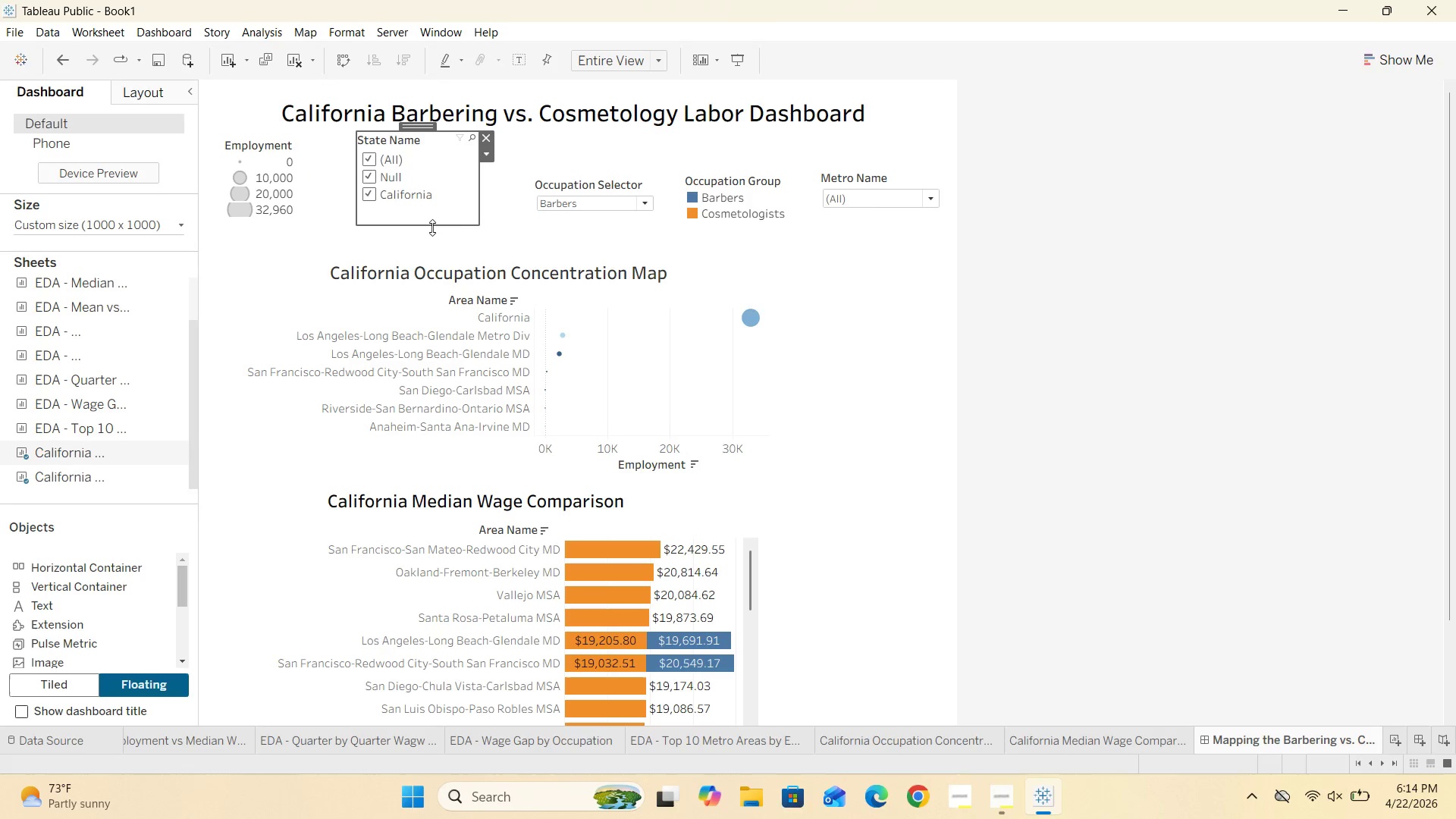 
left_click_drag(start_coordinate=[431, 227], to_coordinate=[431, 222])
 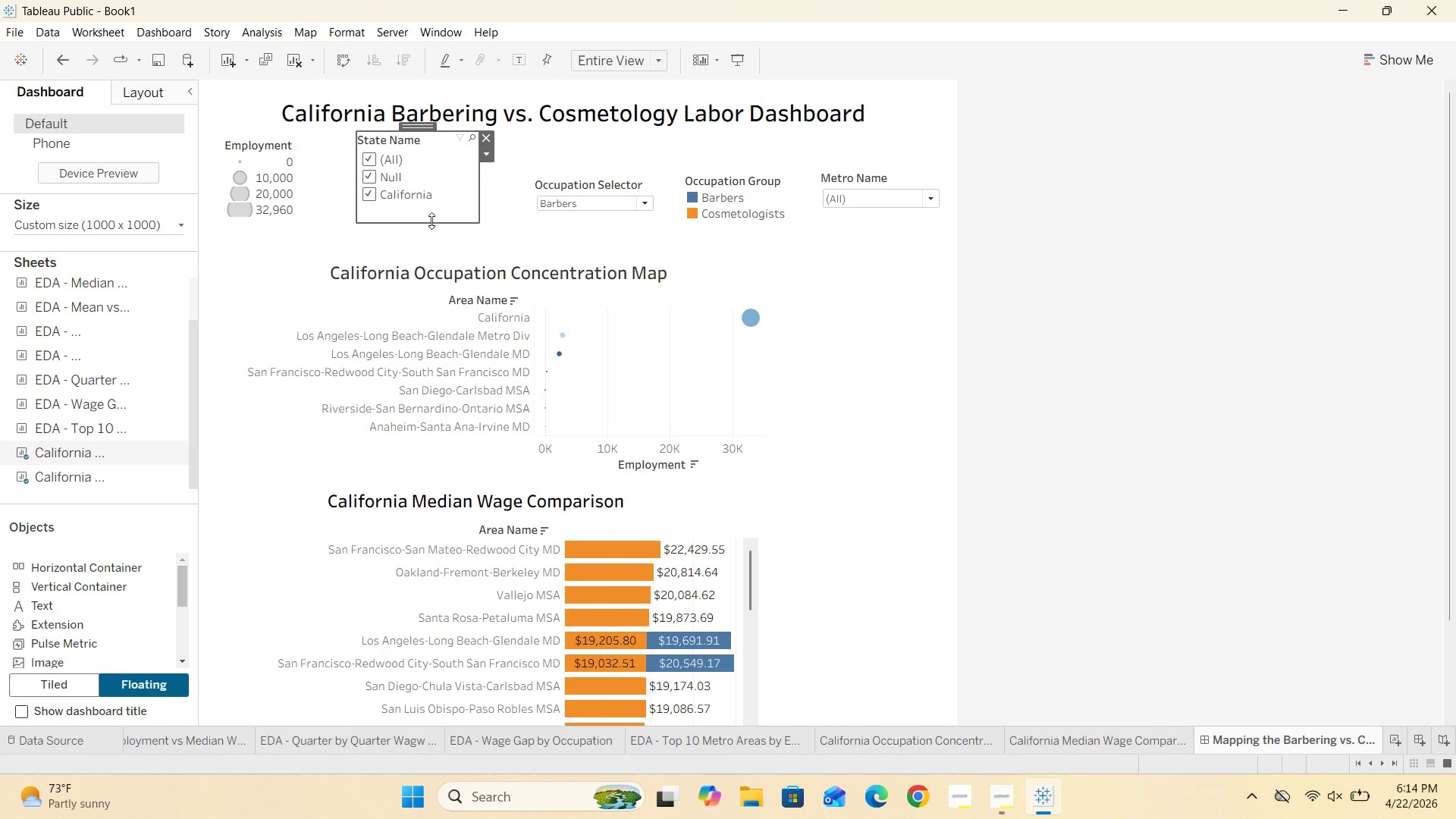 
left_click_drag(start_coordinate=[431, 221], to_coordinate=[432, 211])
 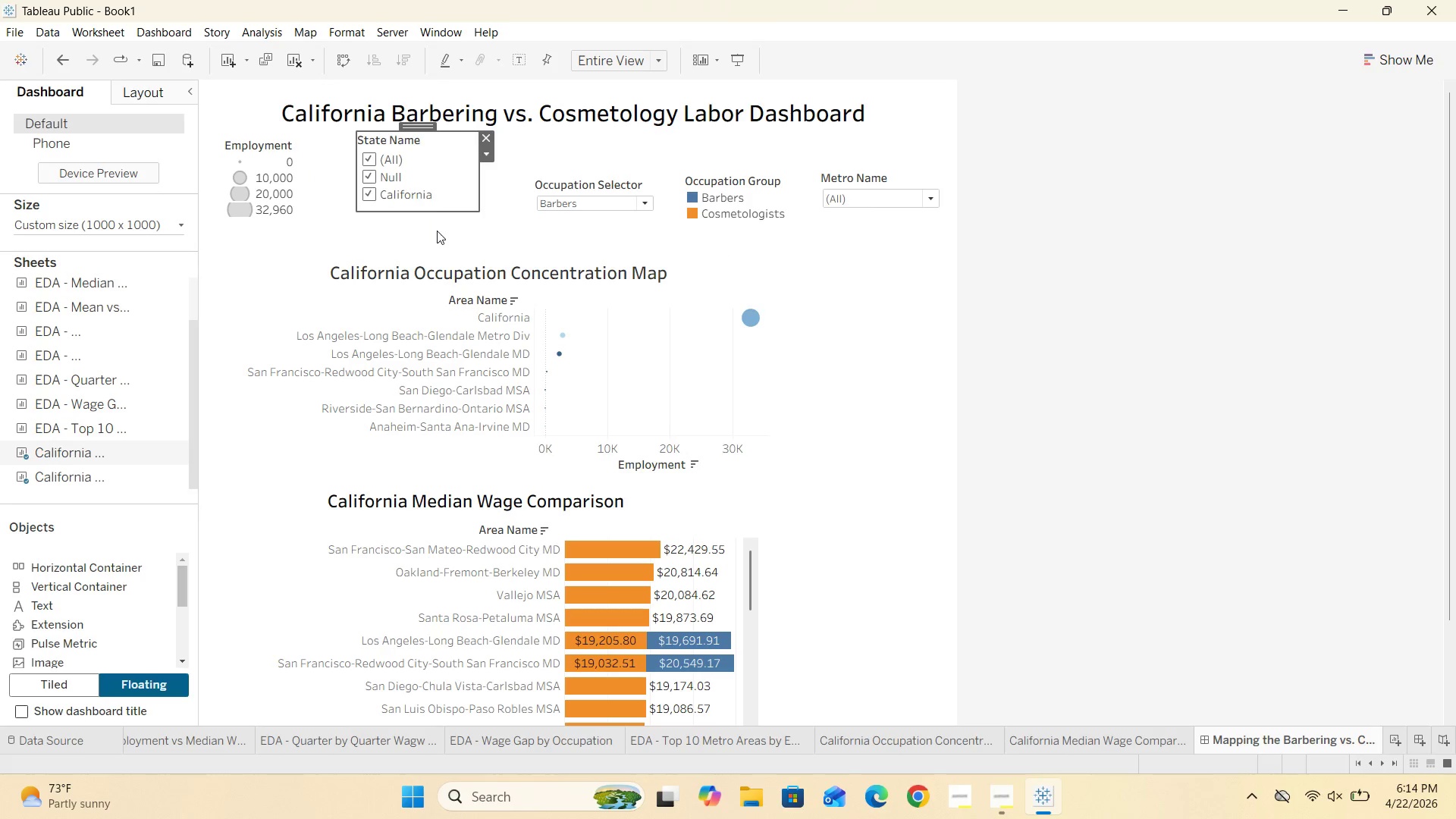 
left_click([437, 231])
 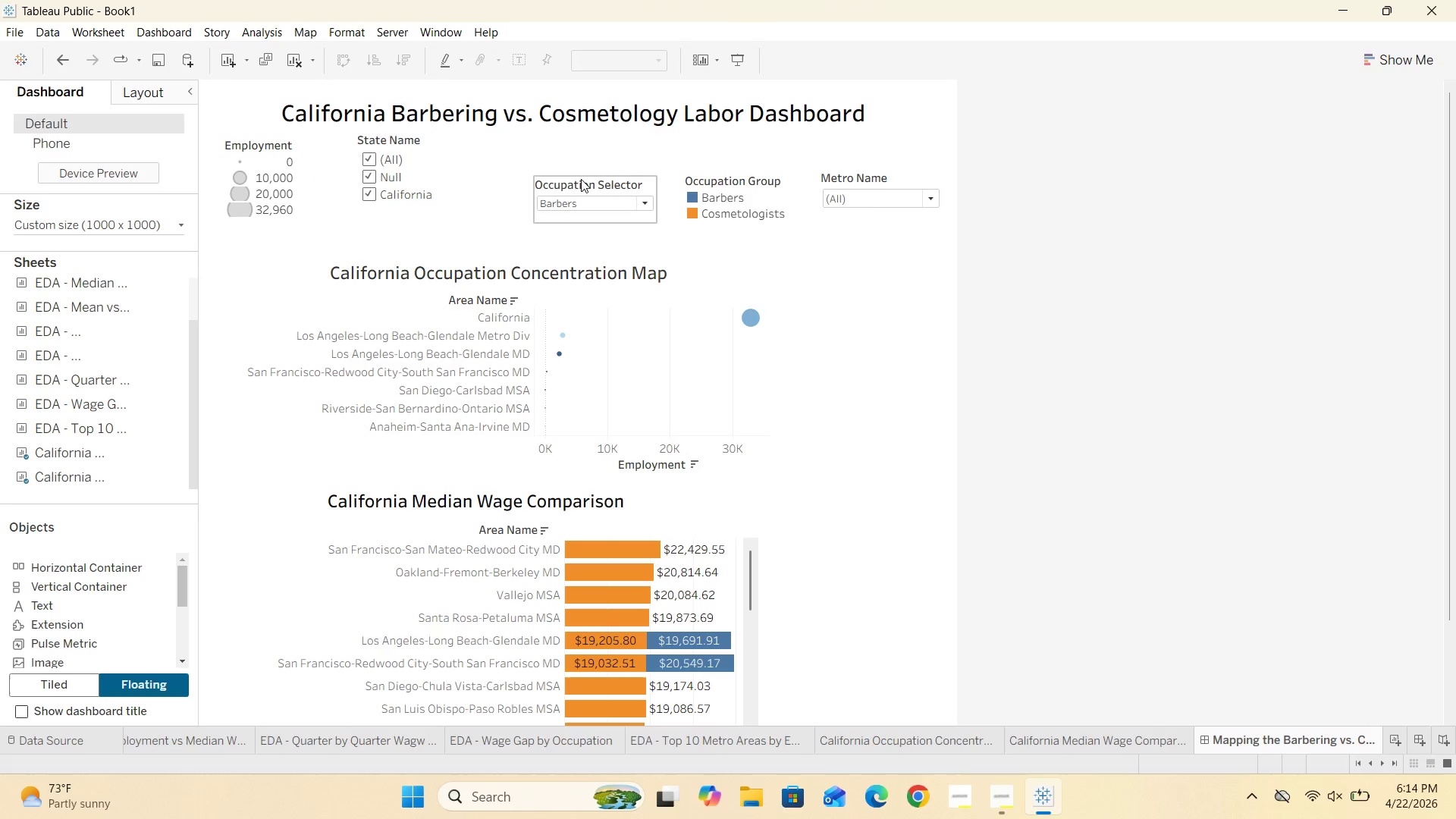 
left_click([581, 179])
 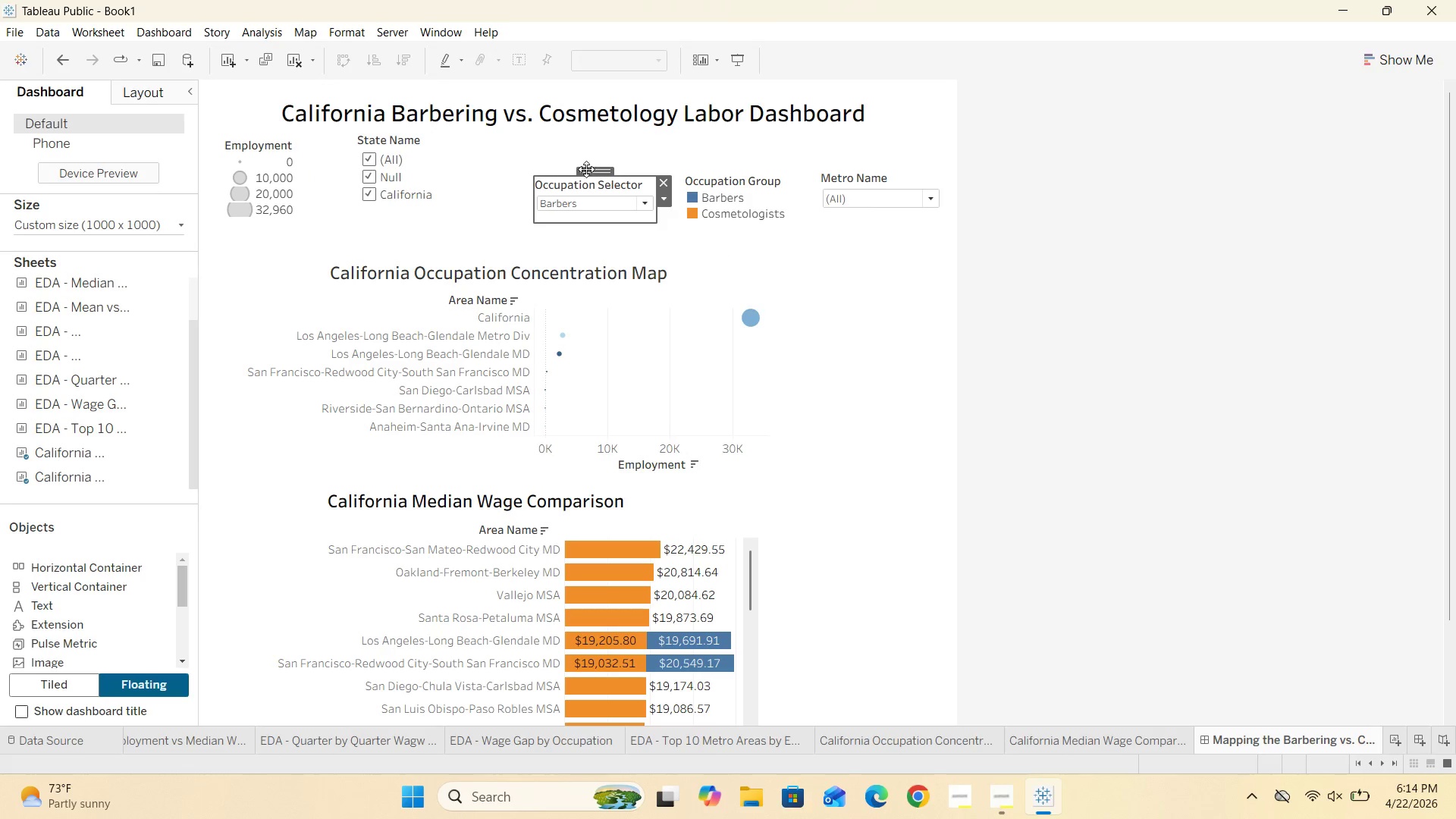 
left_click_drag(start_coordinate=[586, 171], to_coordinate=[544, 127])
 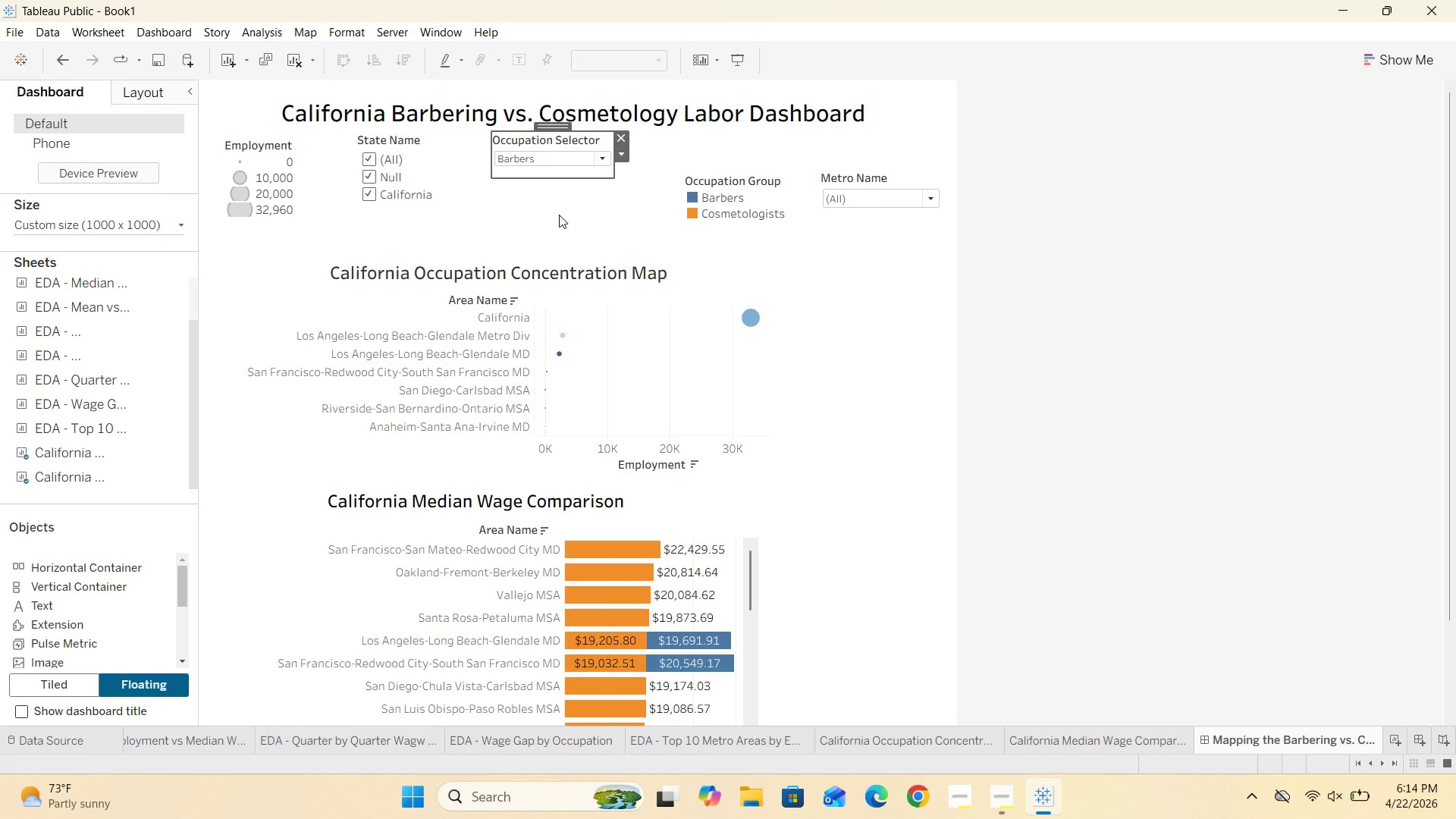 
left_click([559, 215])
 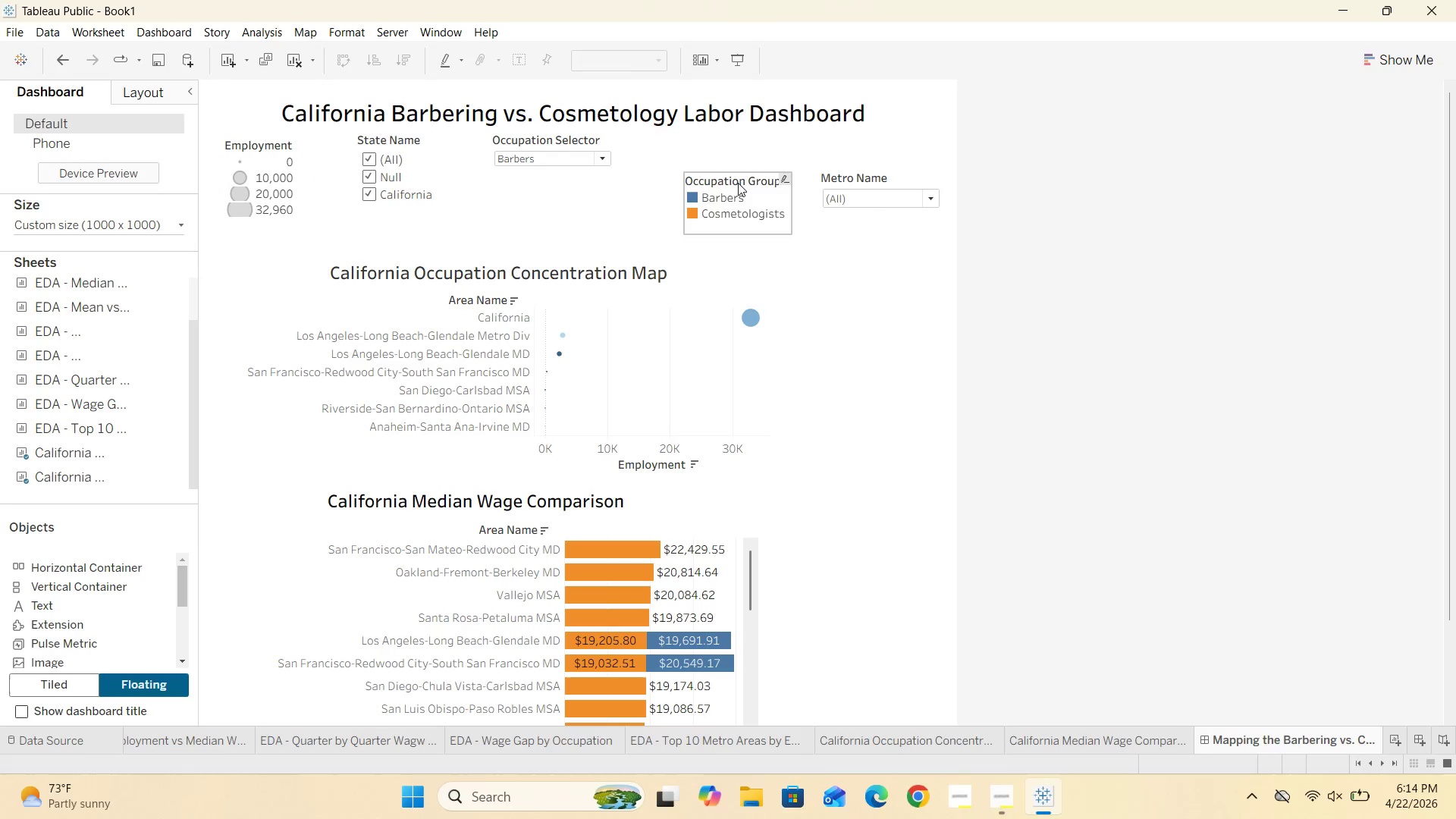 
left_click([738, 183])
 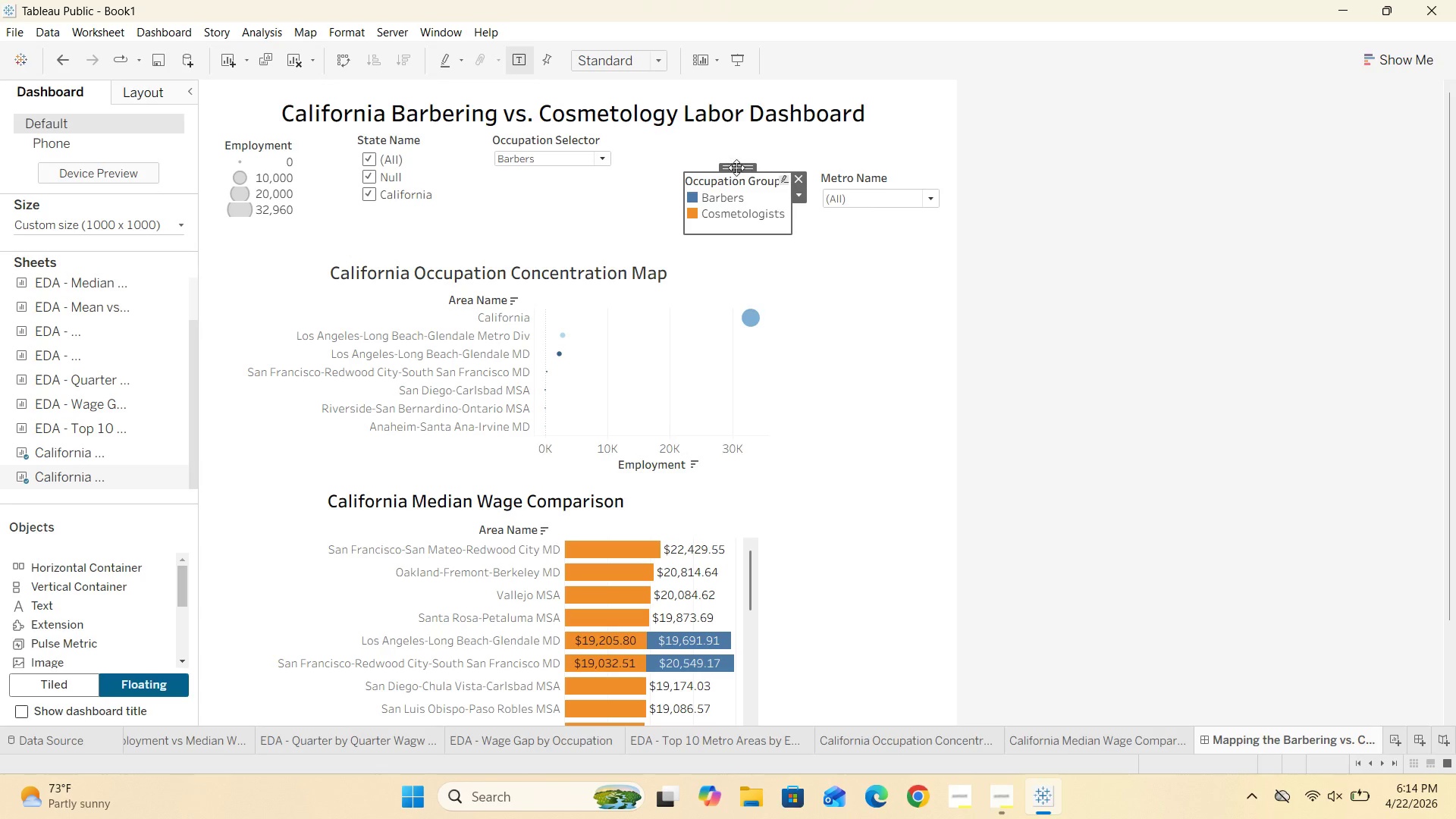 
left_click_drag(start_coordinate=[736, 167], to_coordinate=[720, 133])
 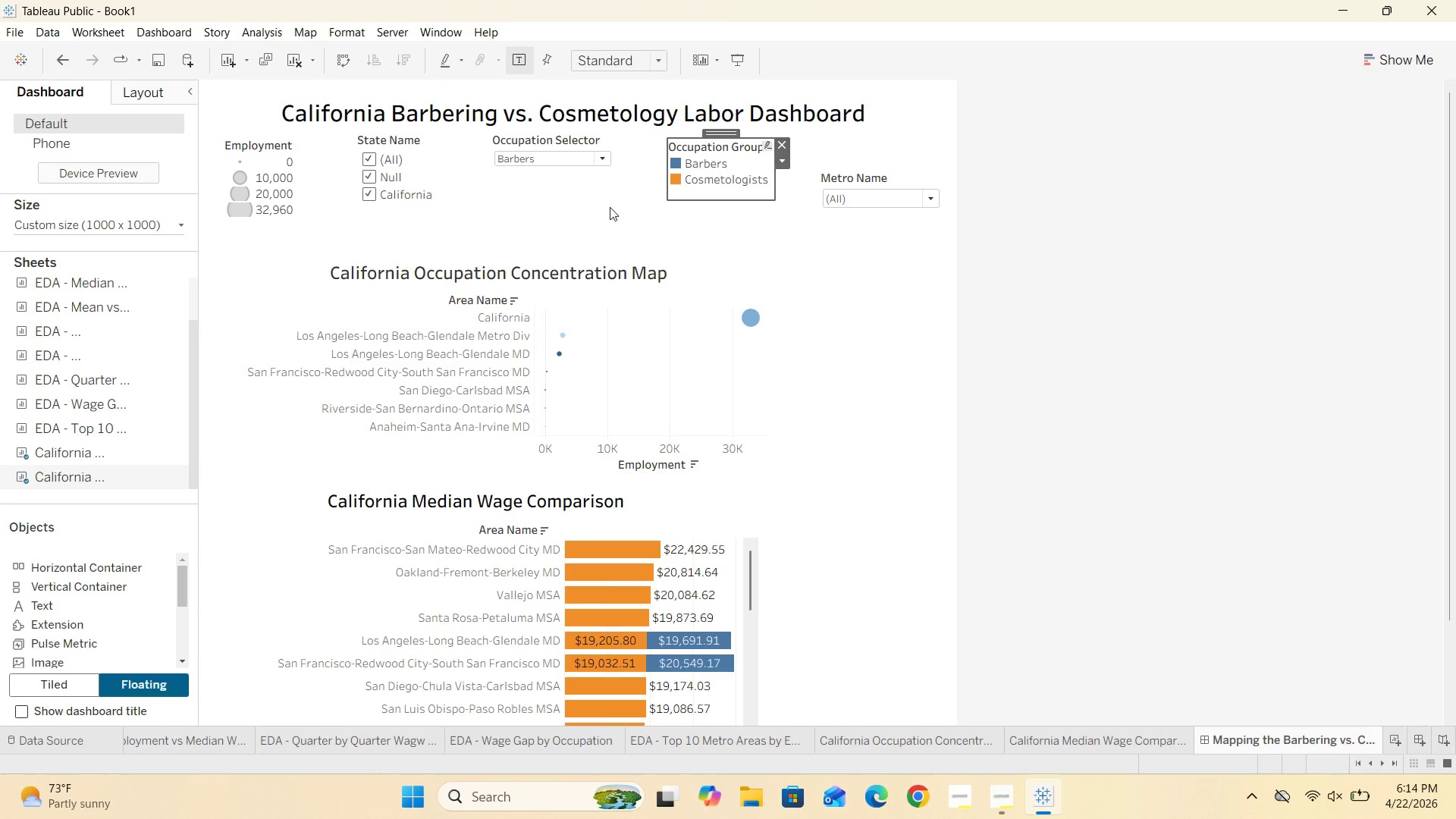 
left_click([606, 211])
 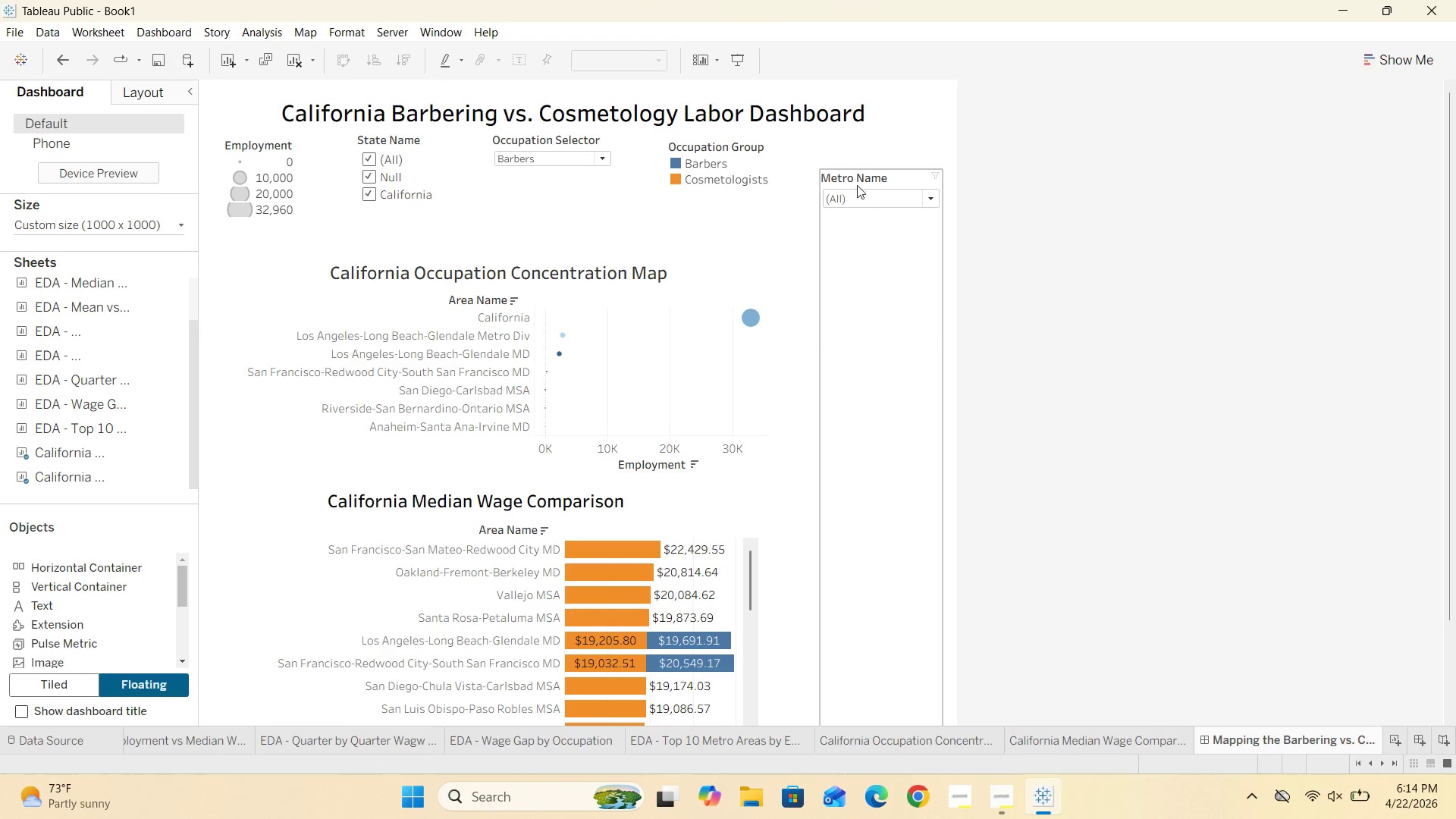 
left_click([876, 184])
 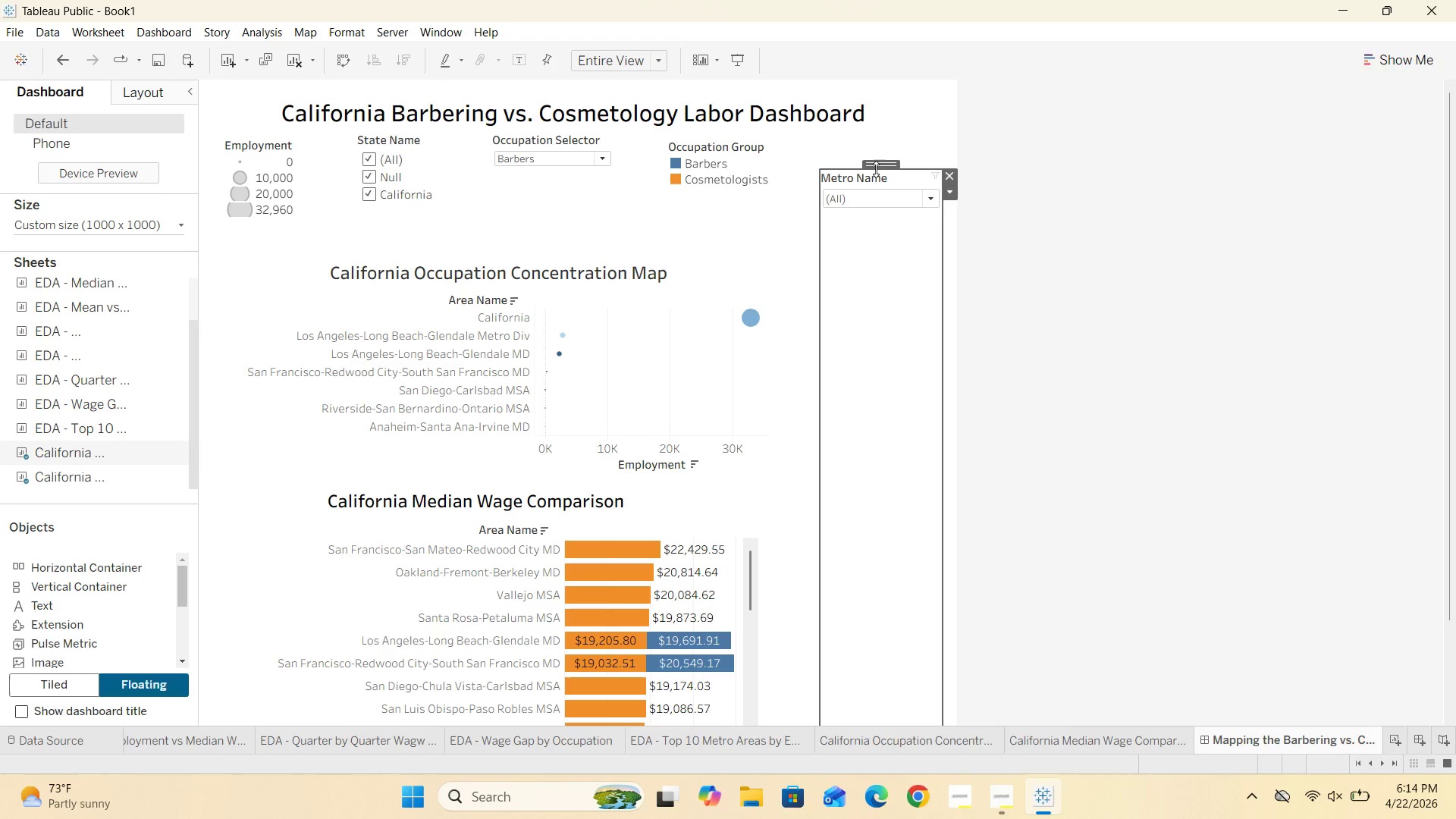 
left_click_drag(start_coordinate=[876, 166], to_coordinate=[872, 131])
 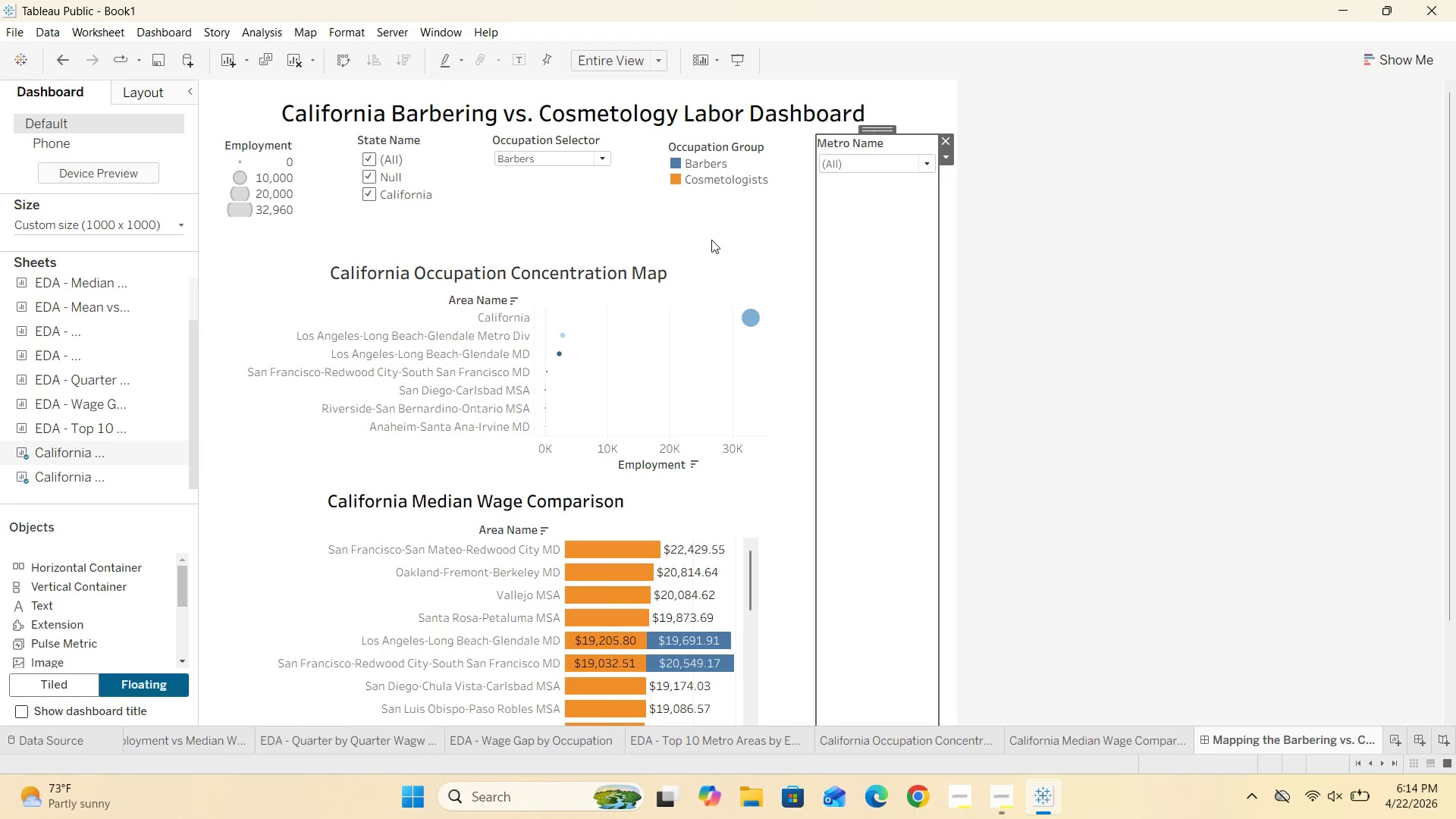 
left_click([708, 240])
 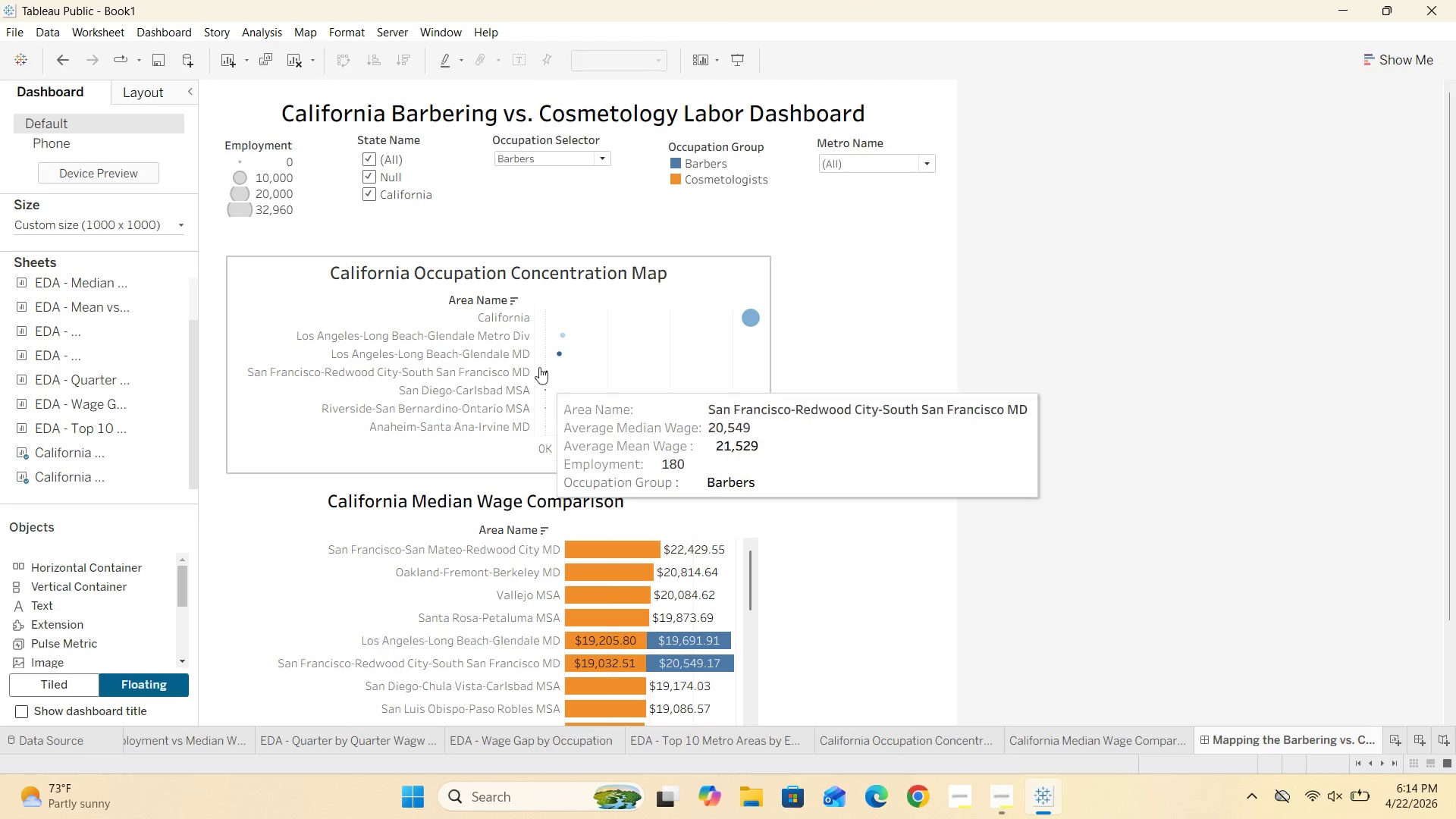 
left_click([481, 262])
 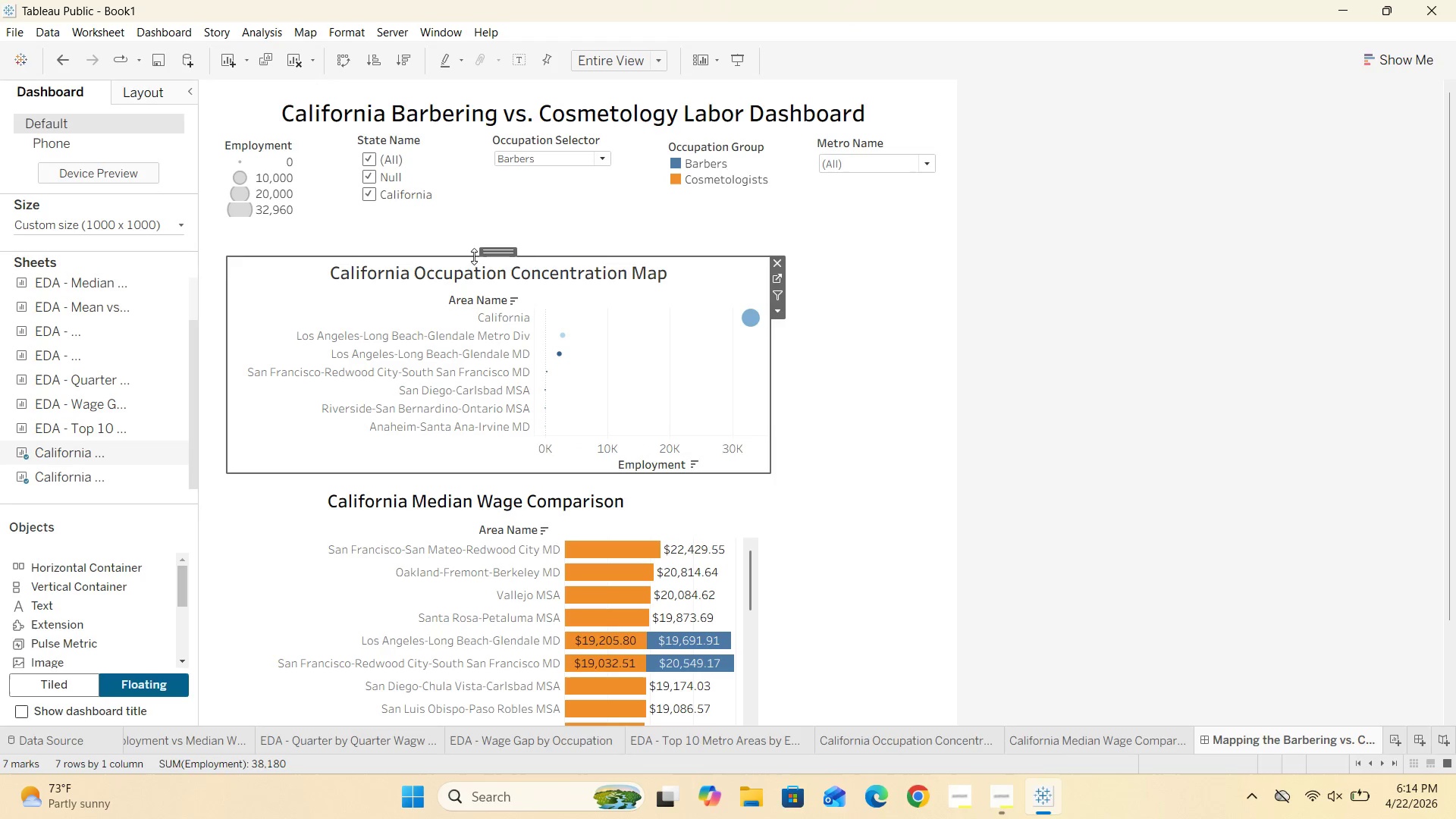 
left_click_drag(start_coordinate=[471, 256], to_coordinate=[472, 230])
 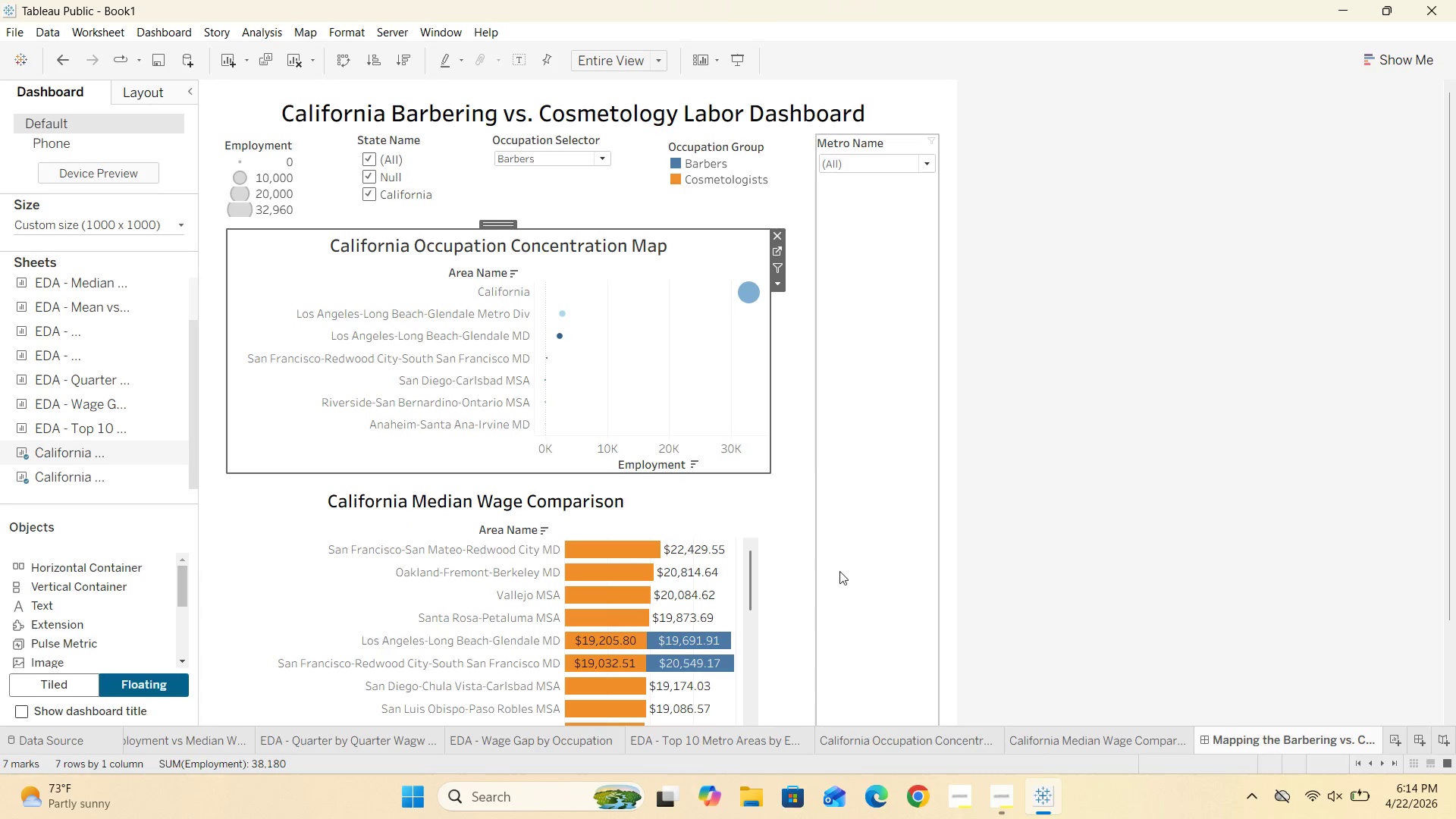 
scroll: coordinate [784, 571], scroll_direction: down, amount: 1.0
 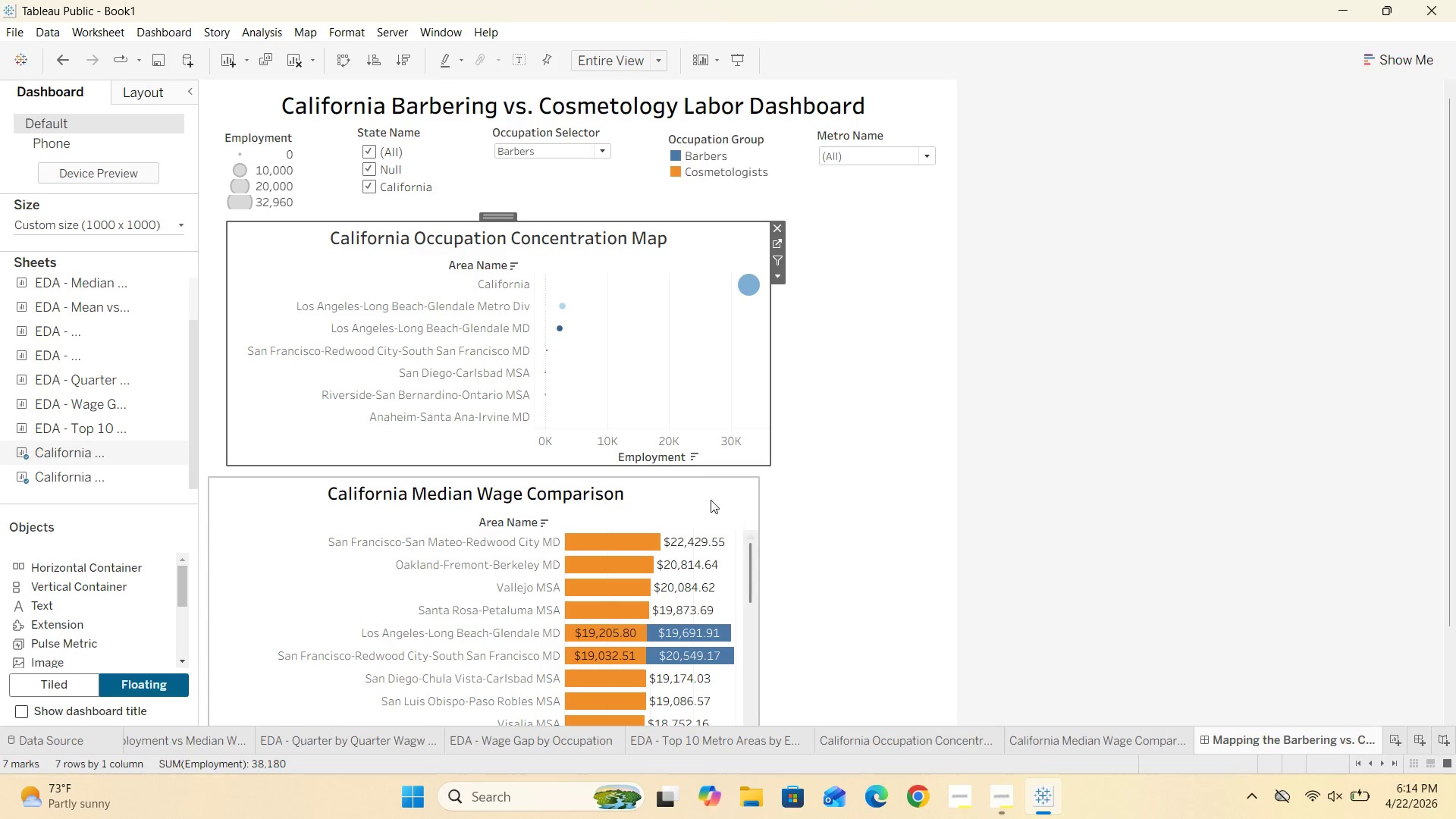 
left_click([711, 500])
 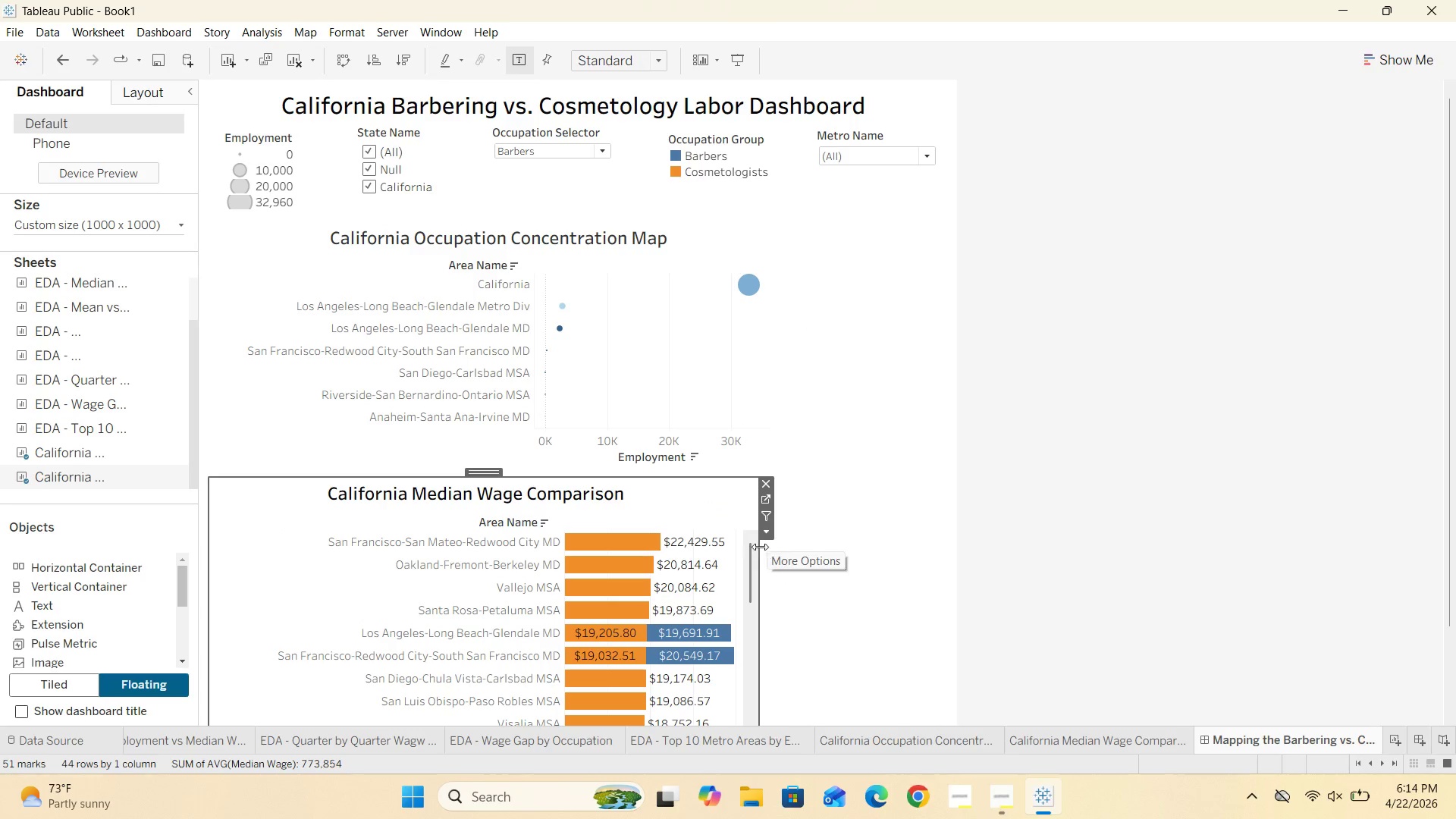 
left_click_drag(start_coordinate=[758, 548], to_coordinate=[775, 548])
 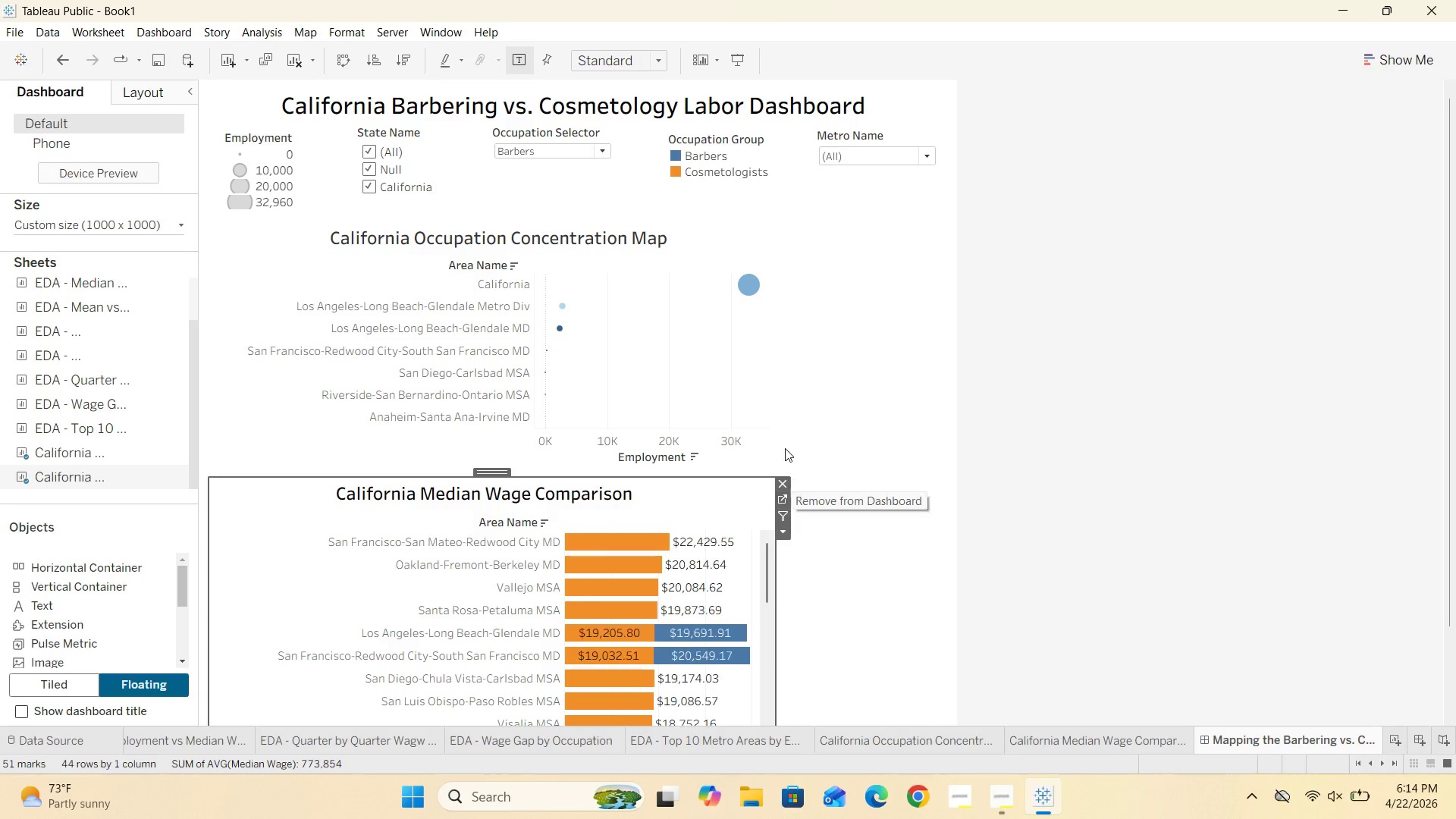 
left_click([784, 443])
 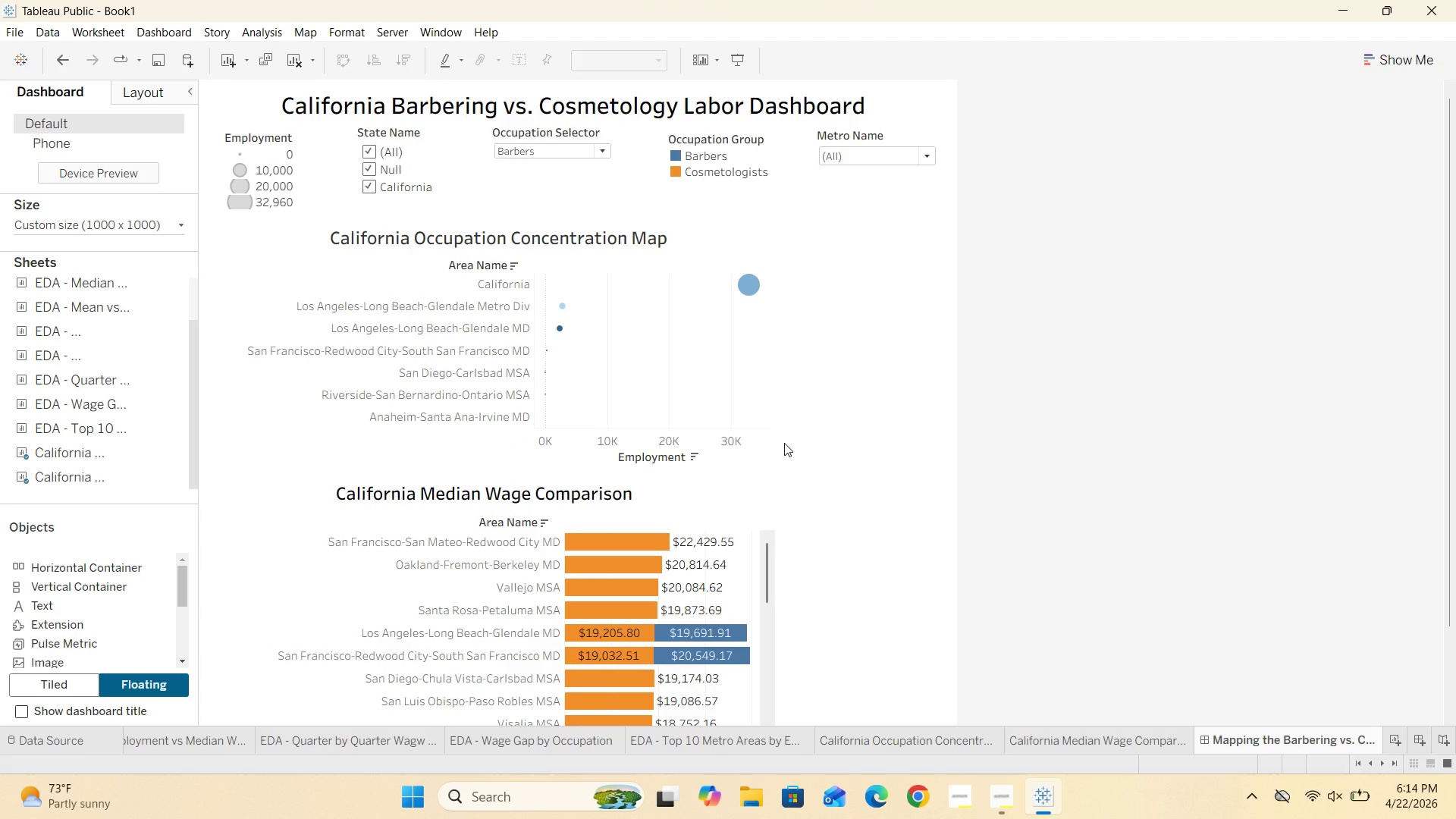 
scroll: coordinate [784, 443], scroll_direction: down, amount: 24.0
 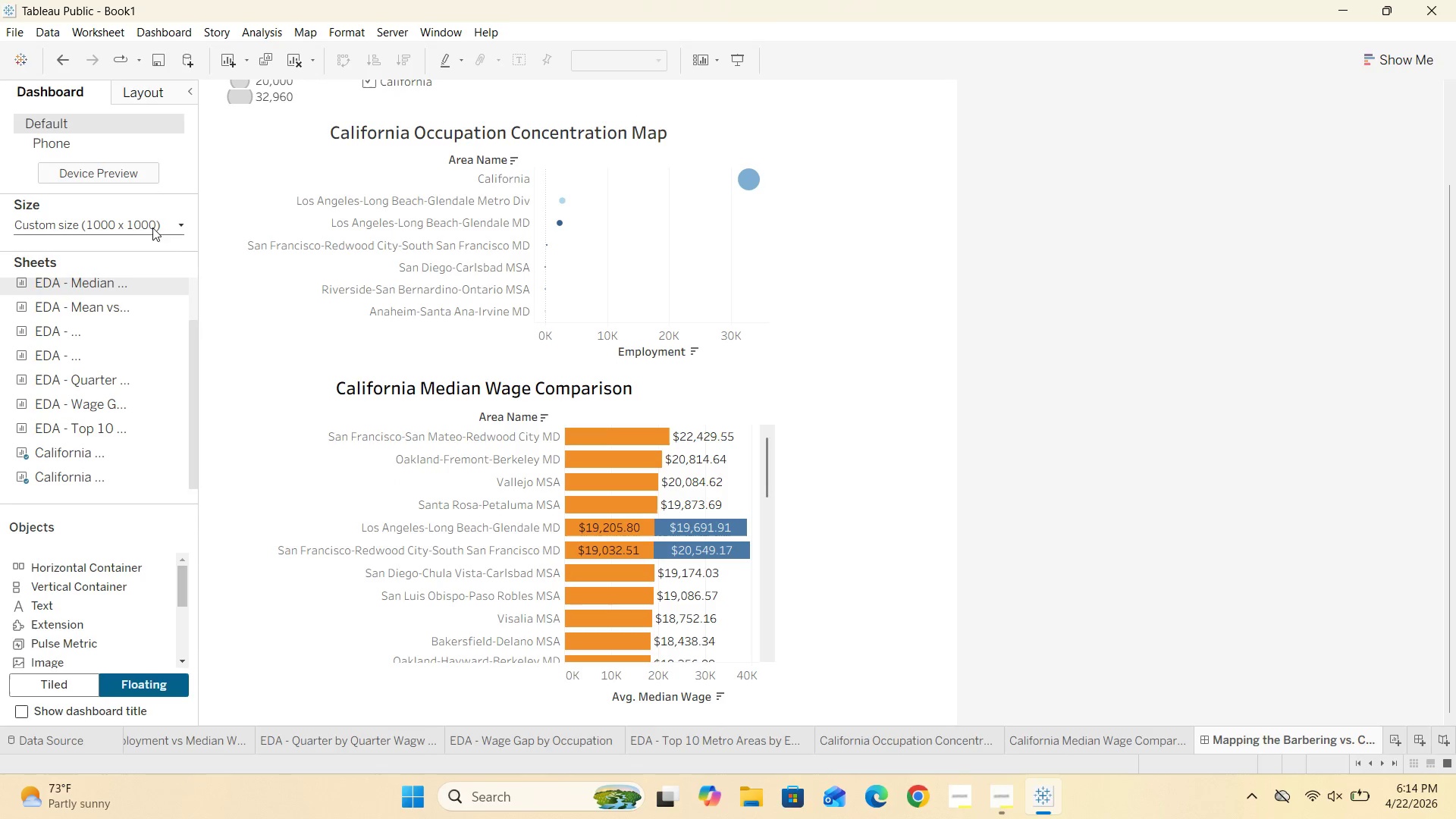 
left_click([180, 226])
 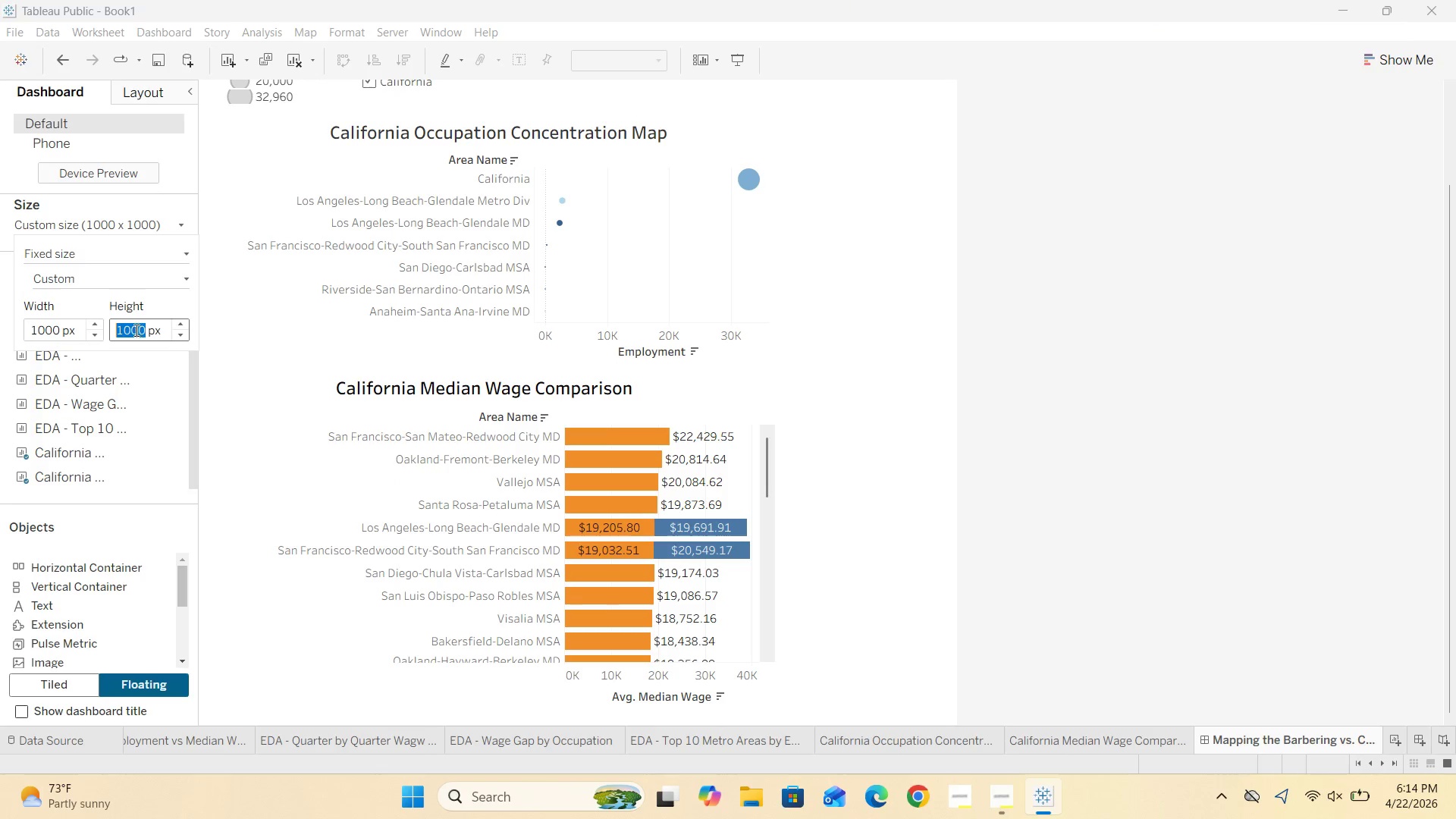 
left_click([144, 328])
 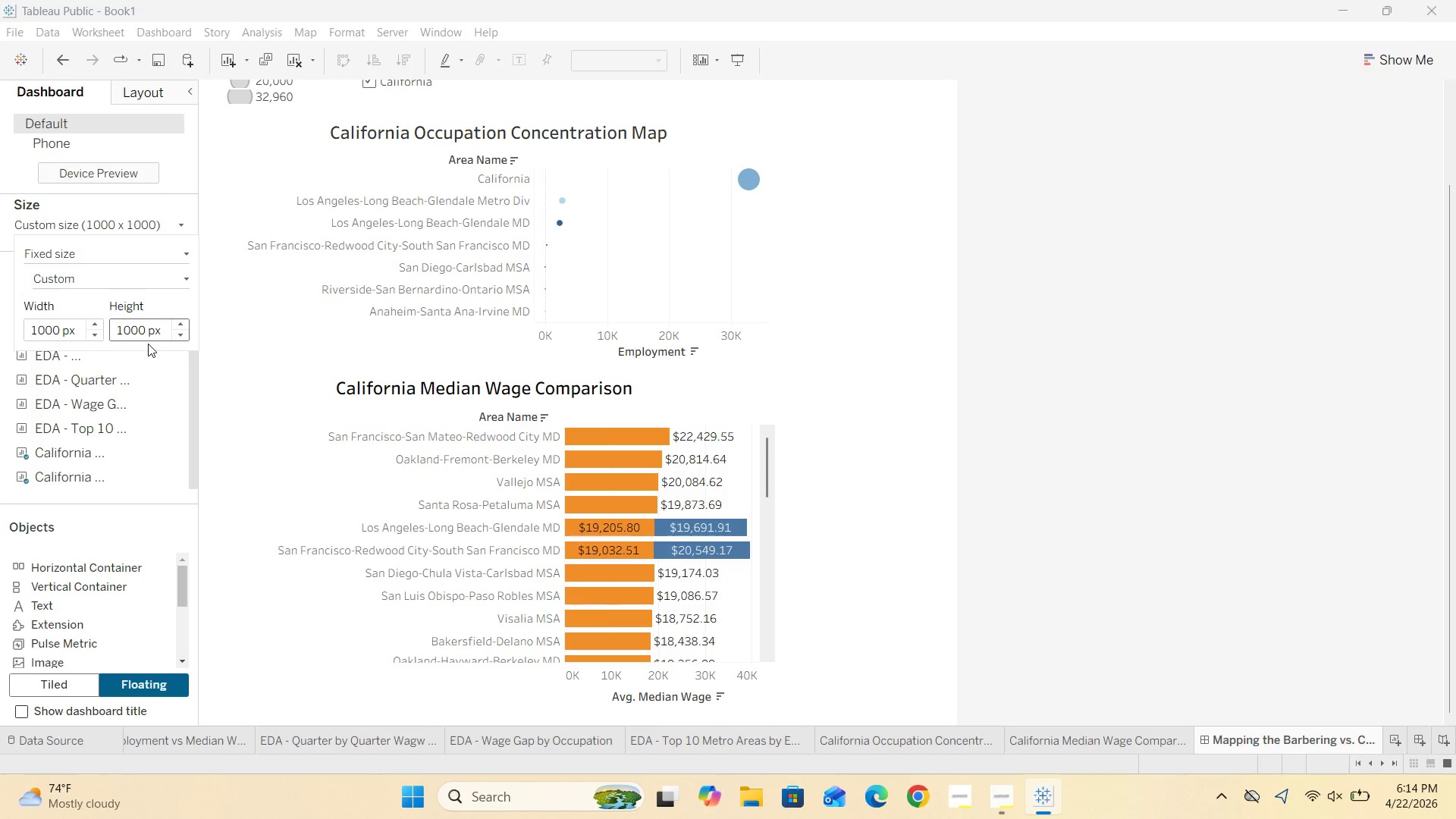 
key(Backspace)
key(Backspace)
key(Backspace)
key(Backspace)
type(800)
 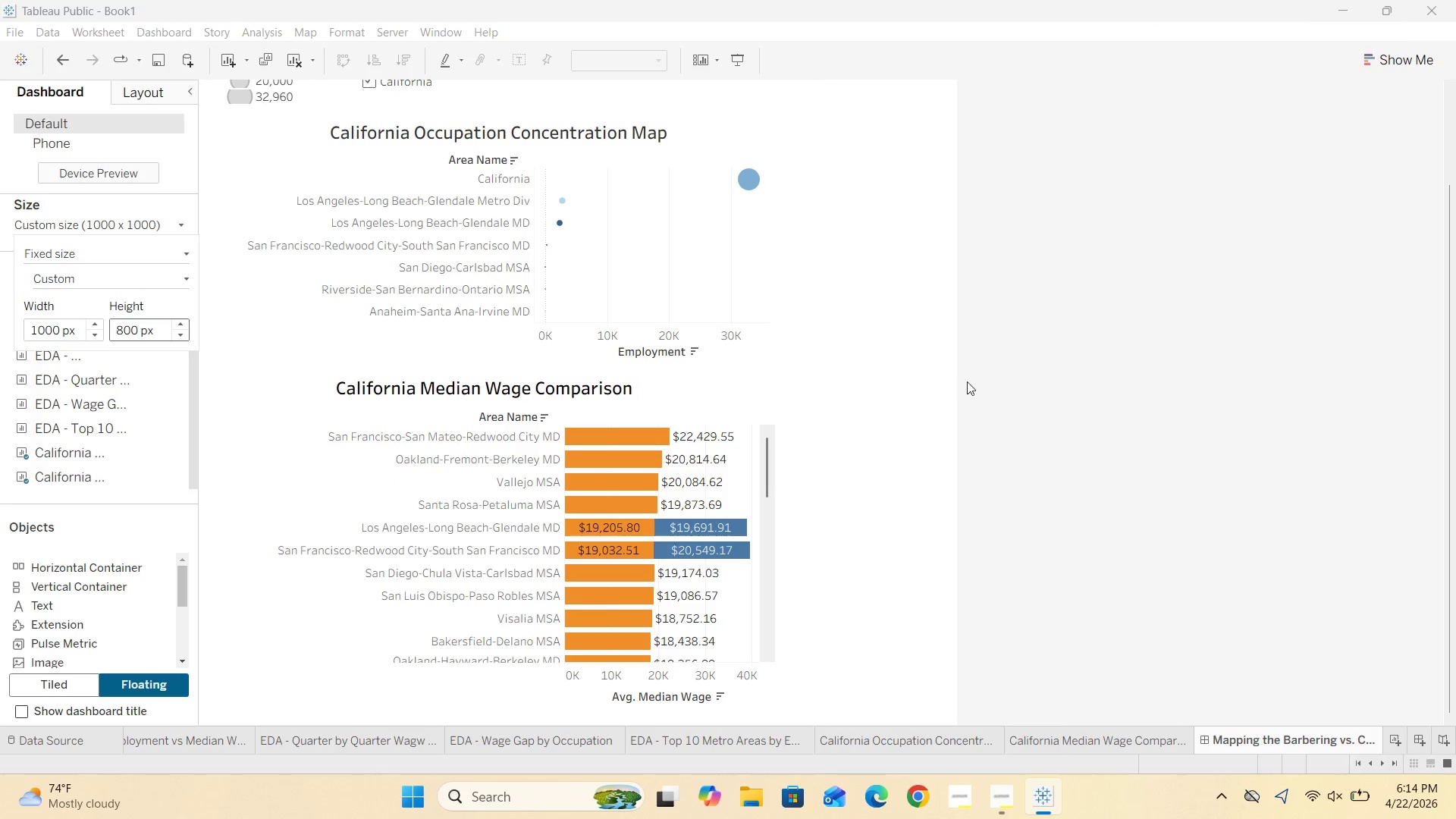 
left_click([1068, 374])
 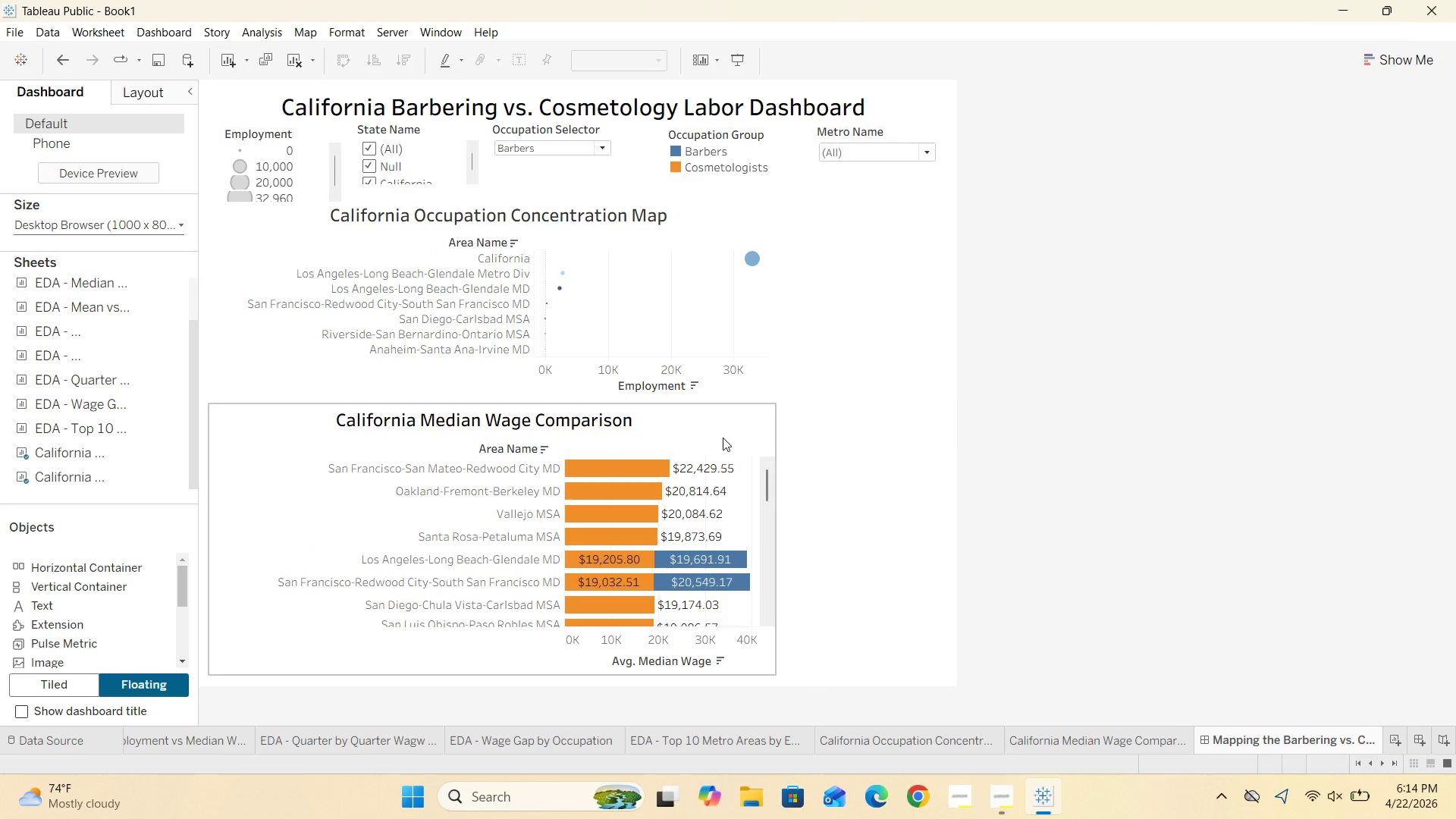 
scroll: coordinate [695, 438], scroll_direction: down, amount: 2.0
 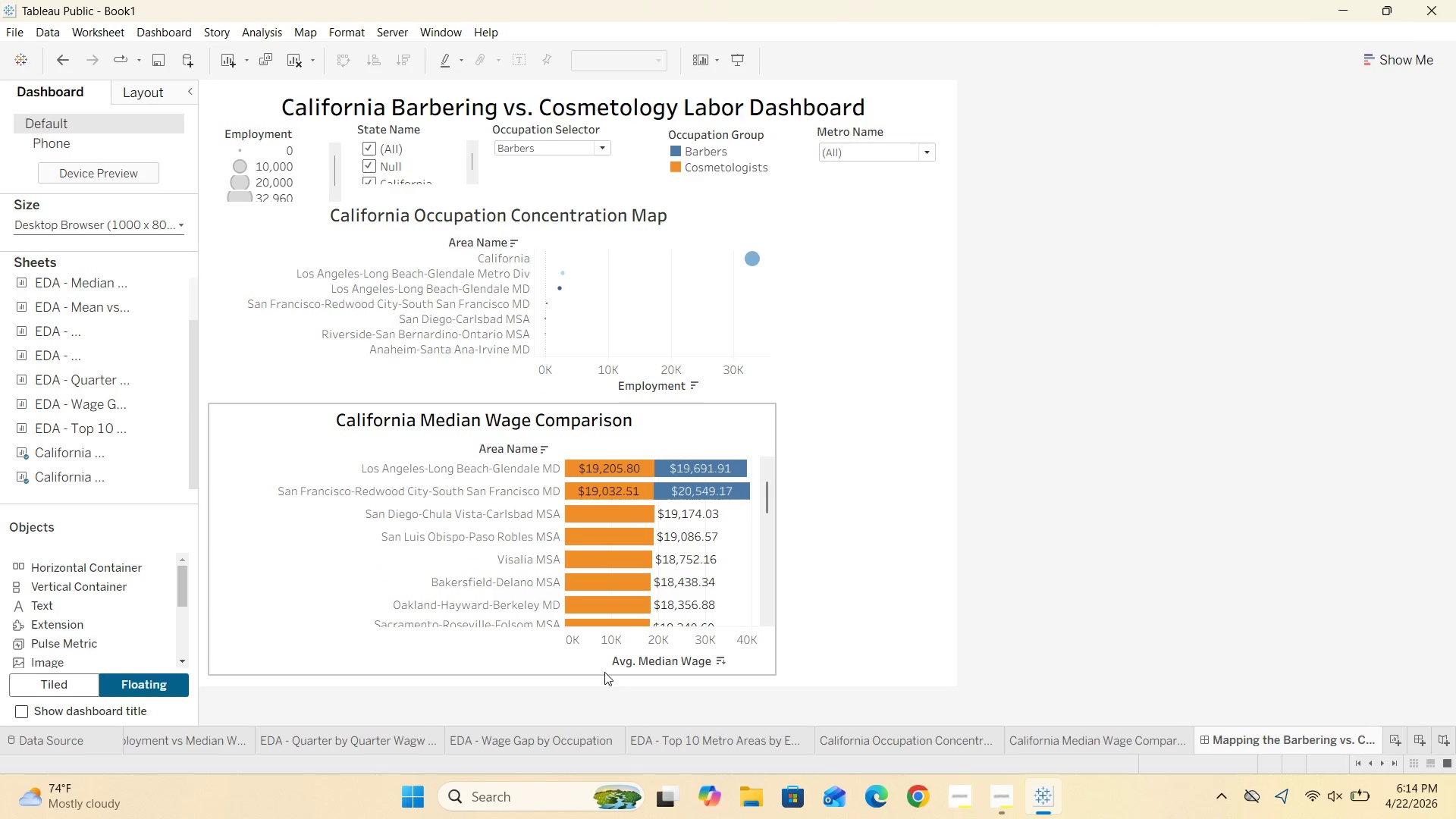 
left_click([604, 671])
 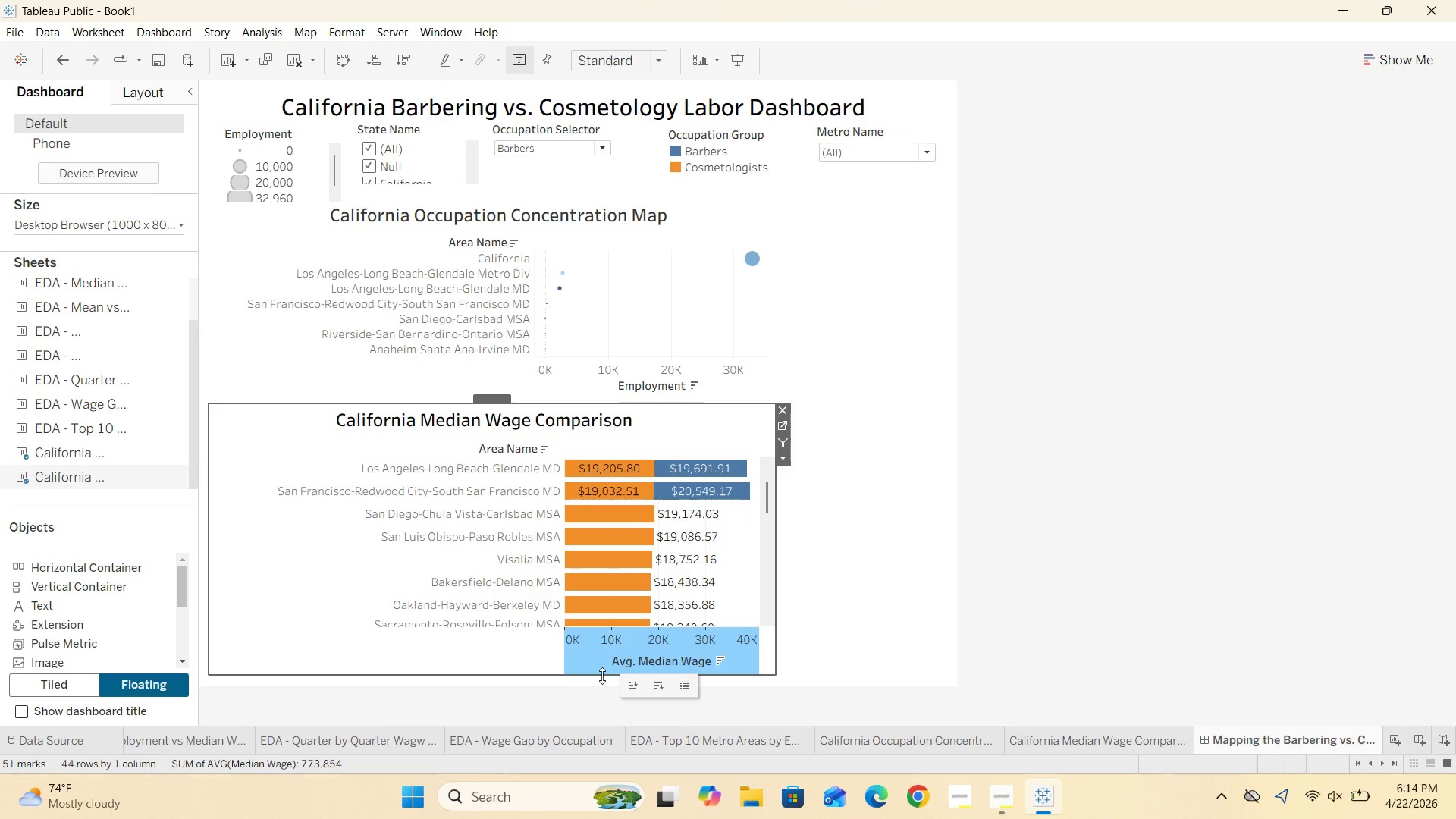 
left_click_drag(start_coordinate=[602, 676], to_coordinate=[601, 684])
 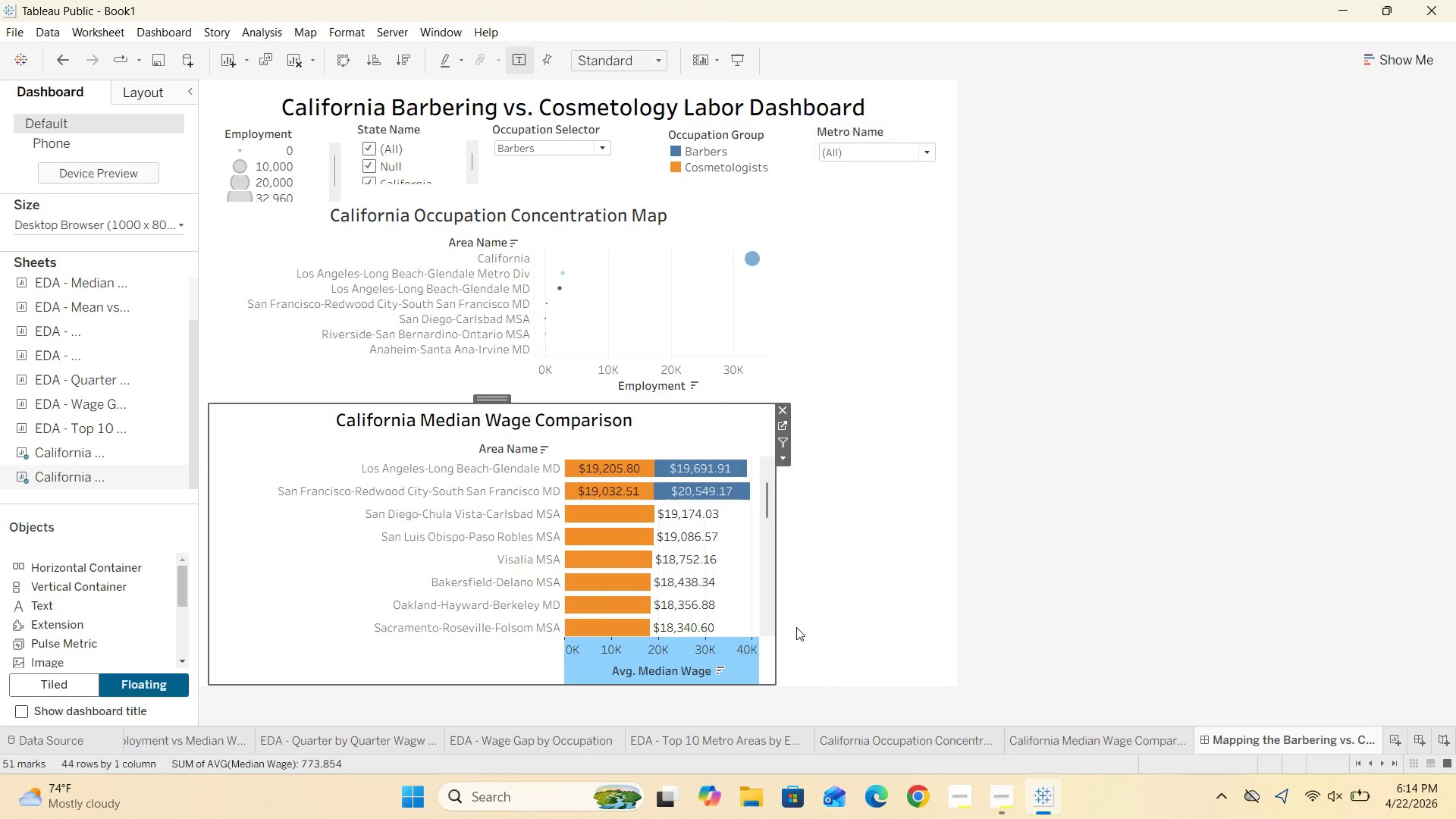 
left_click([796, 626])
 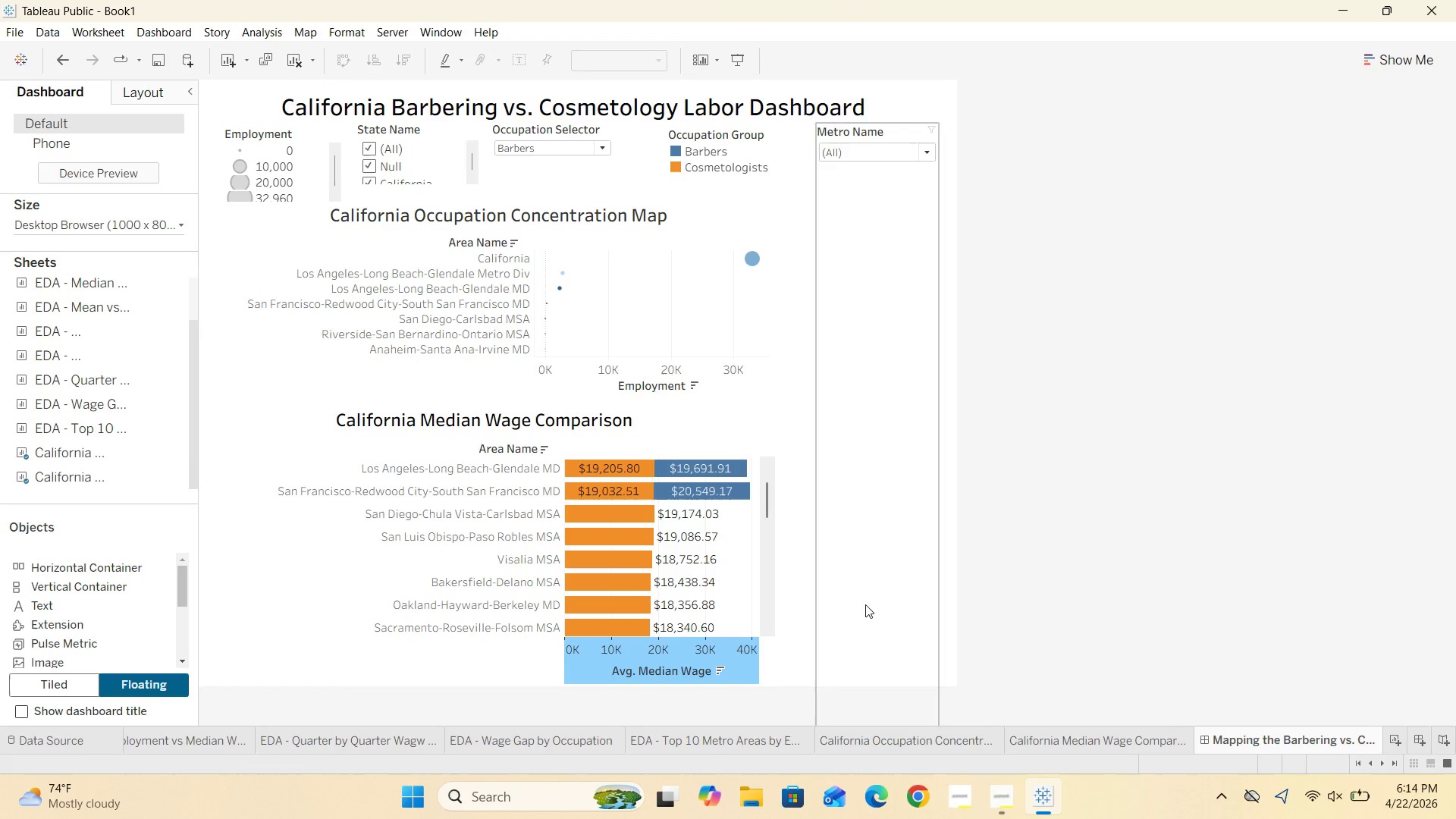 
left_click([865, 604])
 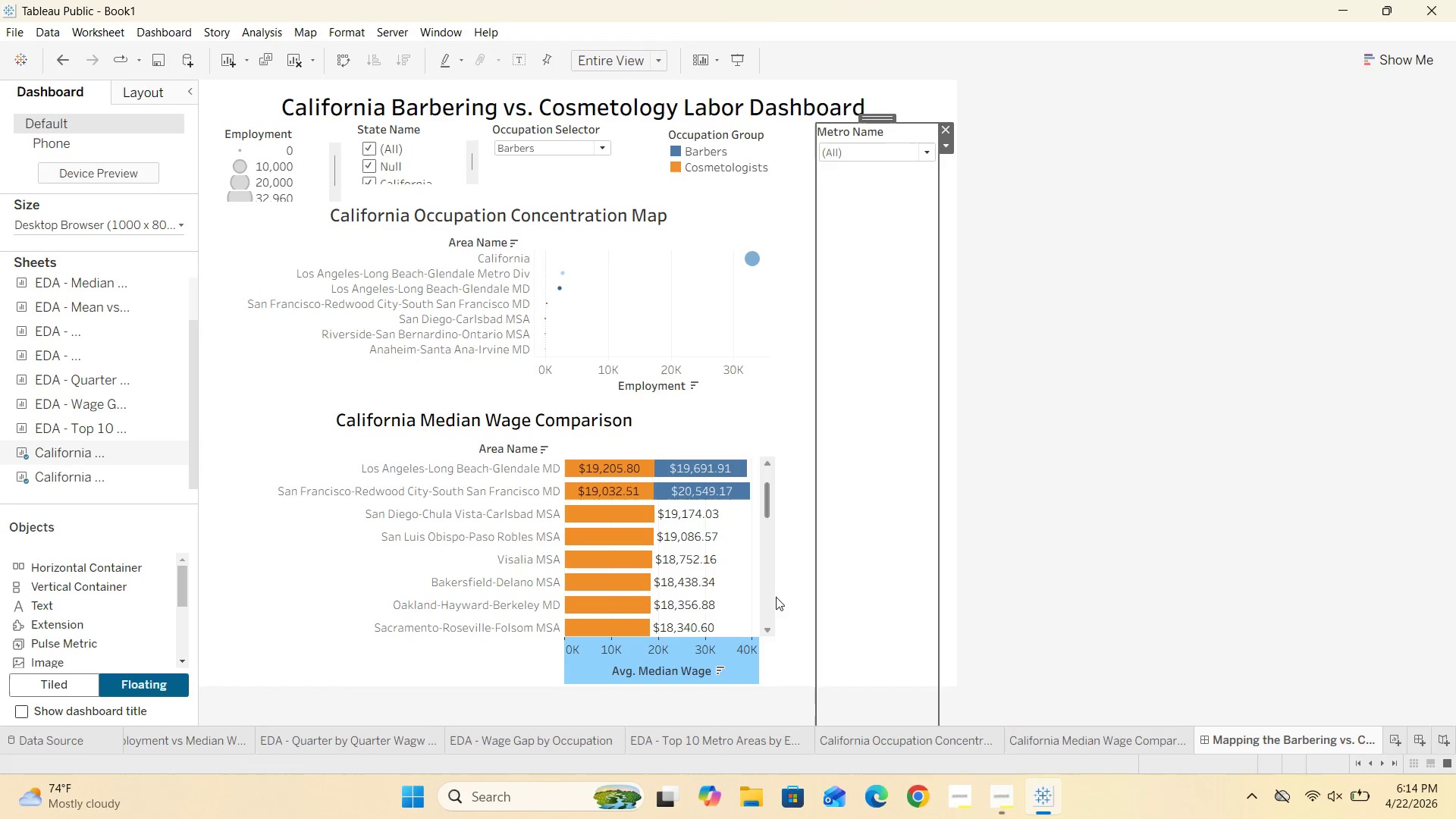 
double_click([770, 594])
 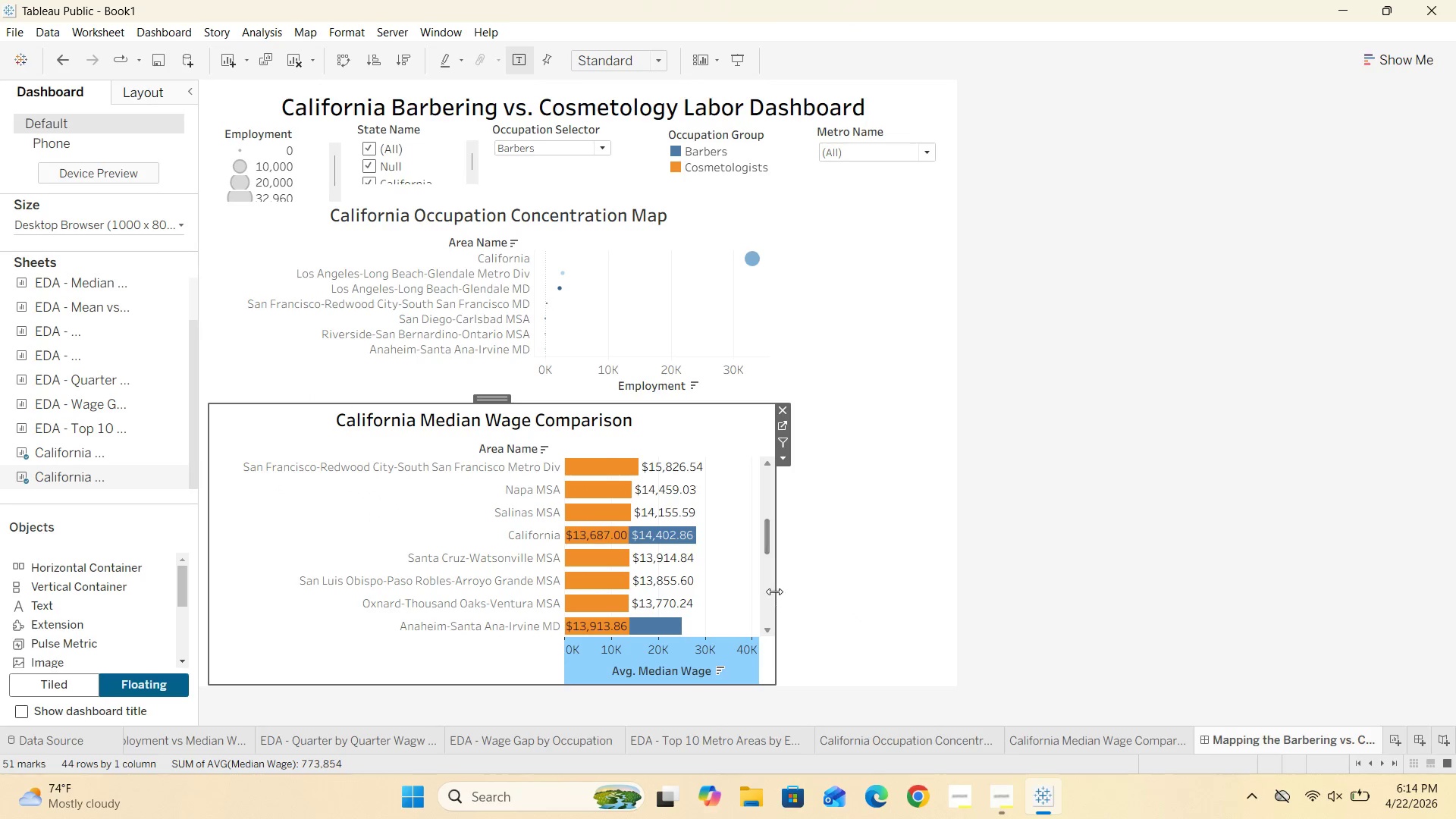 
left_click_drag(start_coordinate=[774, 592], to_coordinate=[786, 592])
 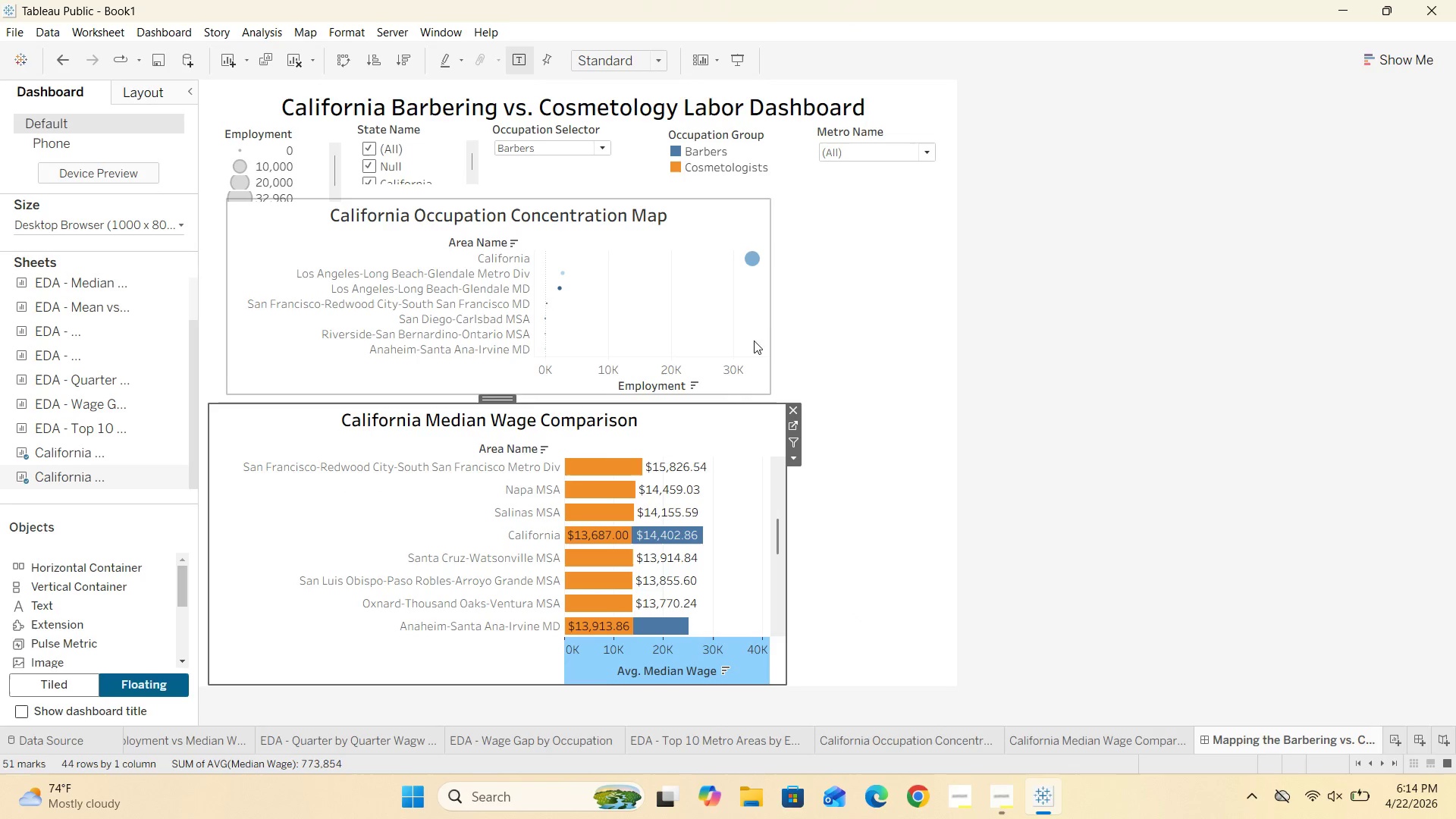 
left_click([754, 347])
 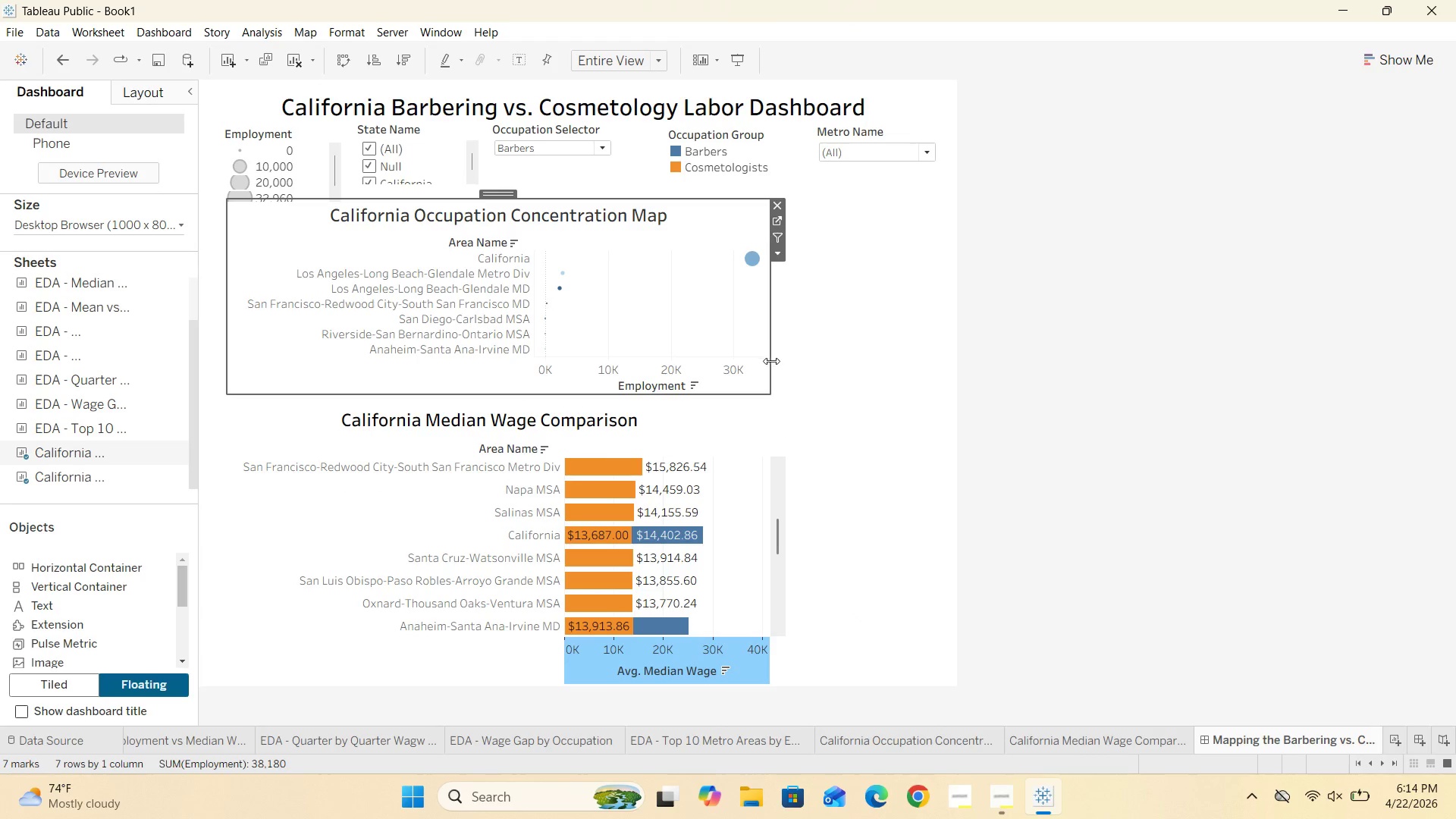 
left_click_drag(start_coordinate=[771, 361], to_coordinate=[785, 365])
 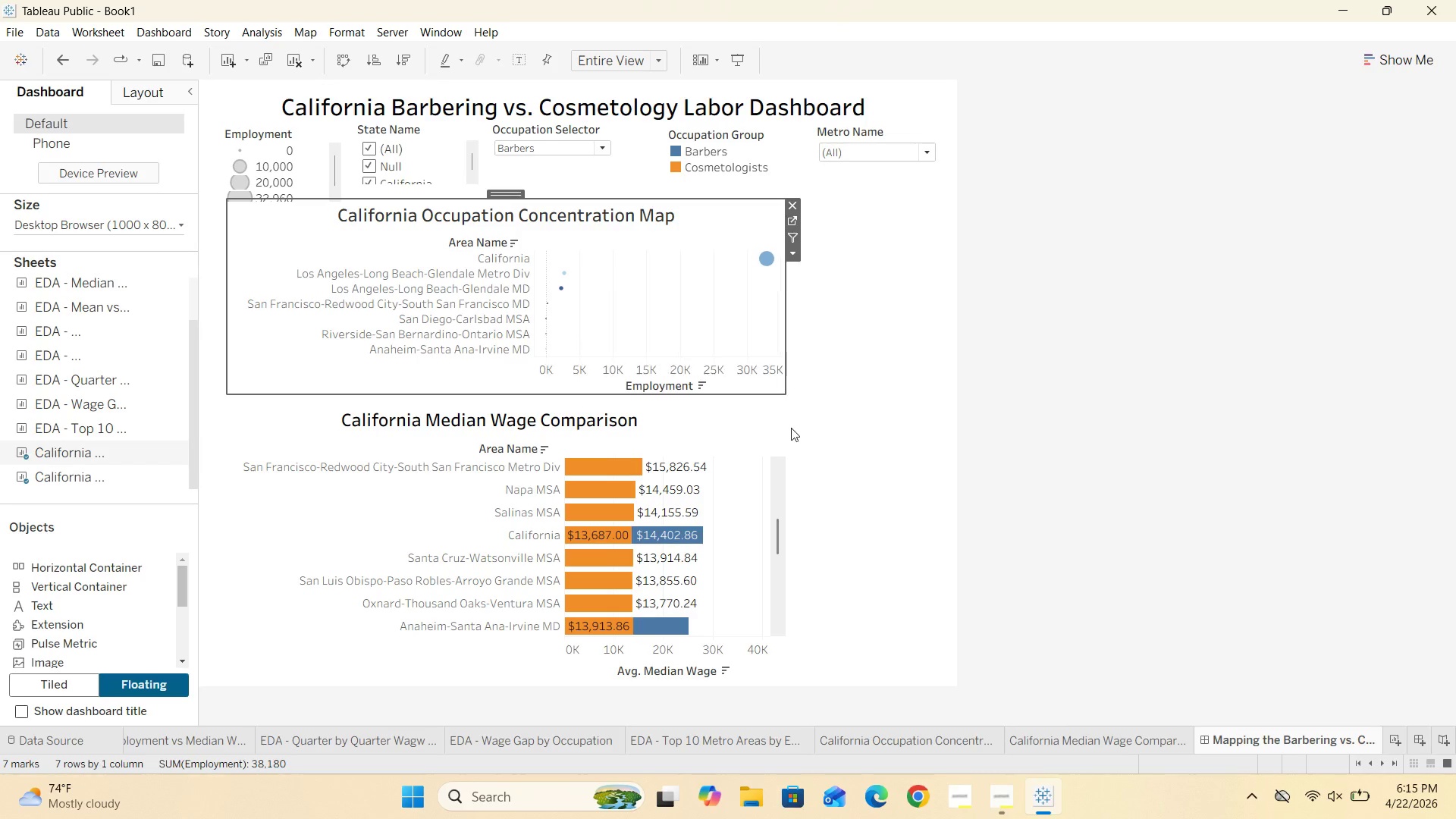 
left_click([789, 425])
 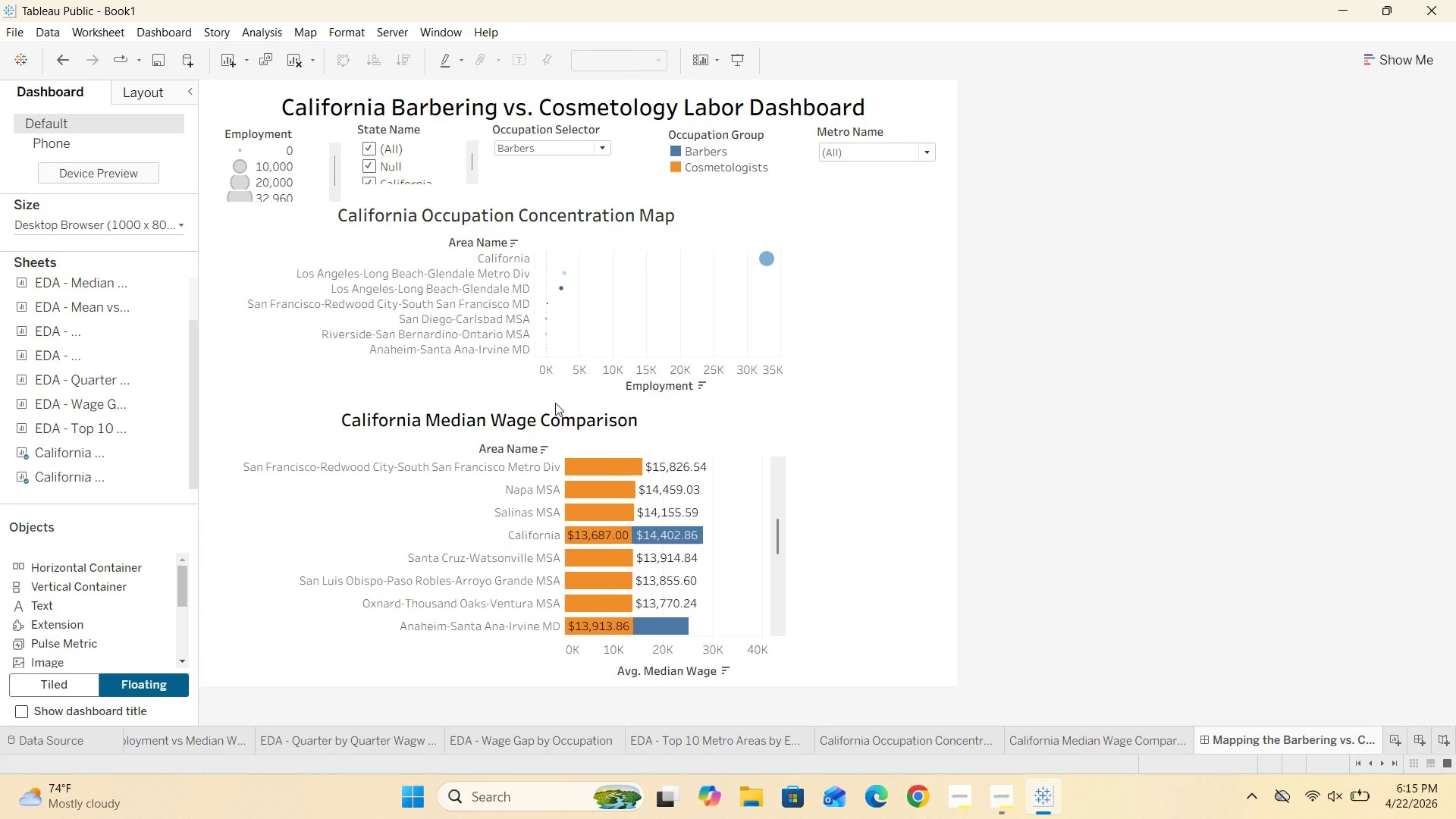 
double_click([555, 412])
 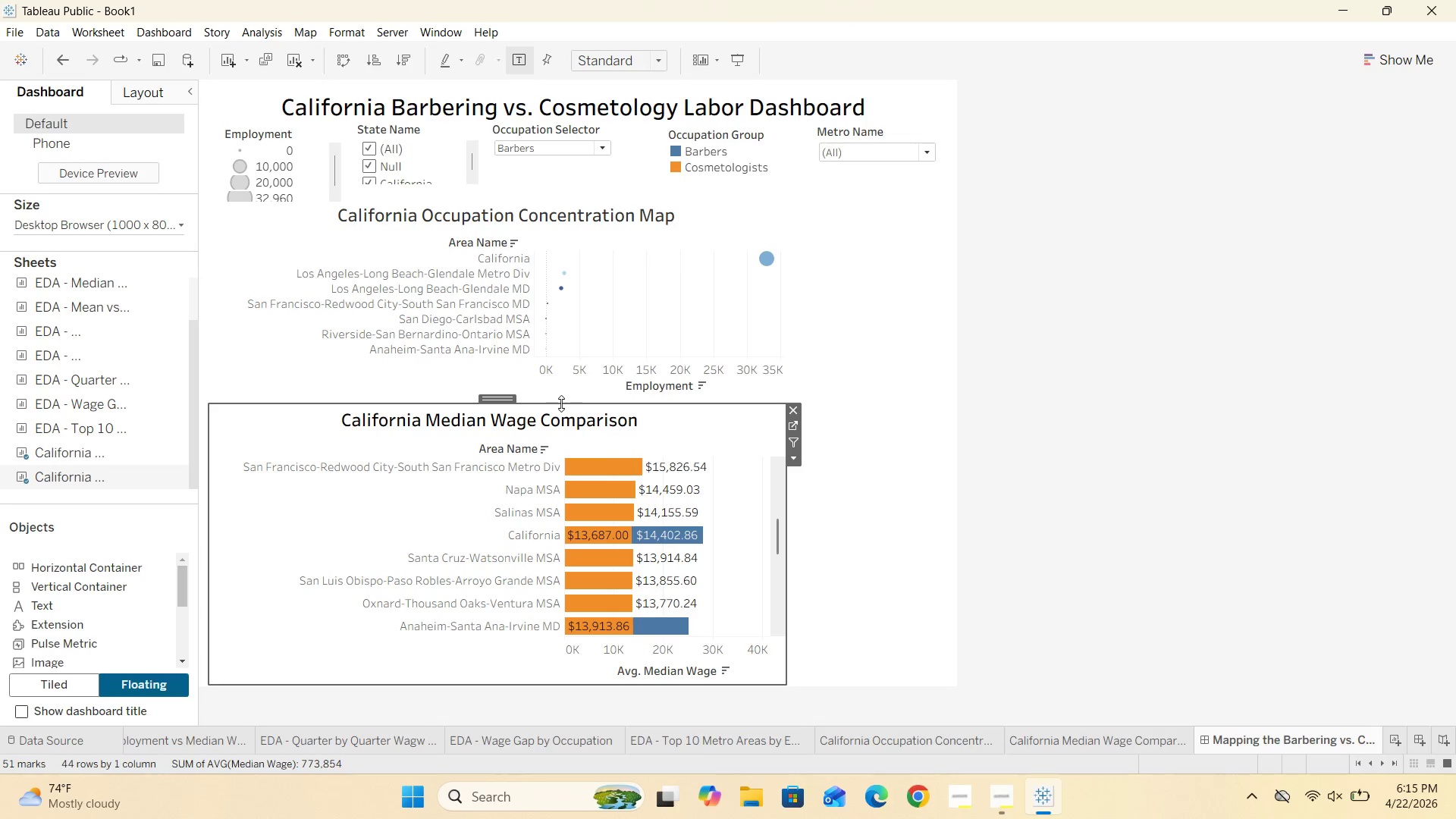 
left_click_drag(start_coordinate=[561, 403], to_coordinate=[562, 409])
 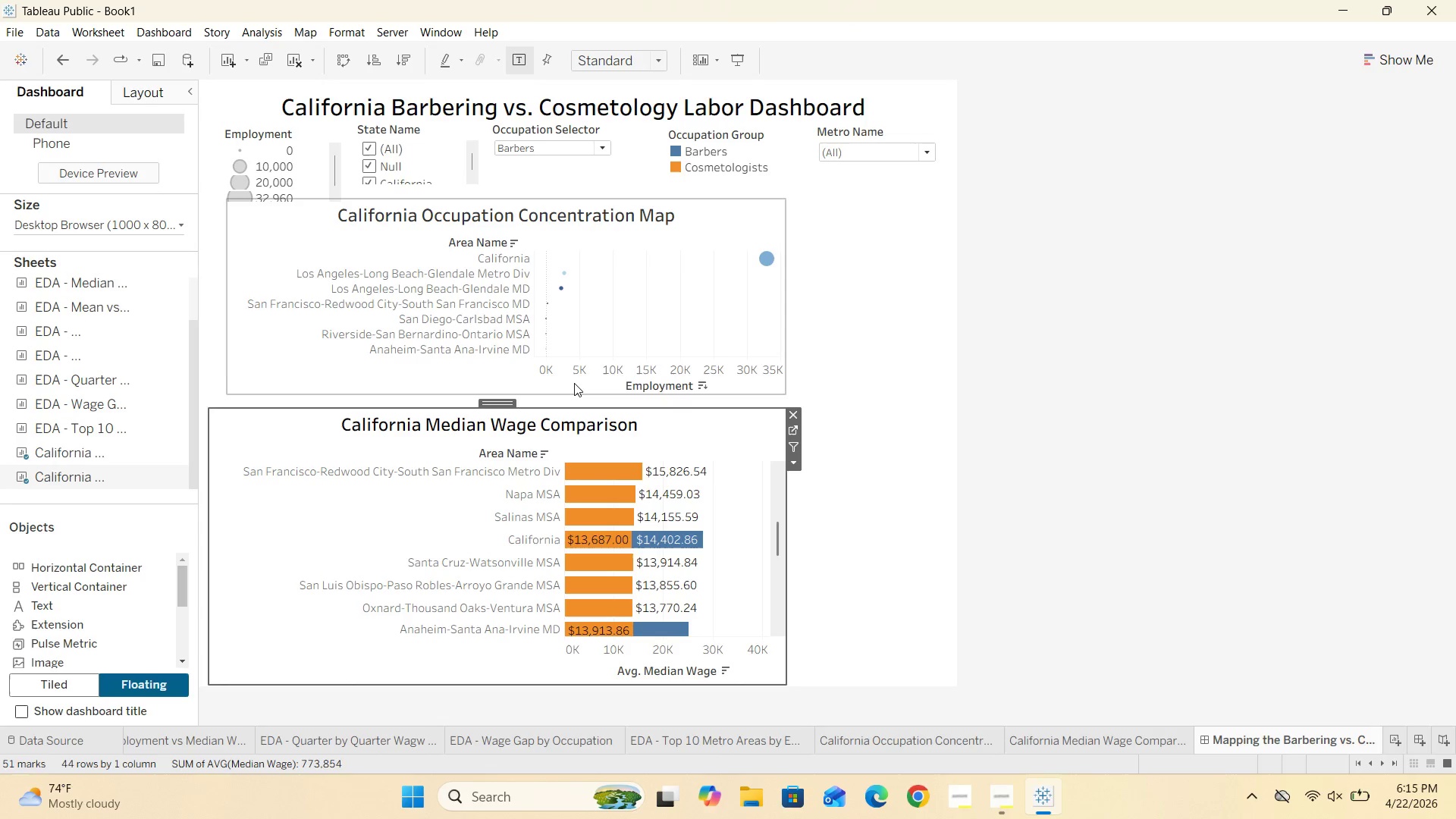 
left_click([574, 383])
 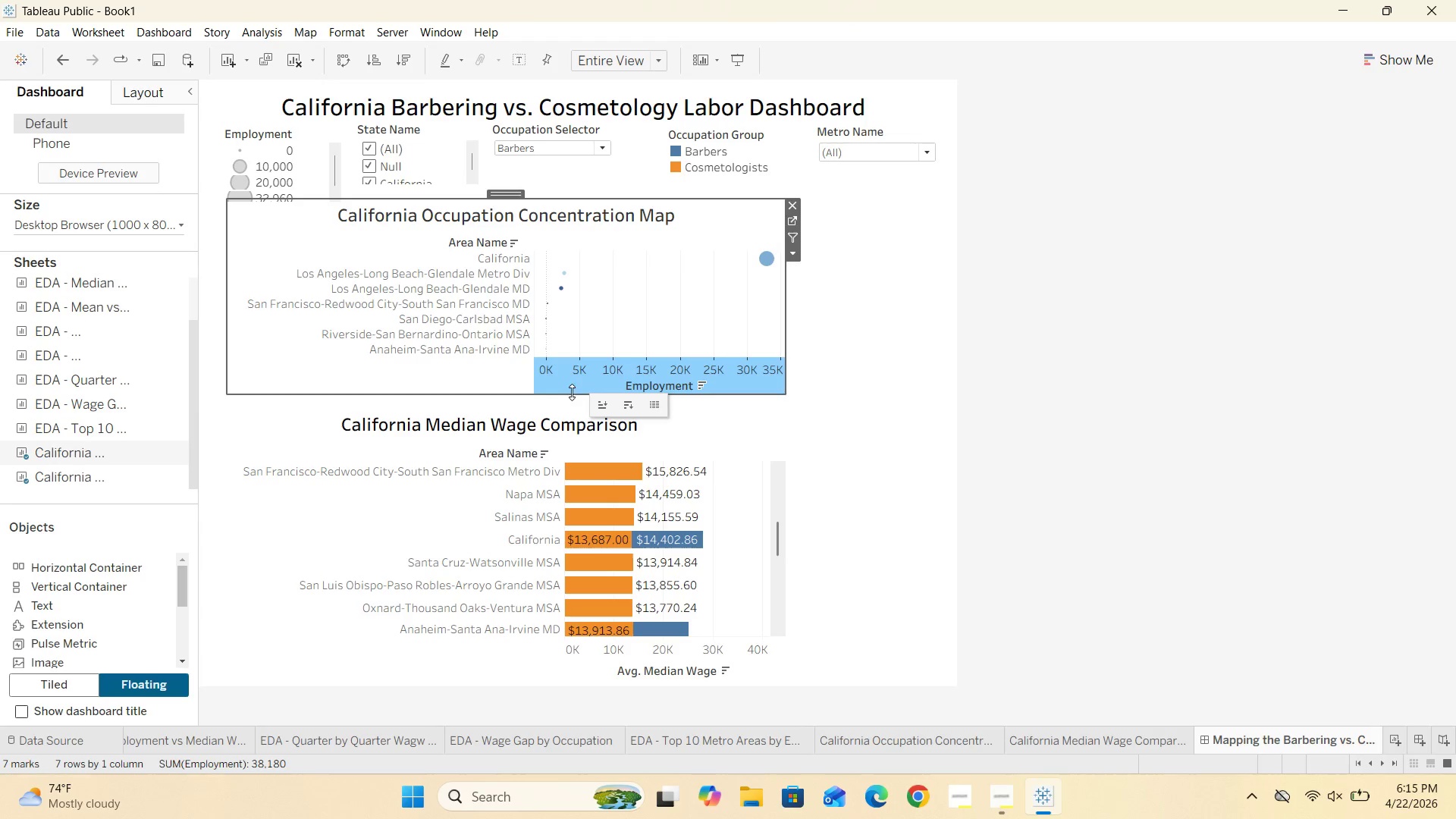 
left_click([572, 392])
 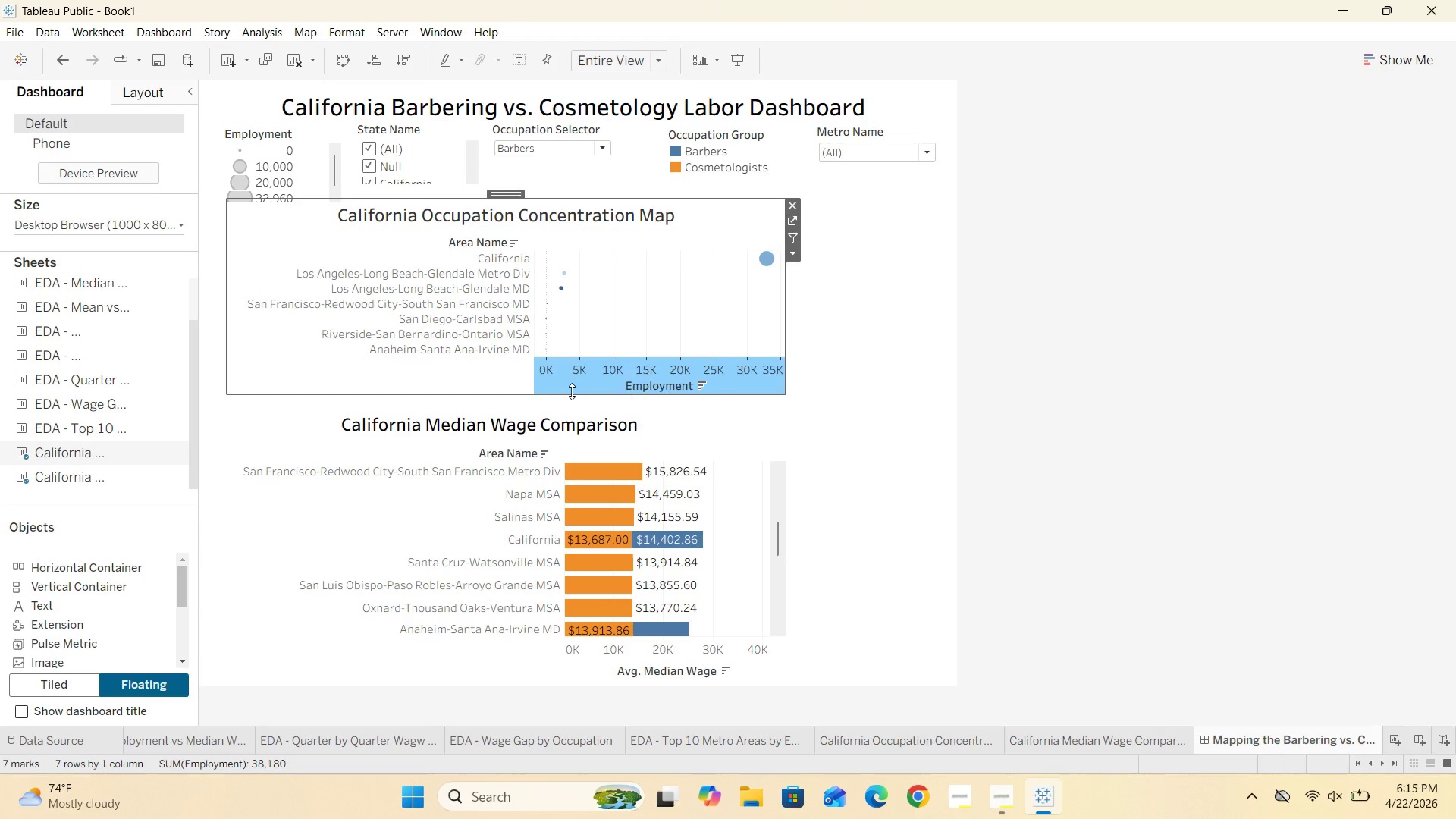 
left_click_drag(start_coordinate=[572, 391], to_coordinate=[572, 404])
 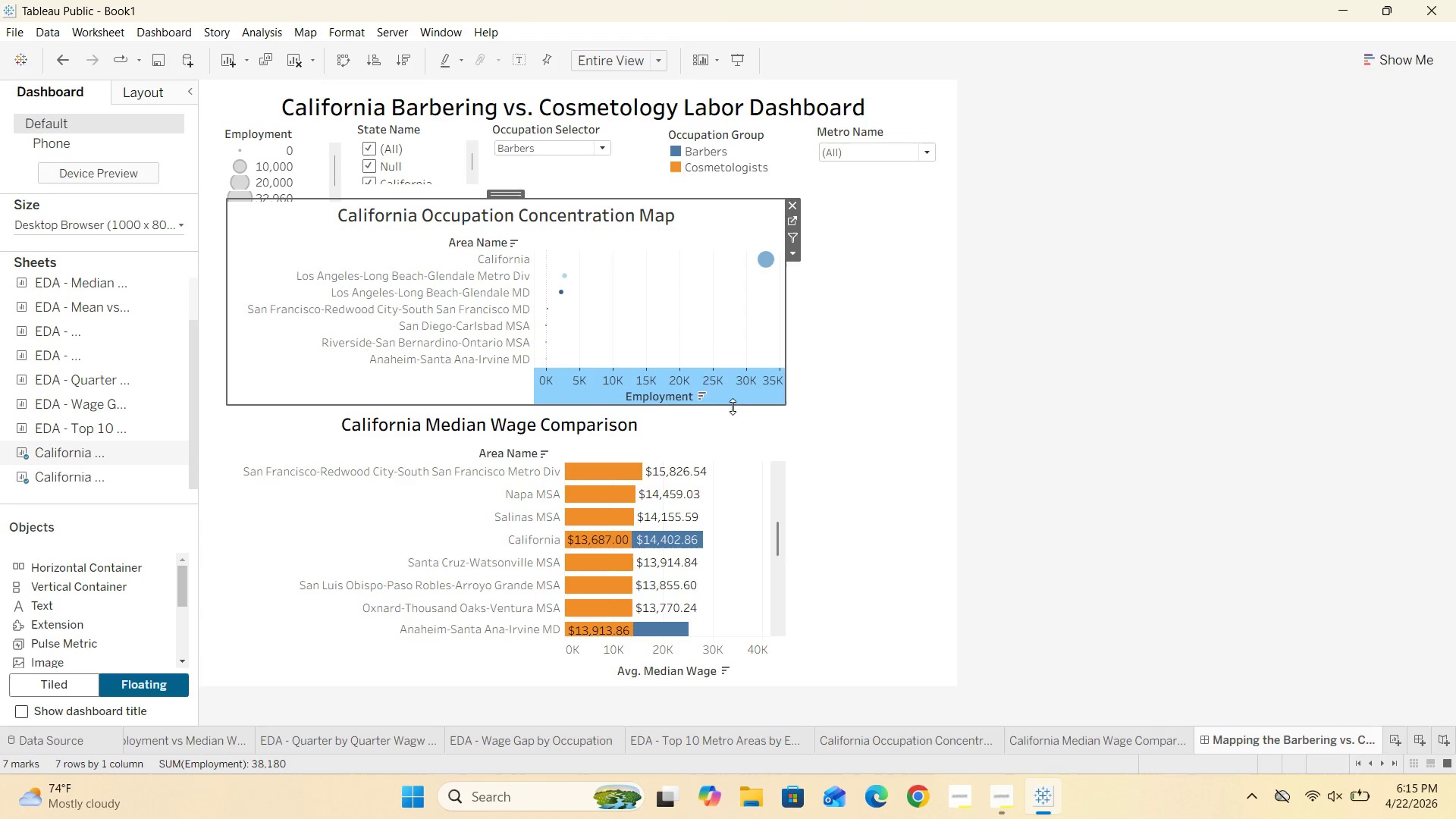 
left_click([739, 397])
 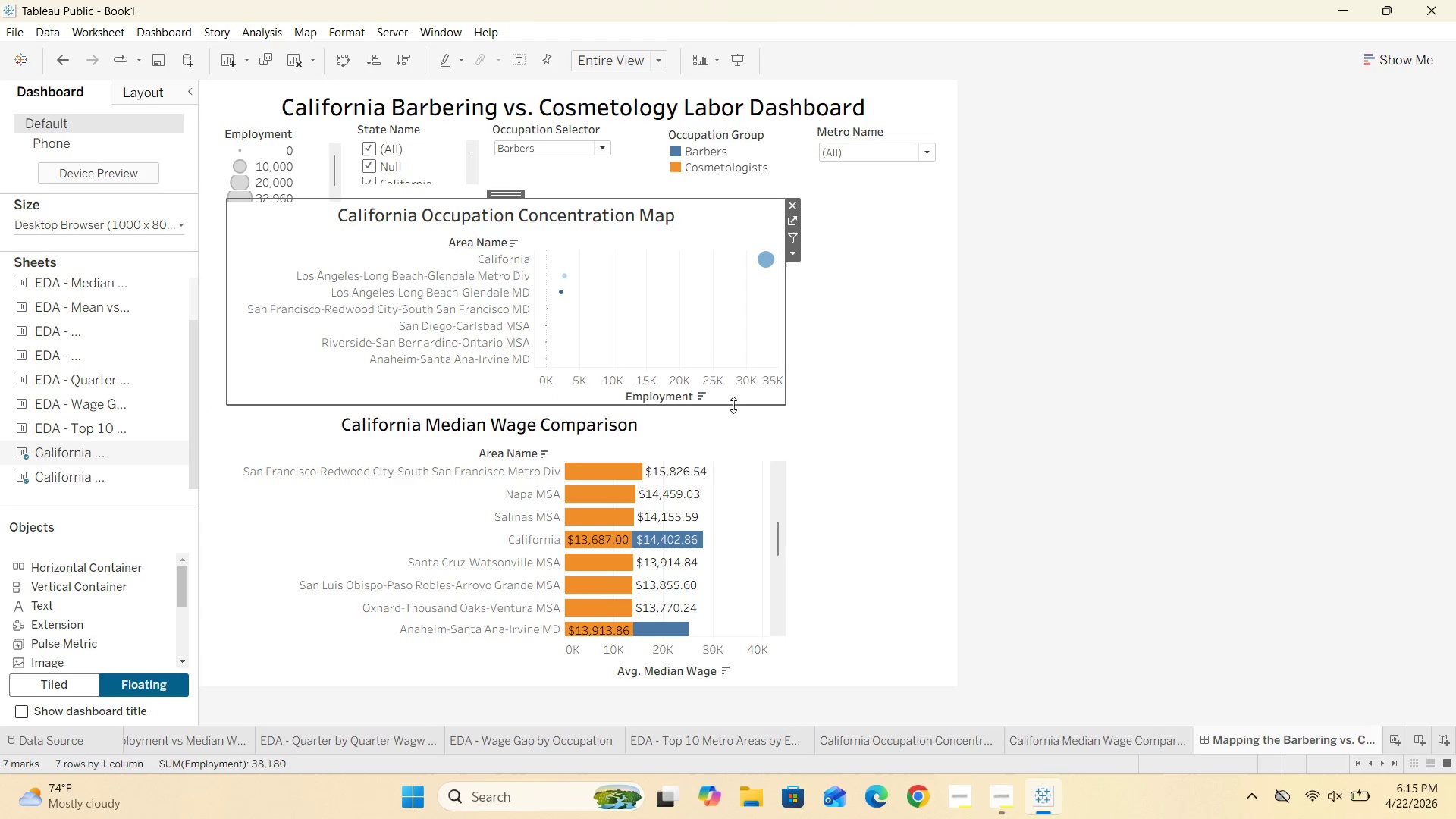 
left_click([720, 417])
 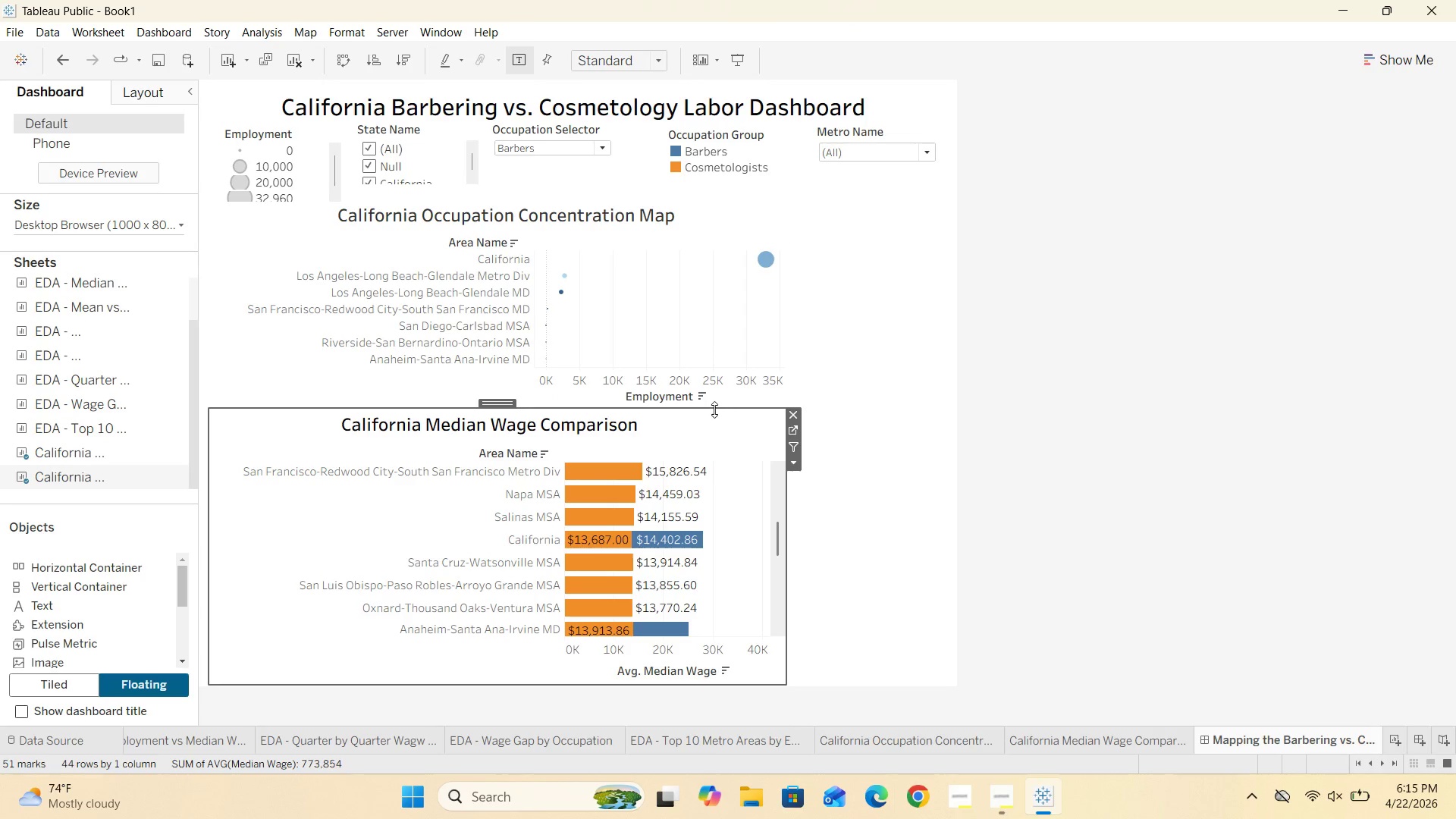 
left_click_drag(start_coordinate=[714, 409], to_coordinate=[714, 413])
 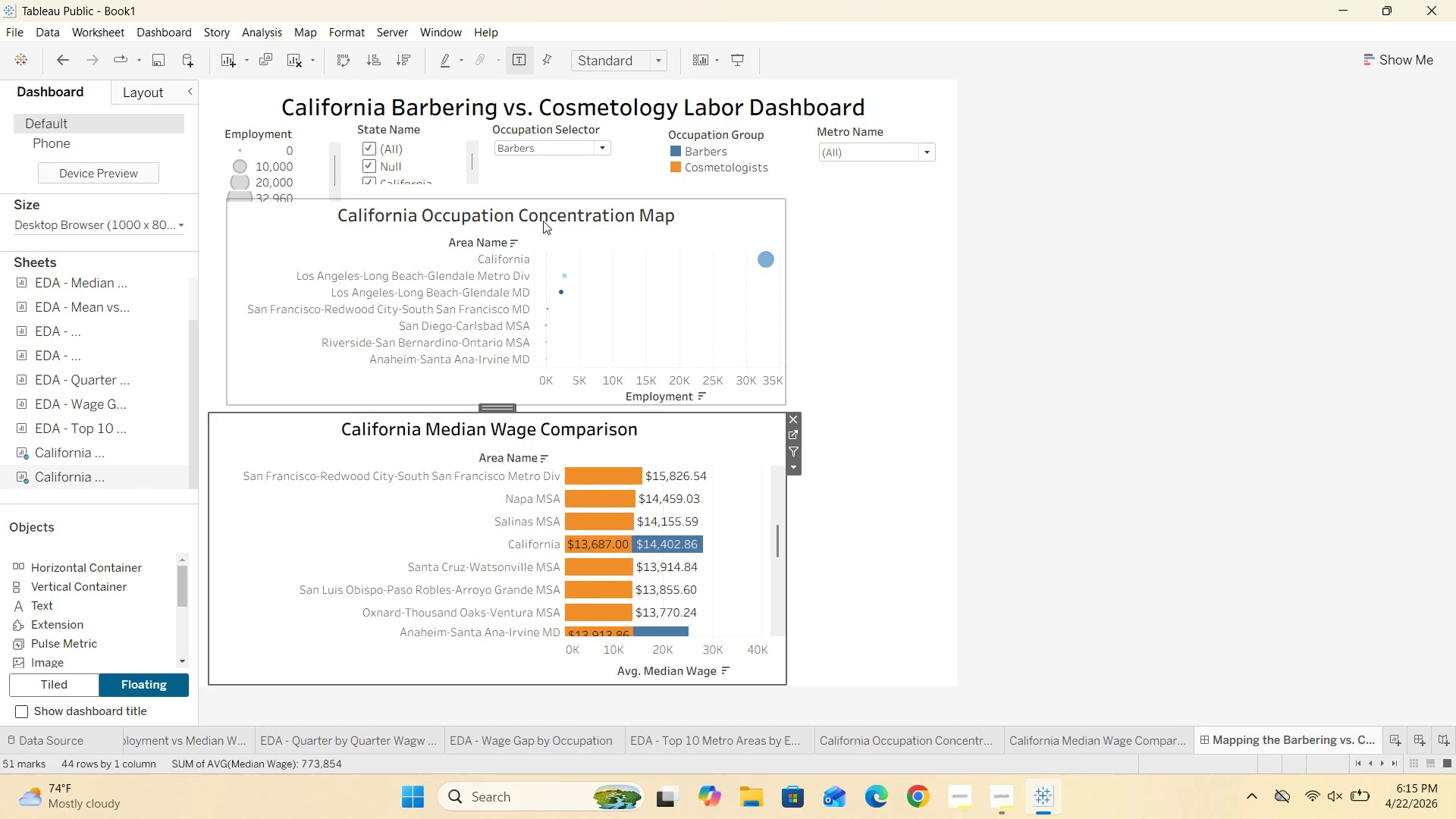 
left_click([535, 211])
 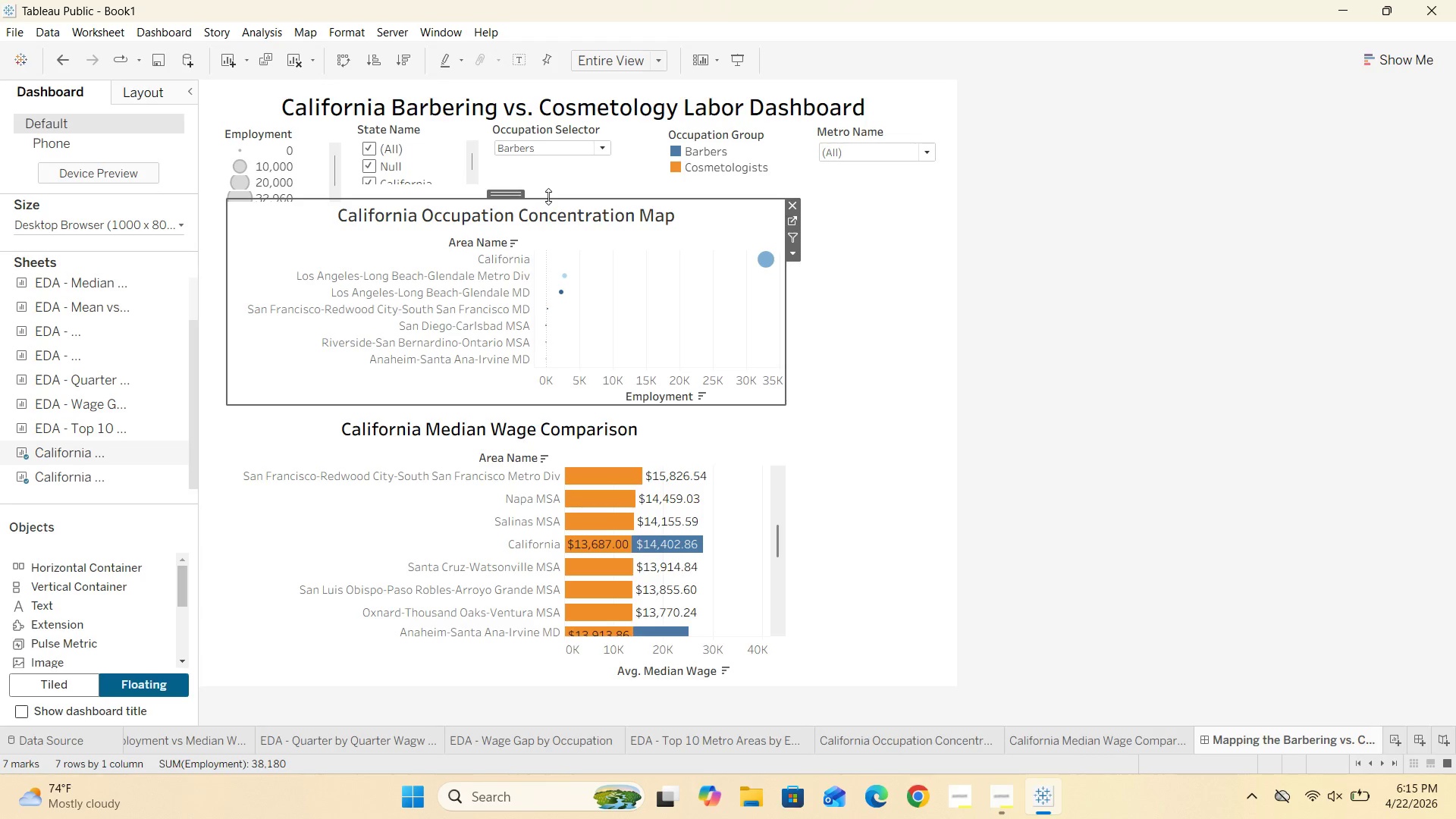 
left_click_drag(start_coordinate=[548, 196], to_coordinate=[546, 212])
 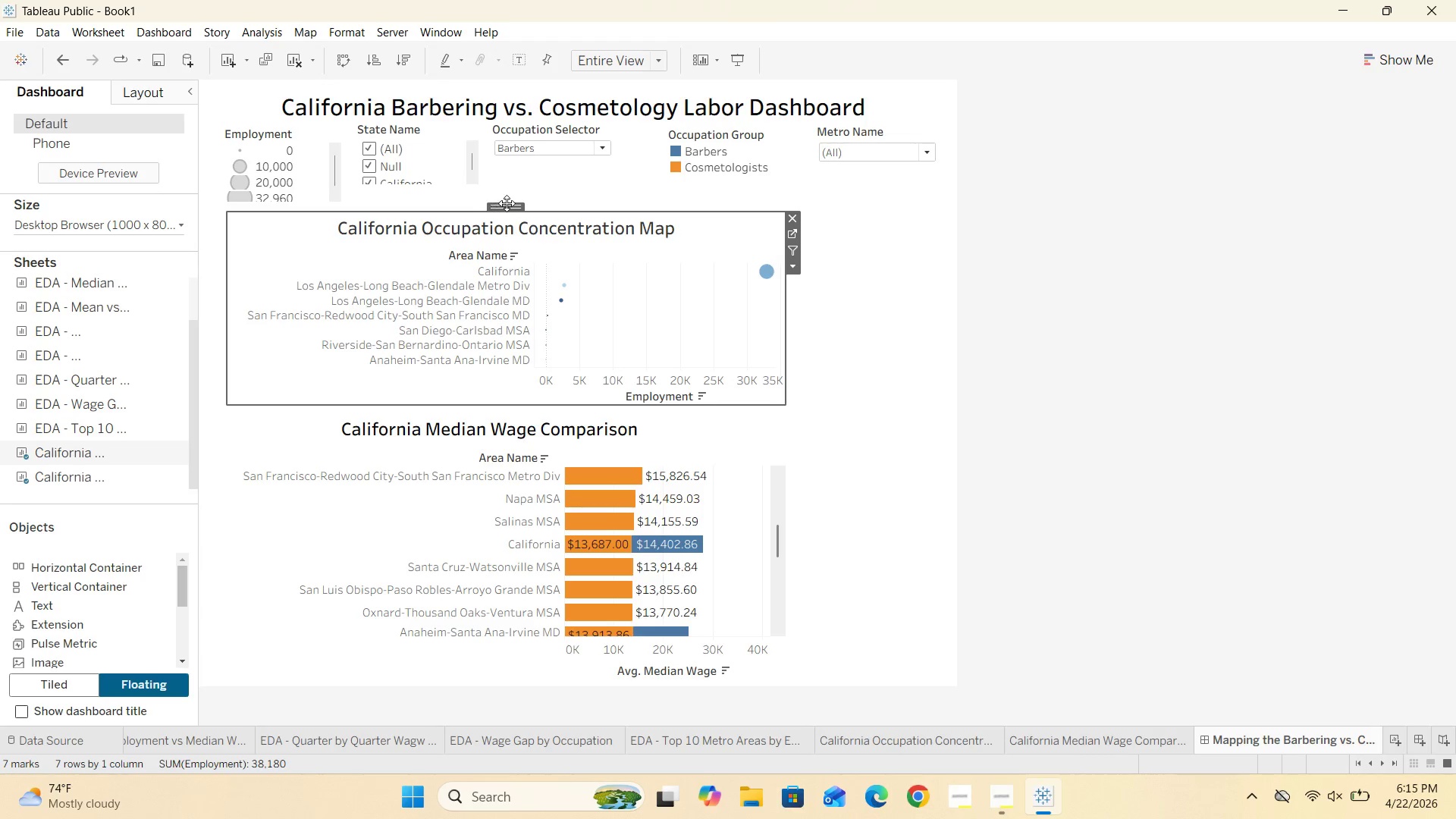 
left_click_drag(start_coordinate=[507, 207], to_coordinate=[497, 212])
 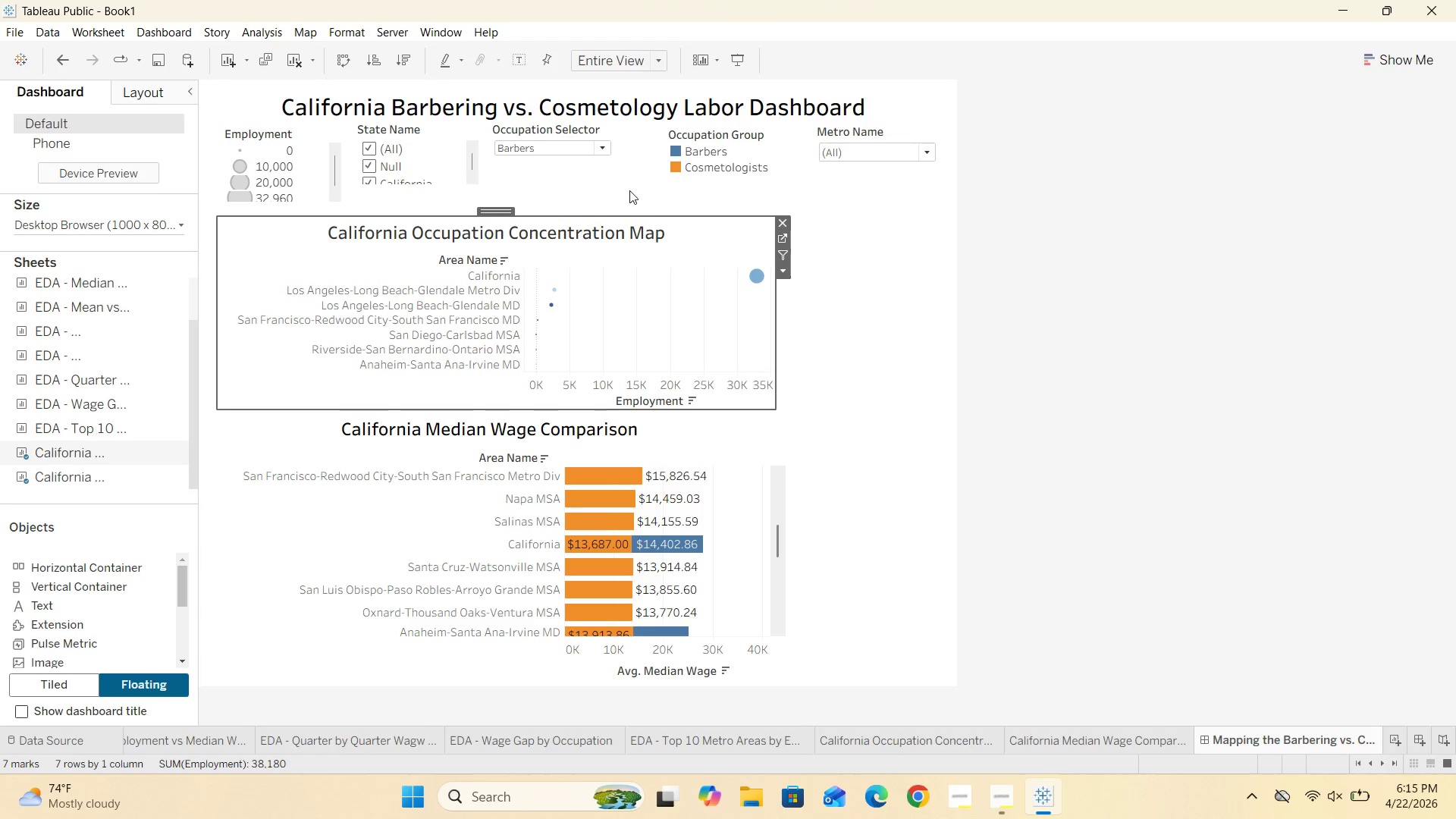 
left_click([629, 190])
 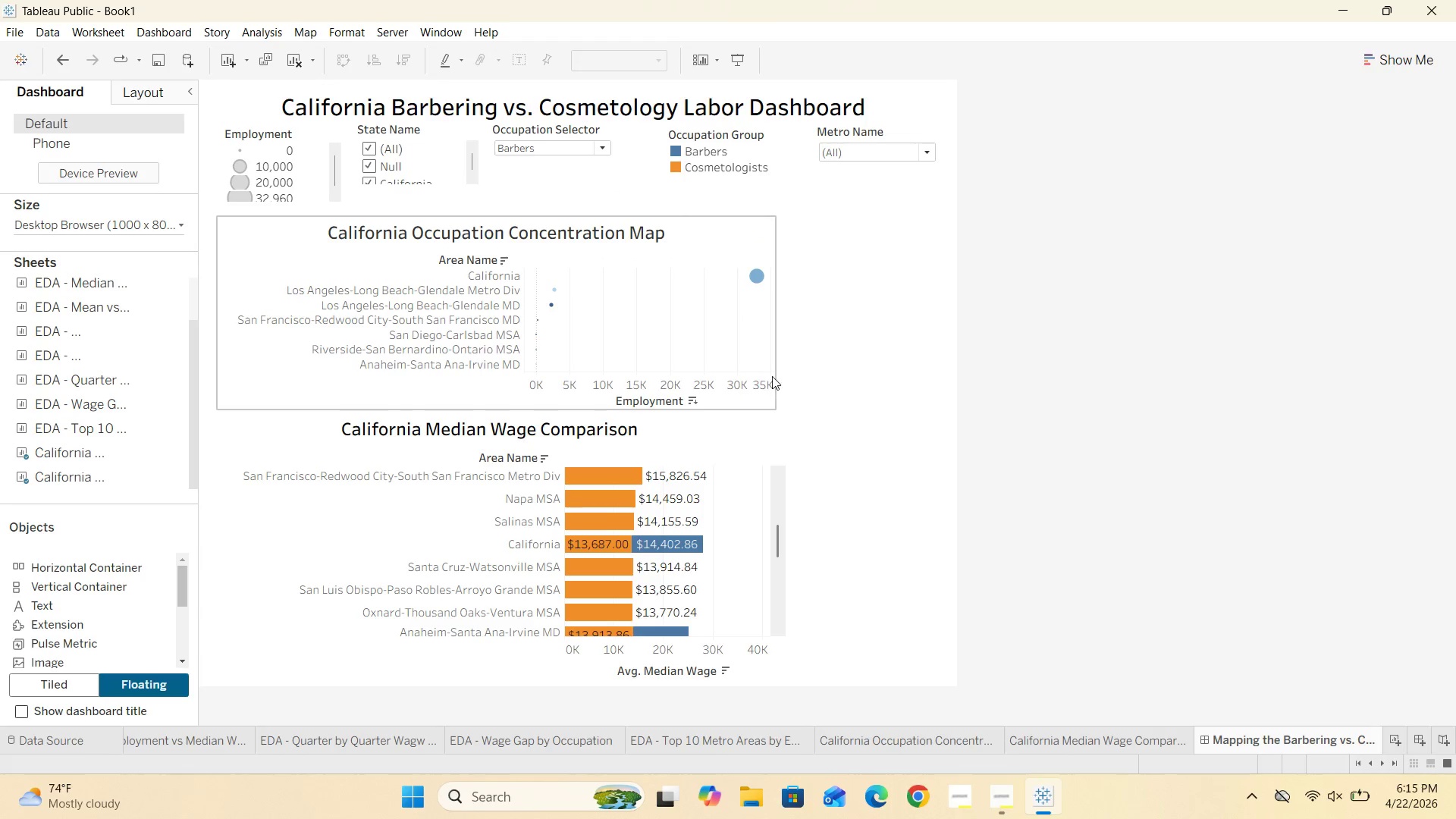 
left_click([773, 369])
 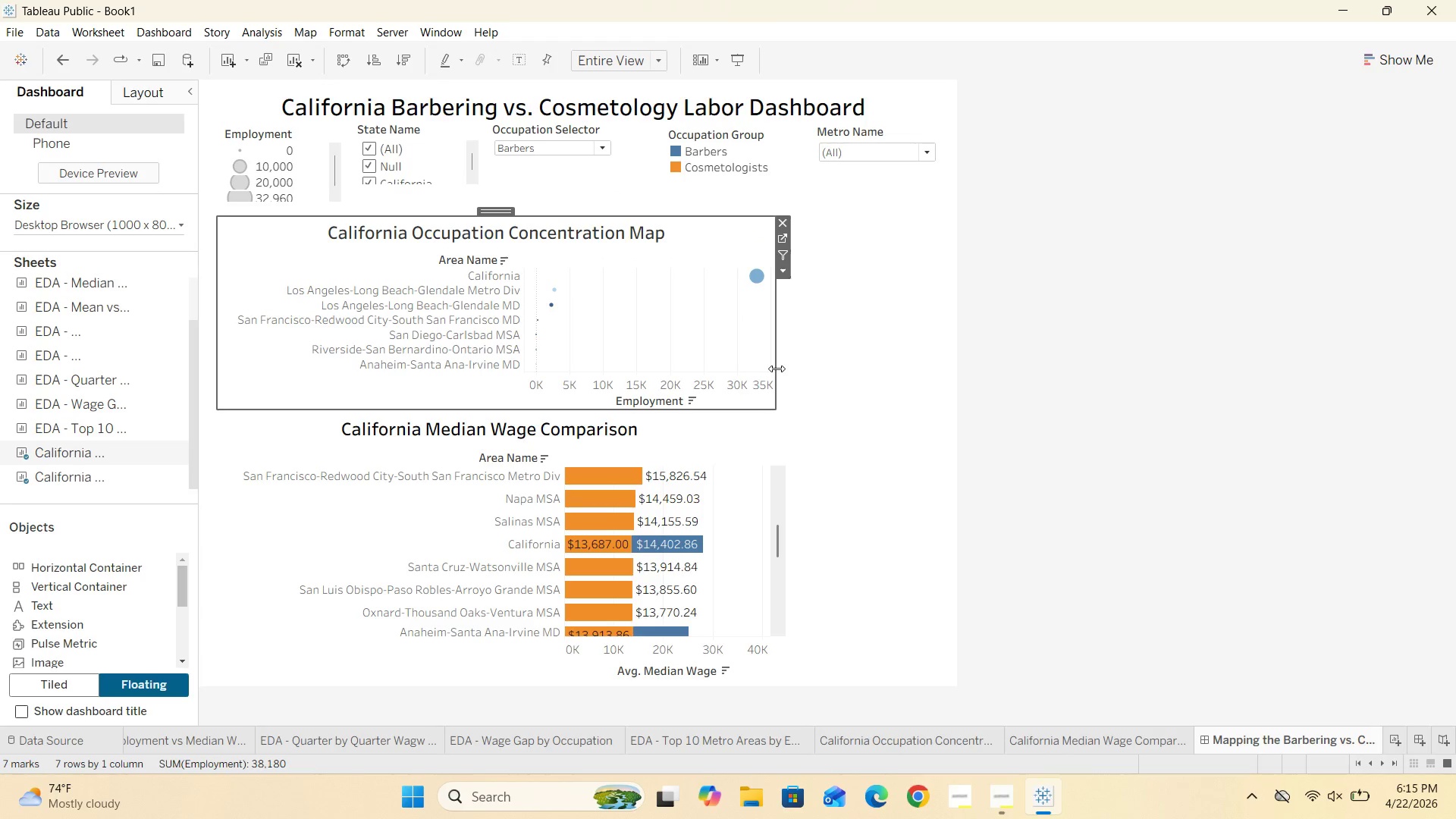 
left_click_drag(start_coordinate=[777, 369], to_coordinate=[786, 368])
 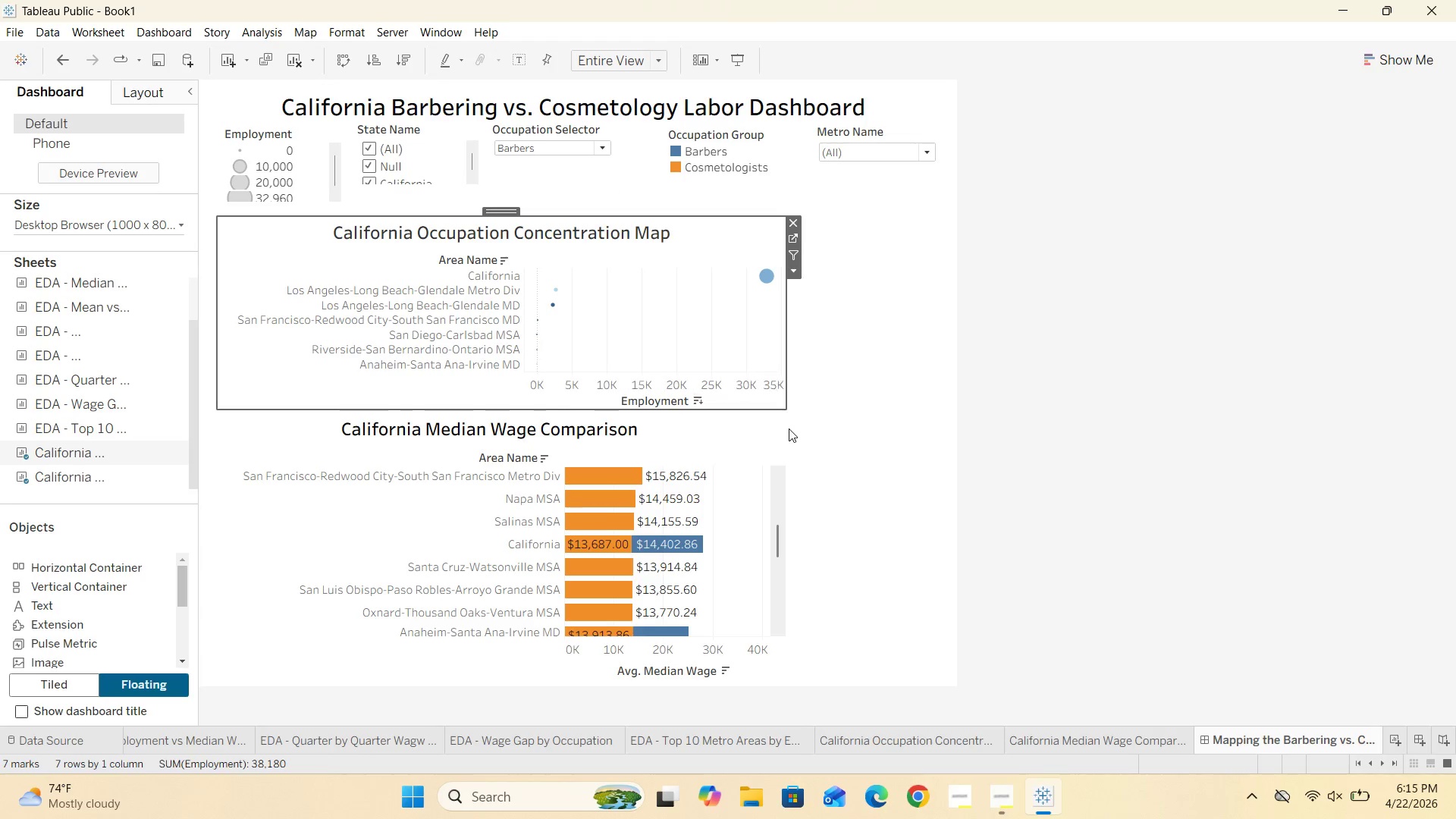 
left_click([789, 428])
 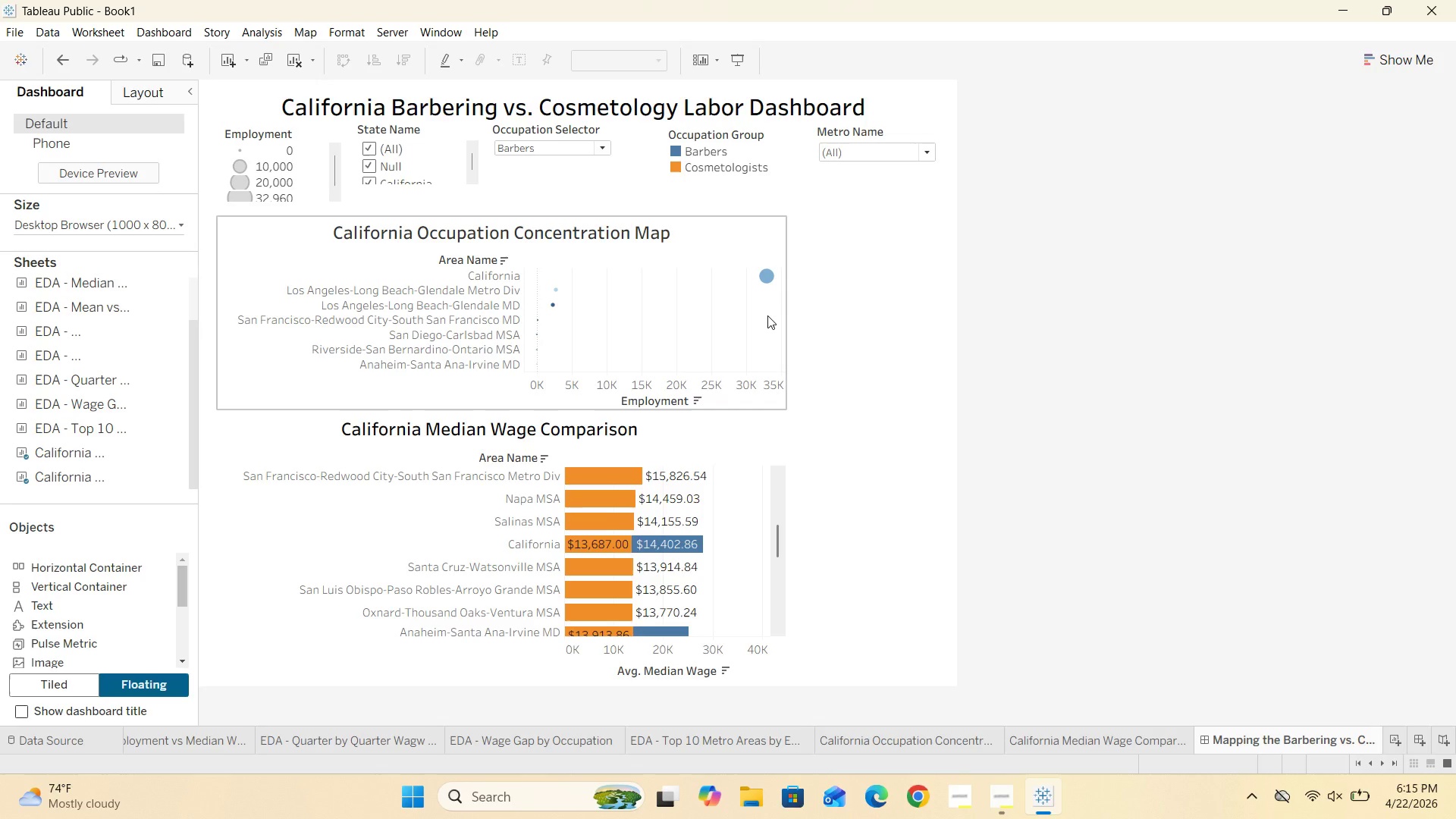 
wait(8.02)
 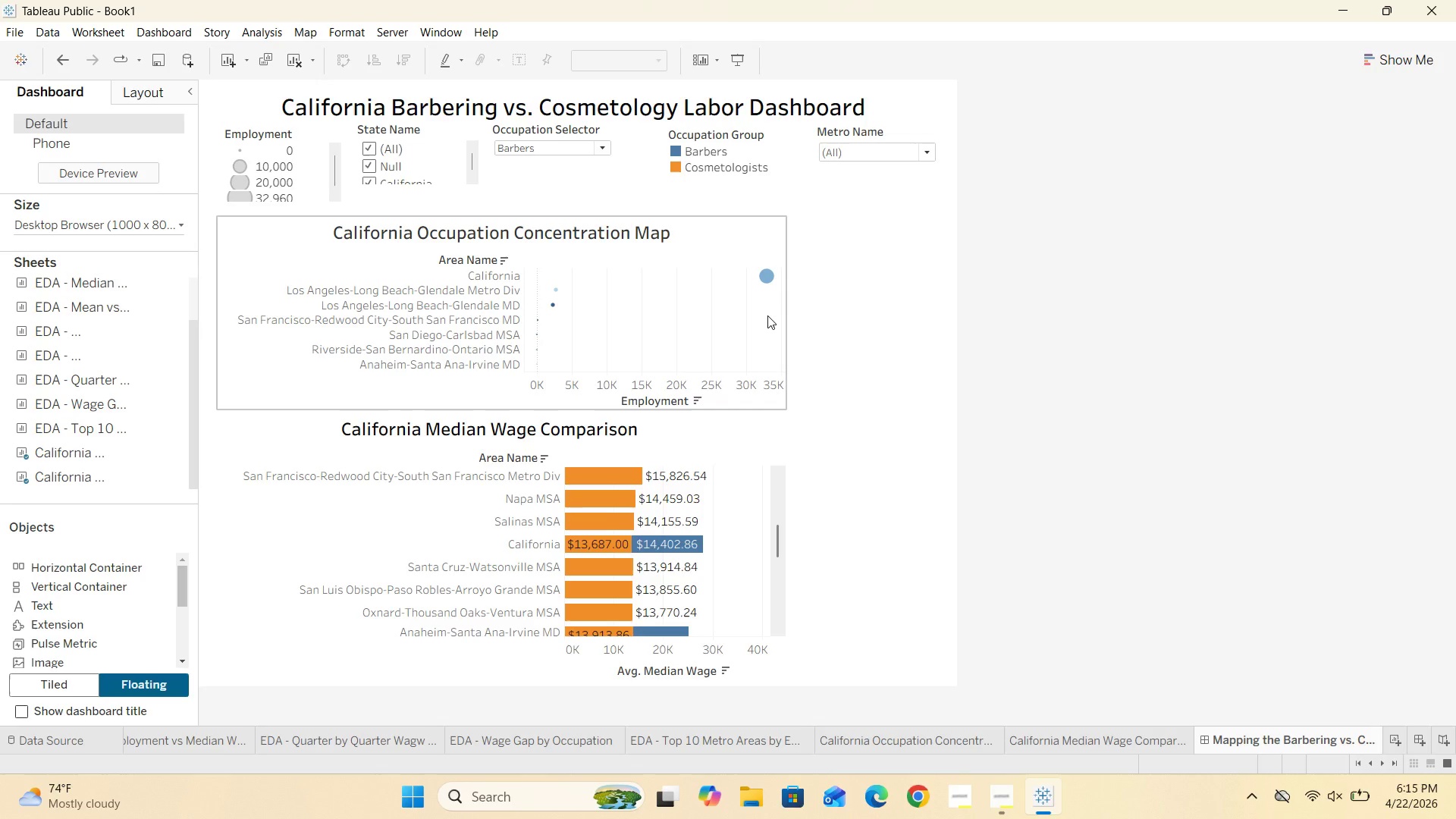 
left_click([899, 739])
 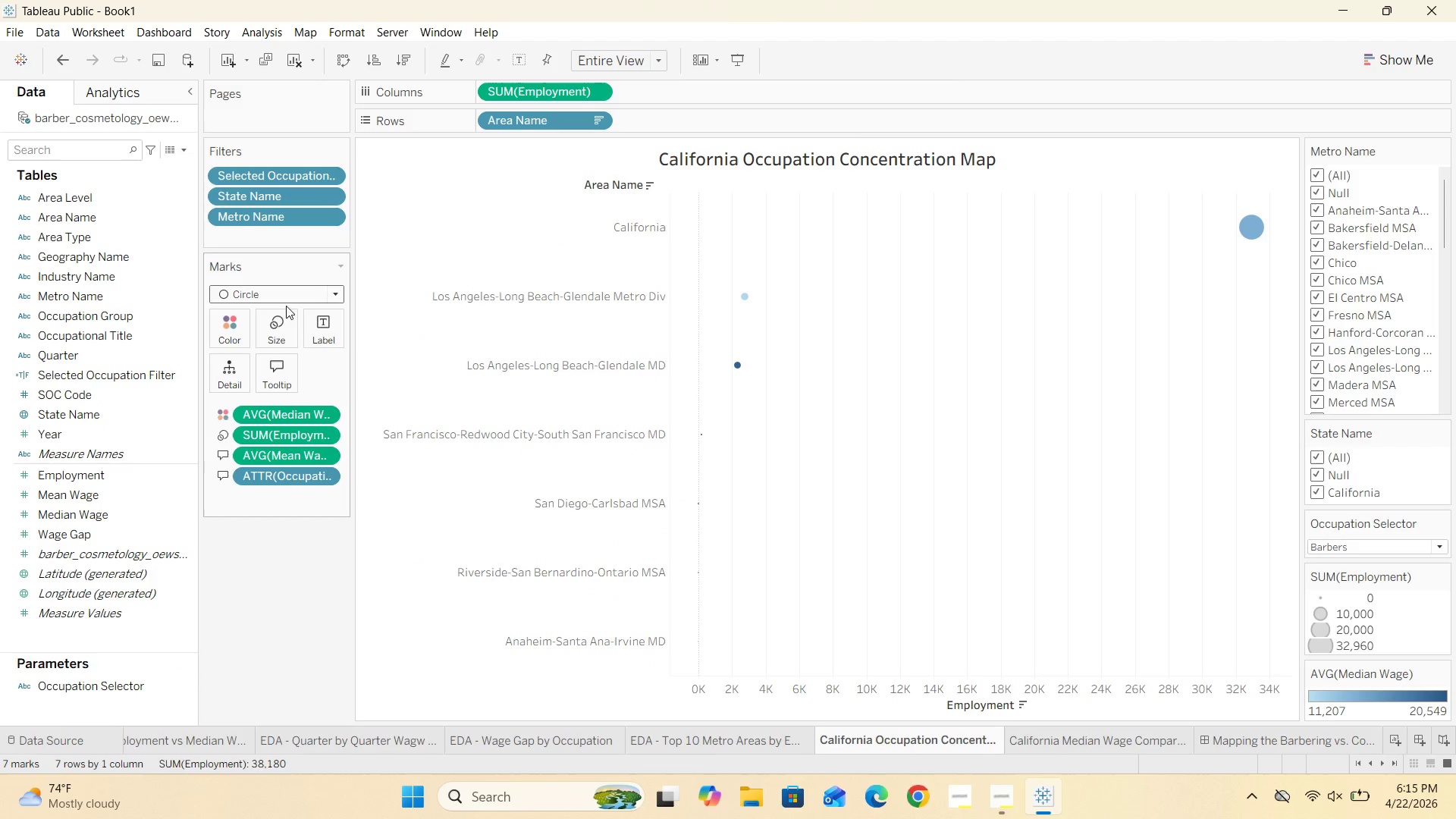 
left_click([282, 337])
 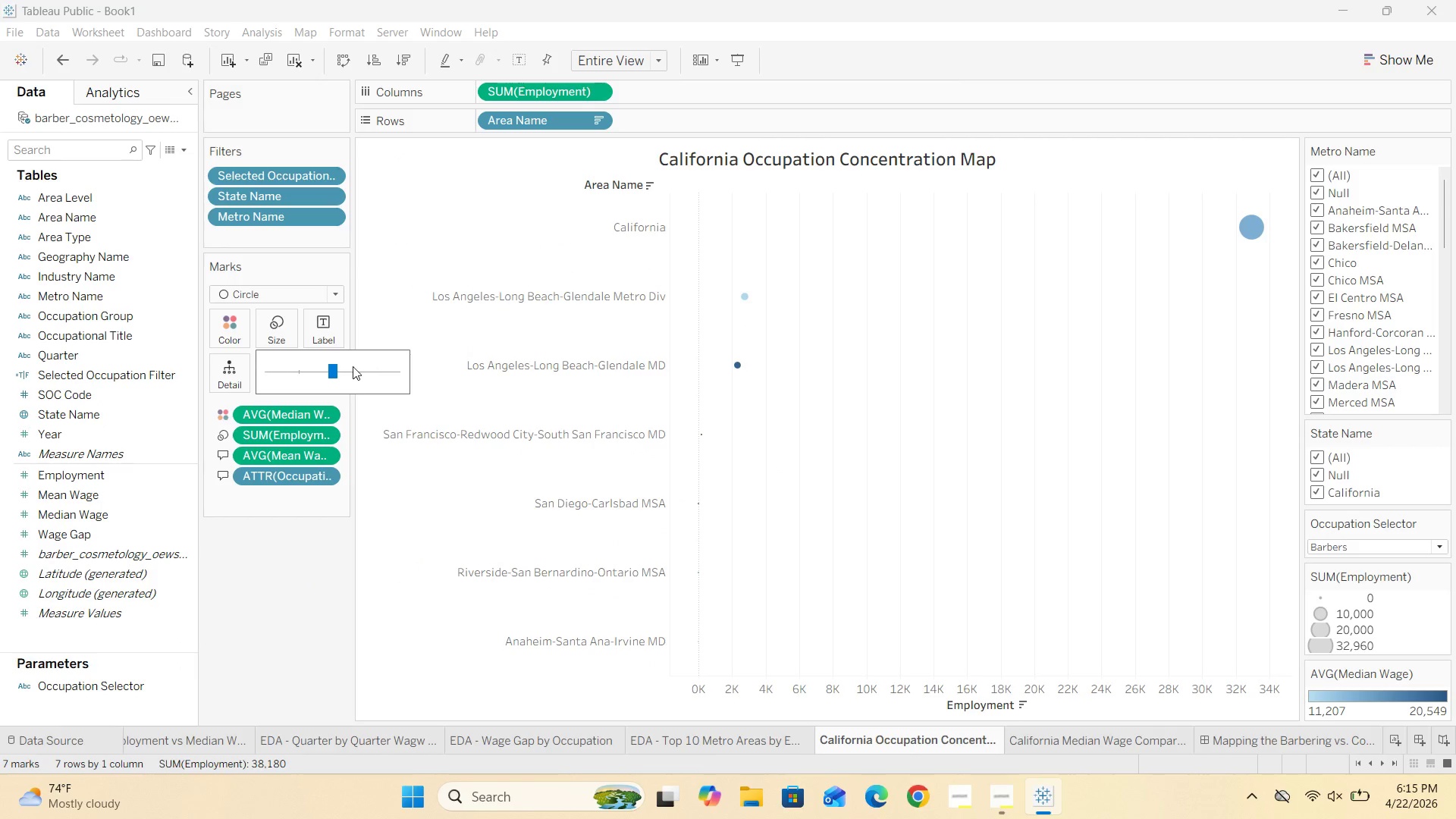 
left_click([352, 369])
 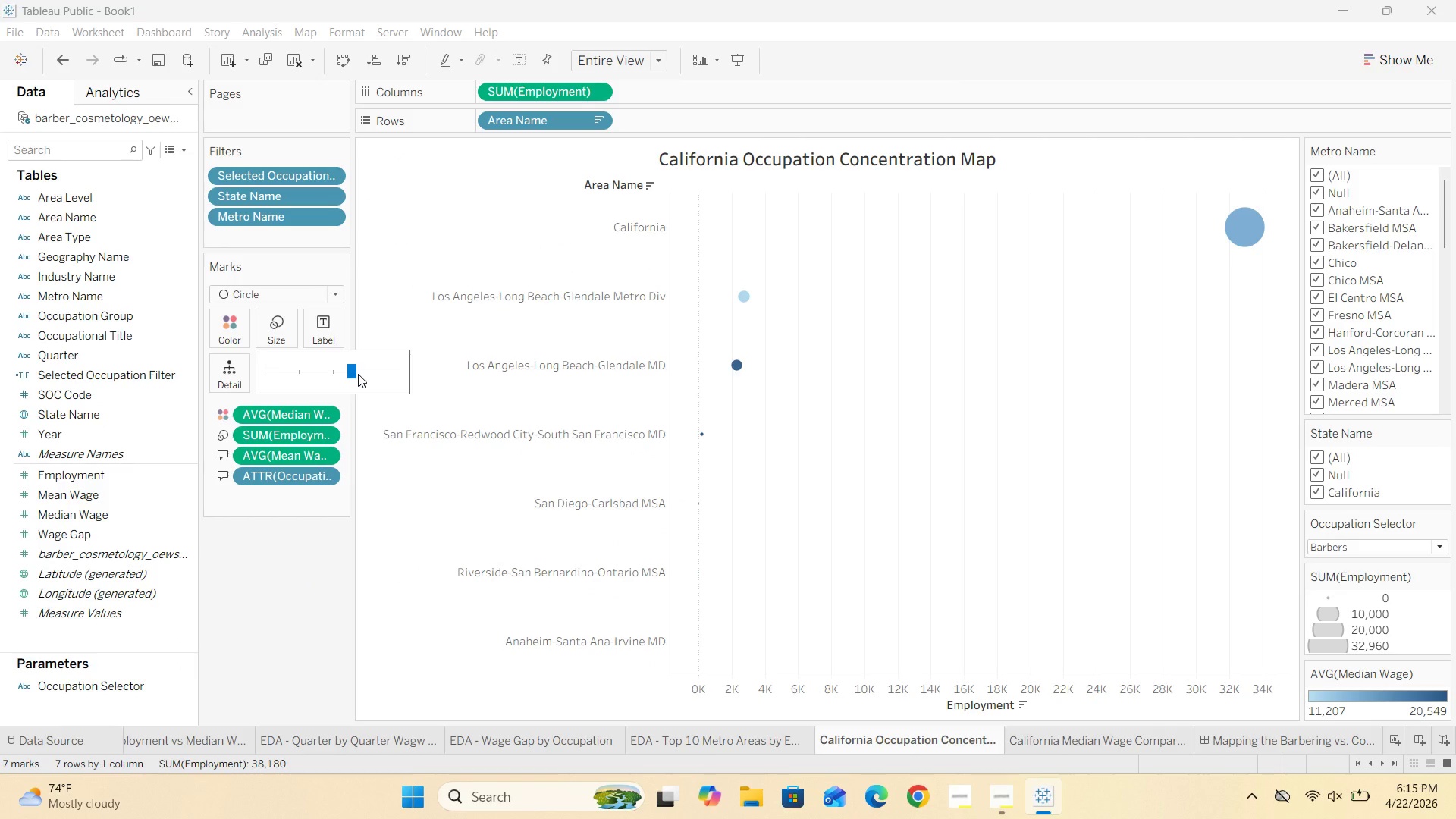 
left_click([358, 372])
 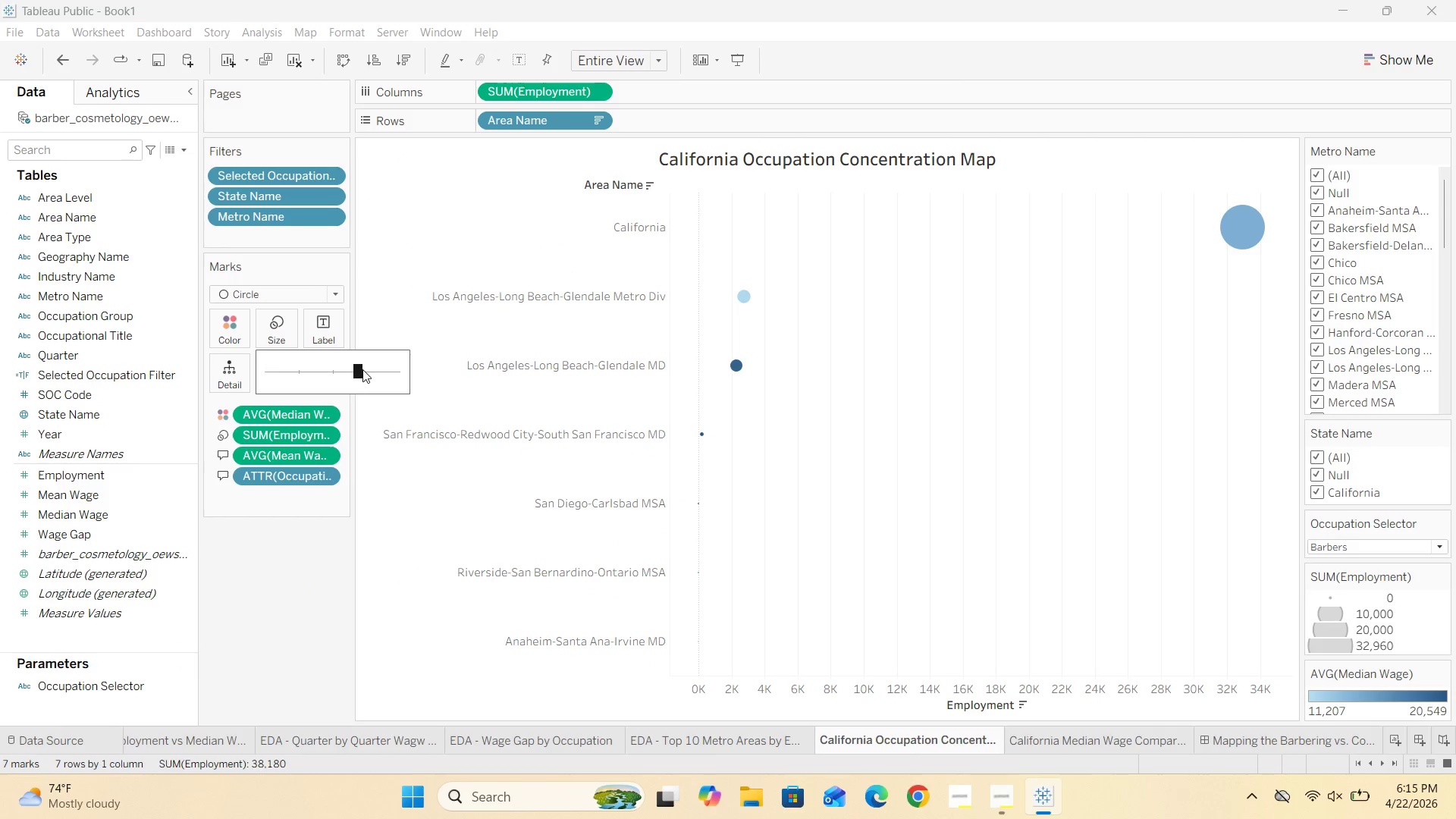 
left_click([366, 369])
 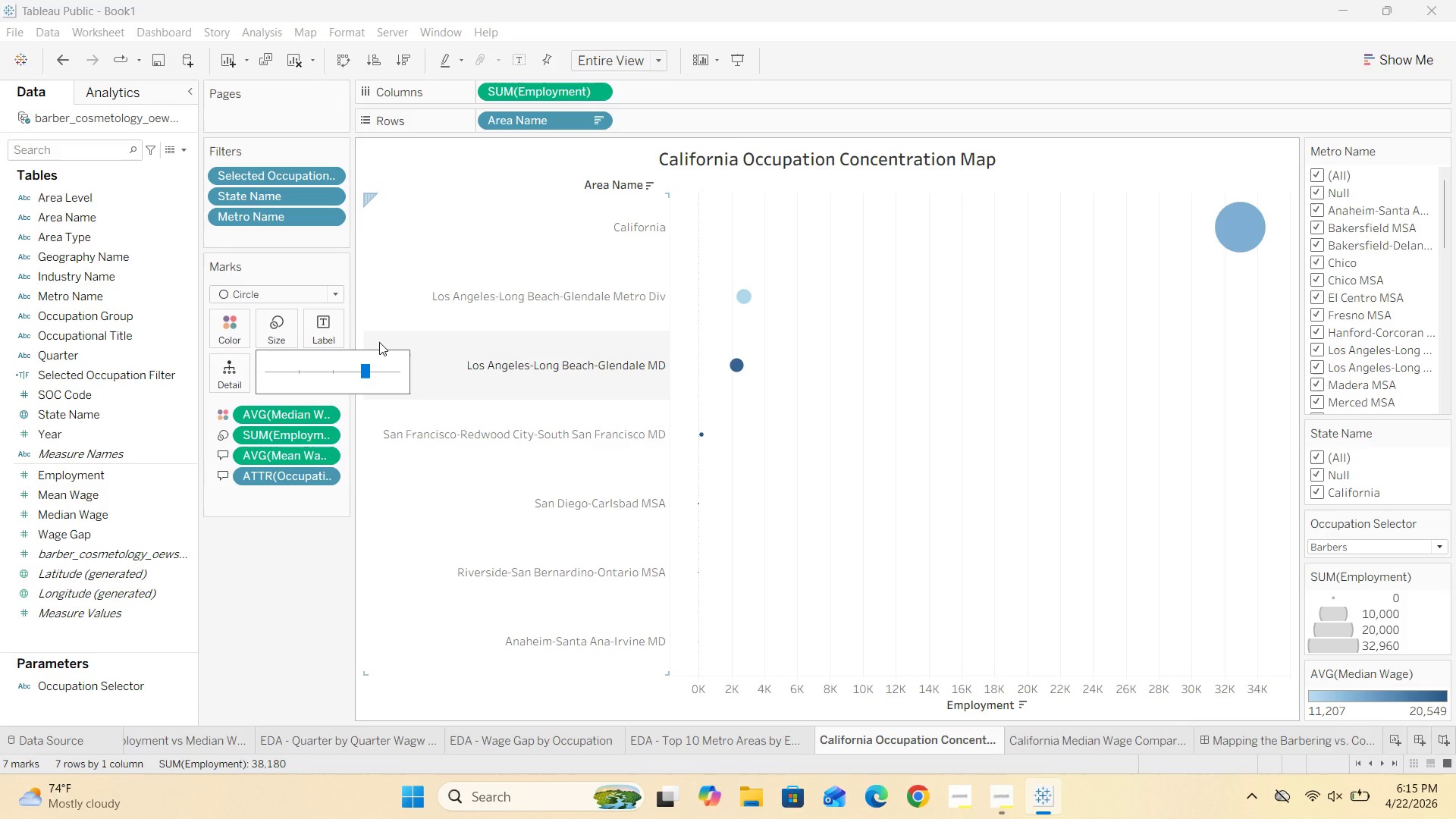 
wait(9.64)
 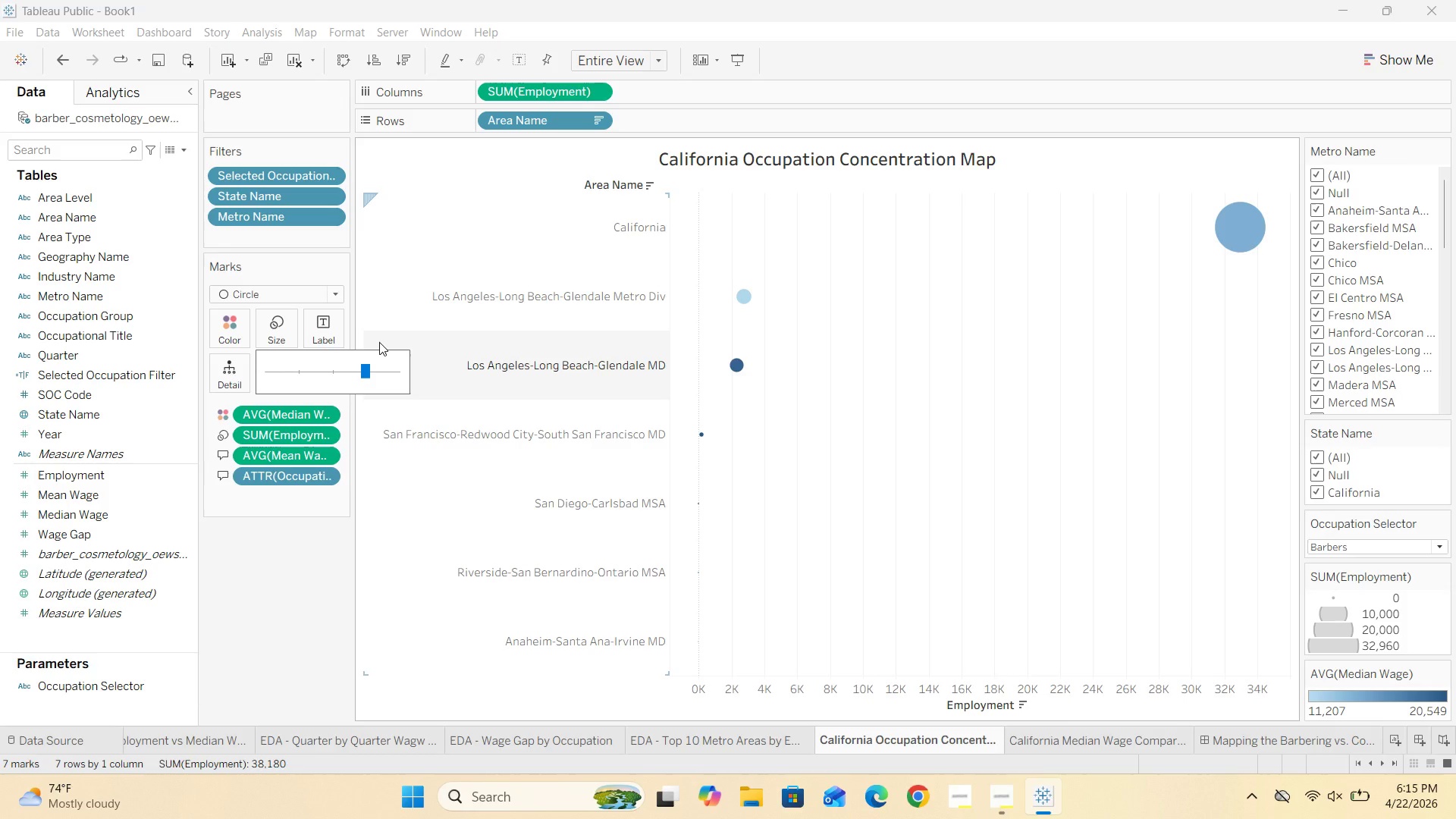 
left_click([1241, 734])
 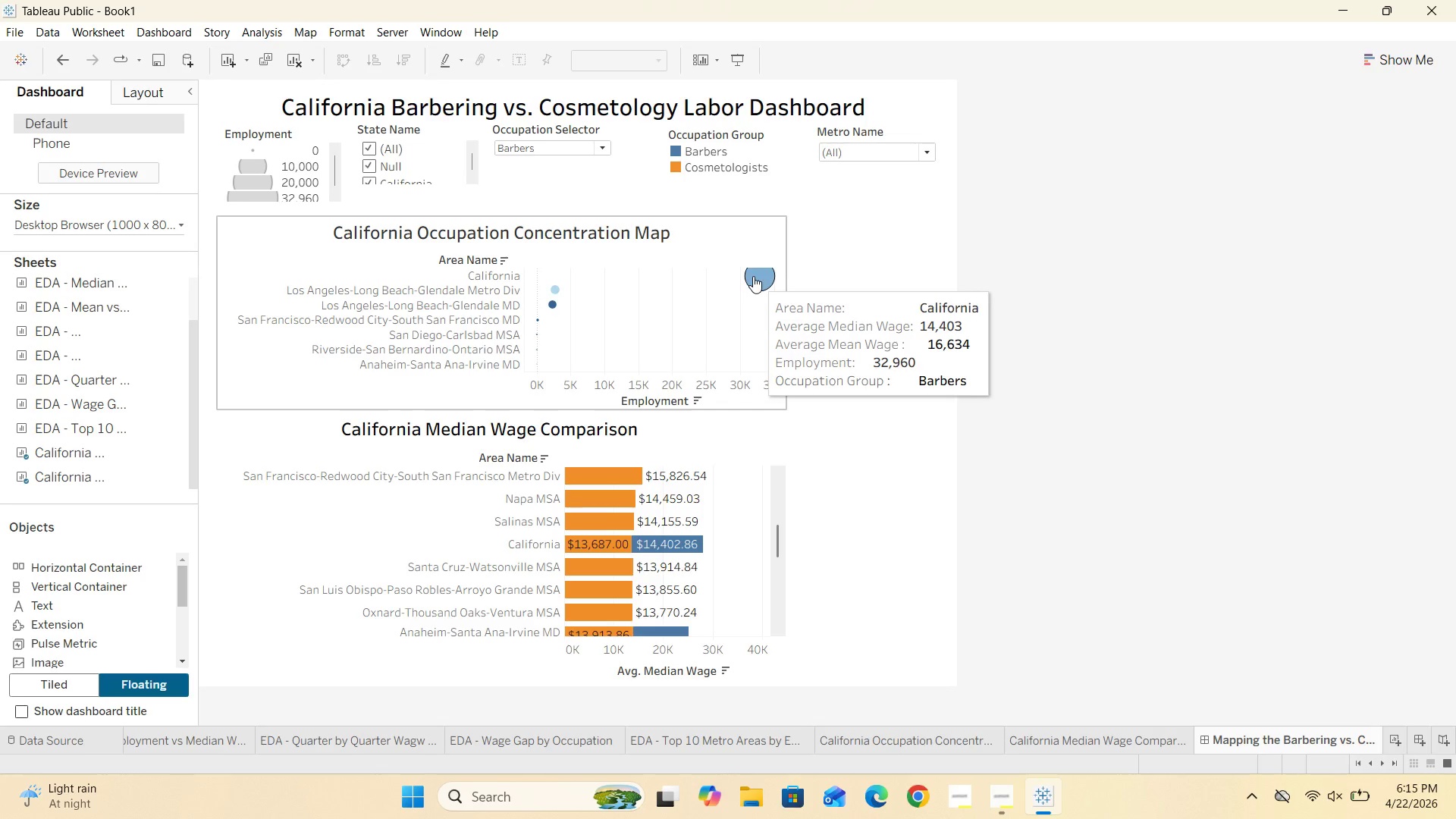 
left_click([769, 249])
 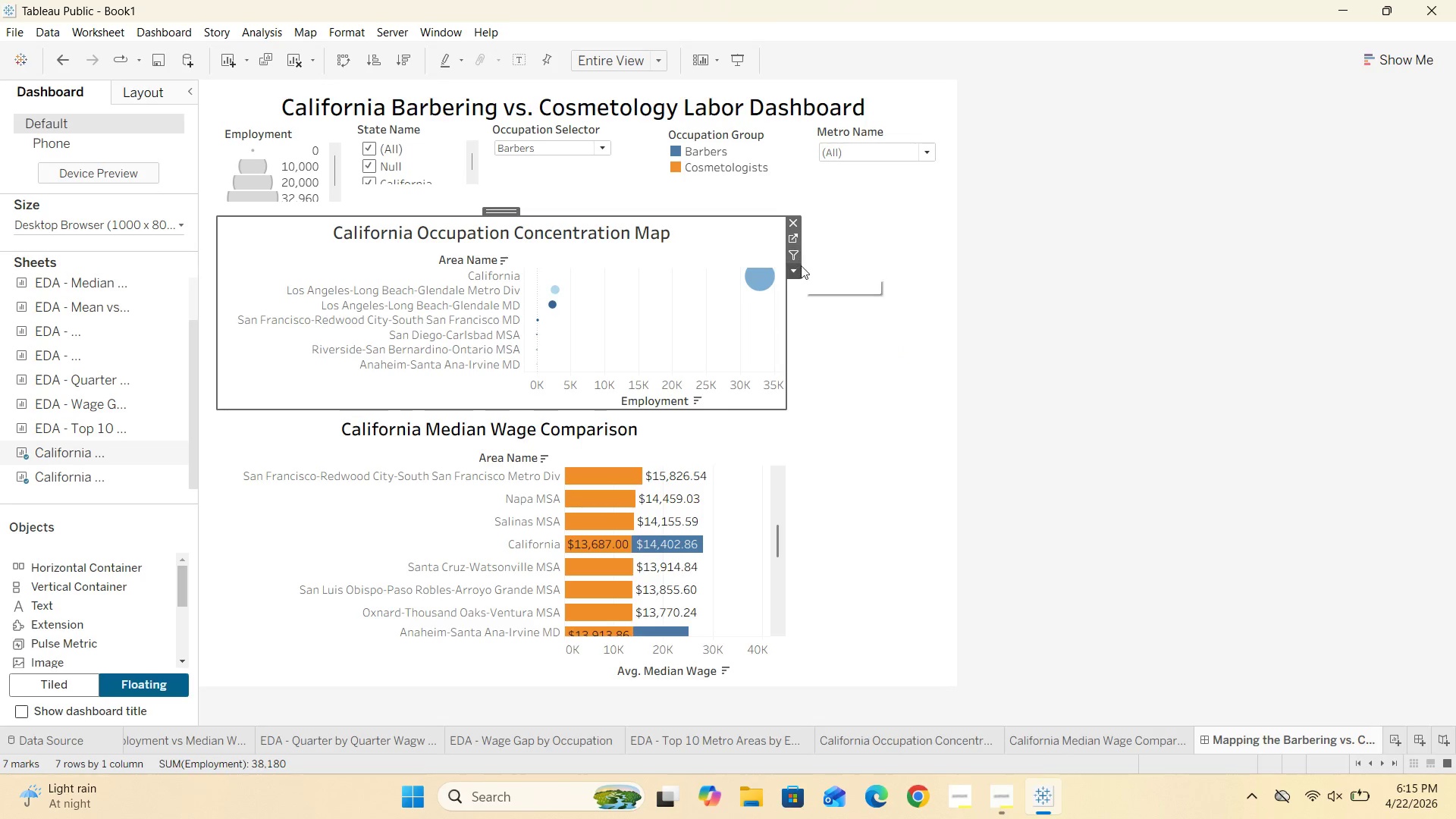 
left_click([795, 266])
 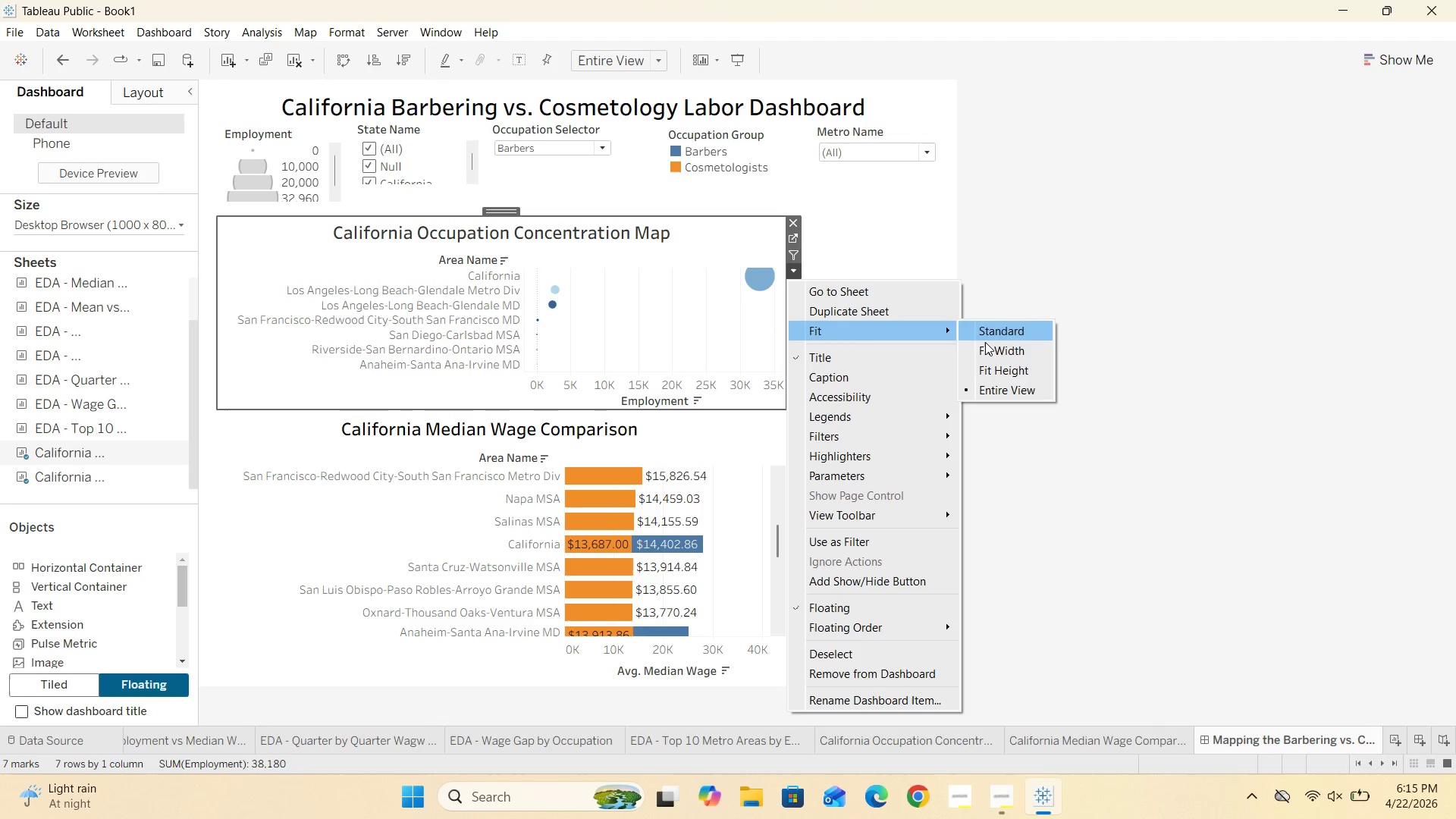 
left_click([1020, 385])
 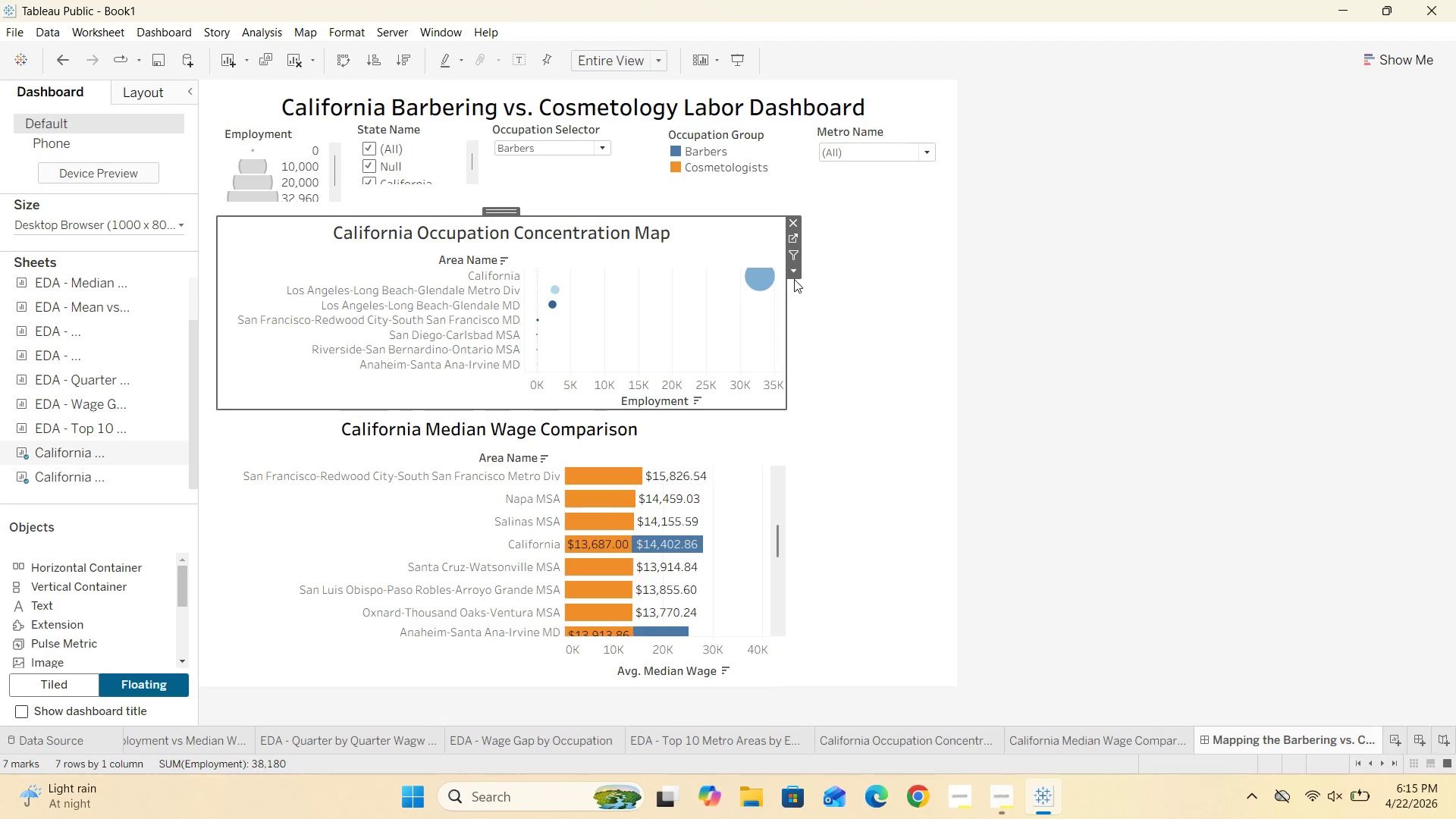 
left_click([792, 273])
 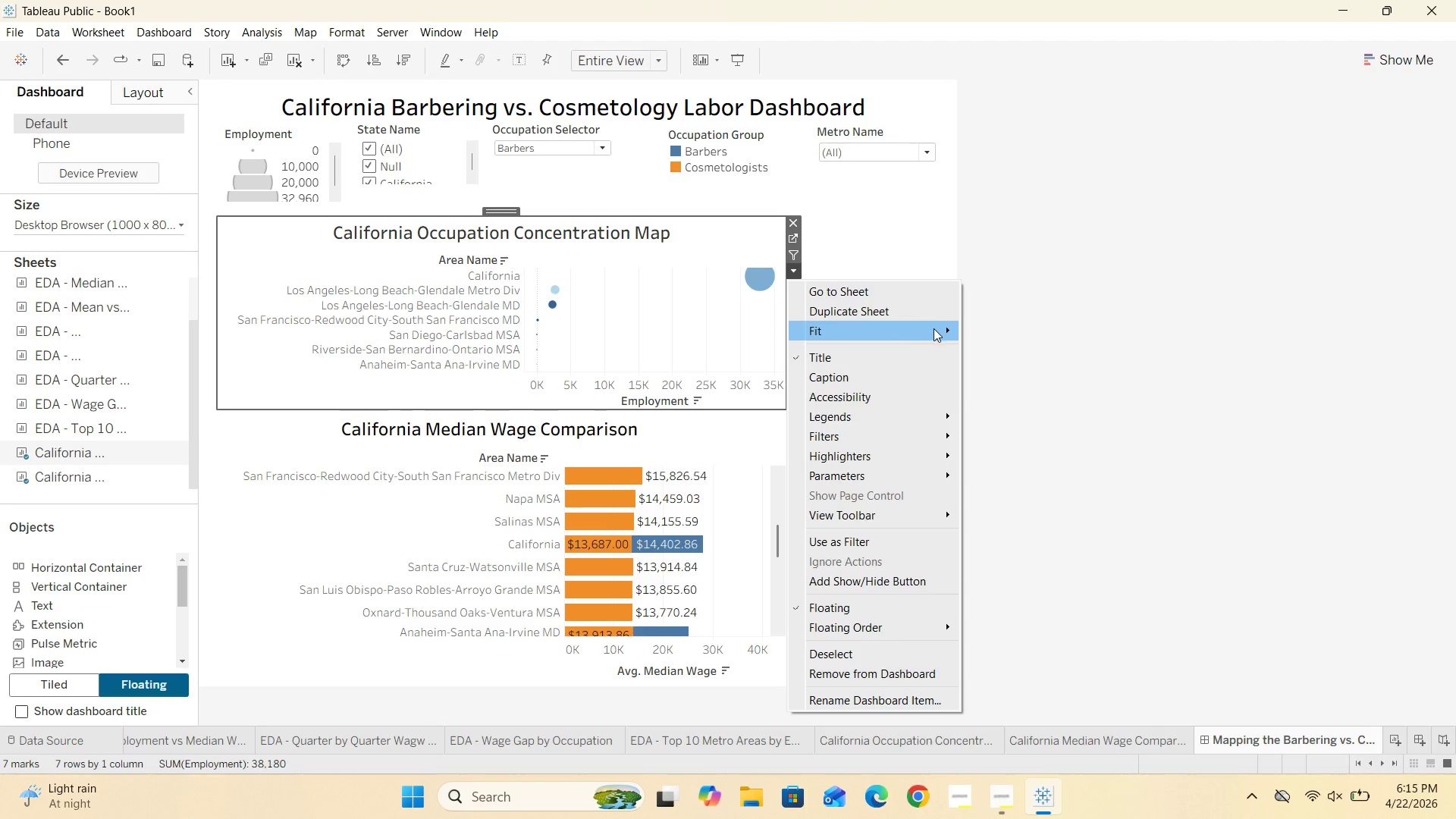 
left_click([982, 332])
 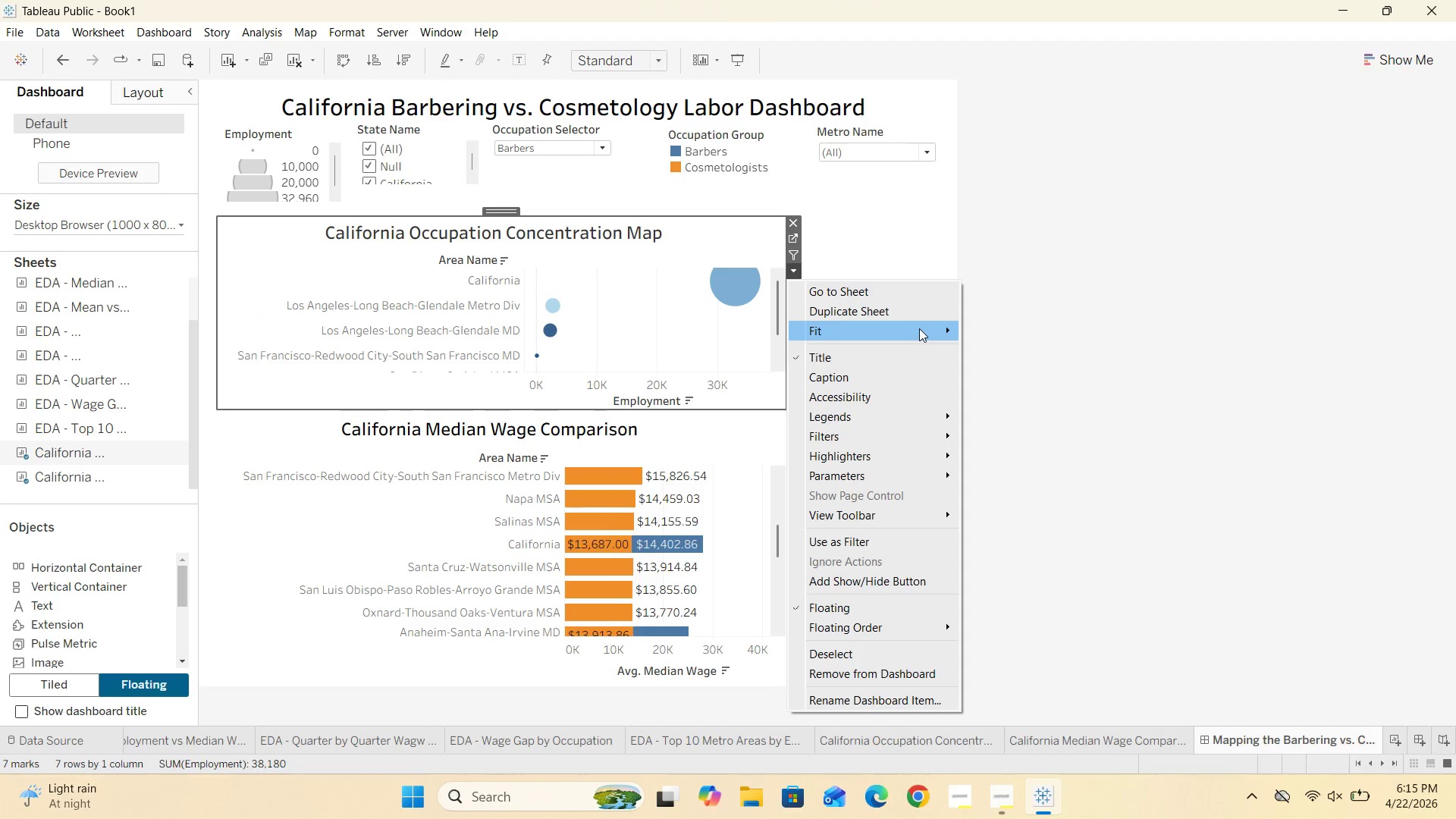 
left_click([1021, 383])
 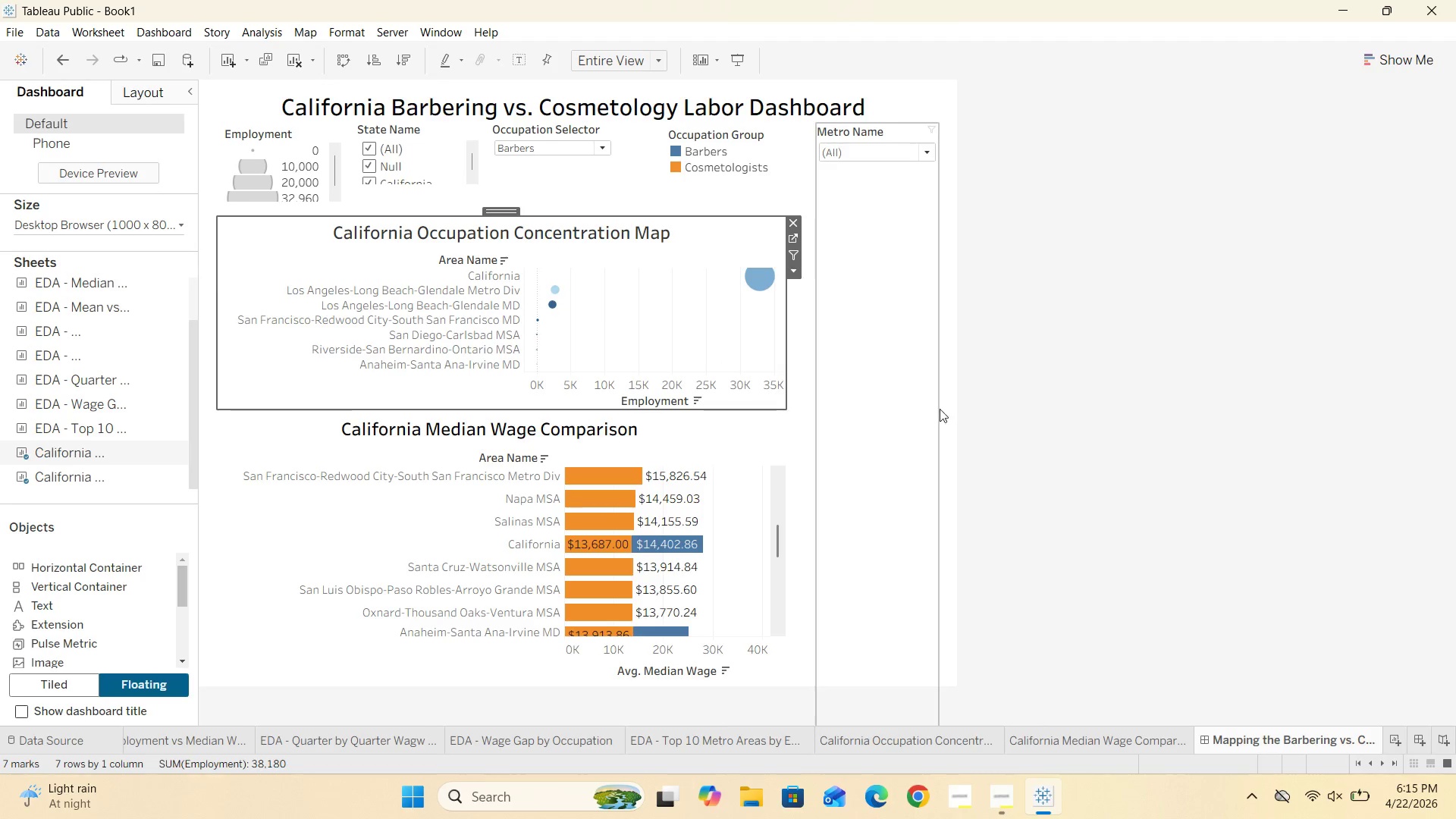 
wait(5.84)
 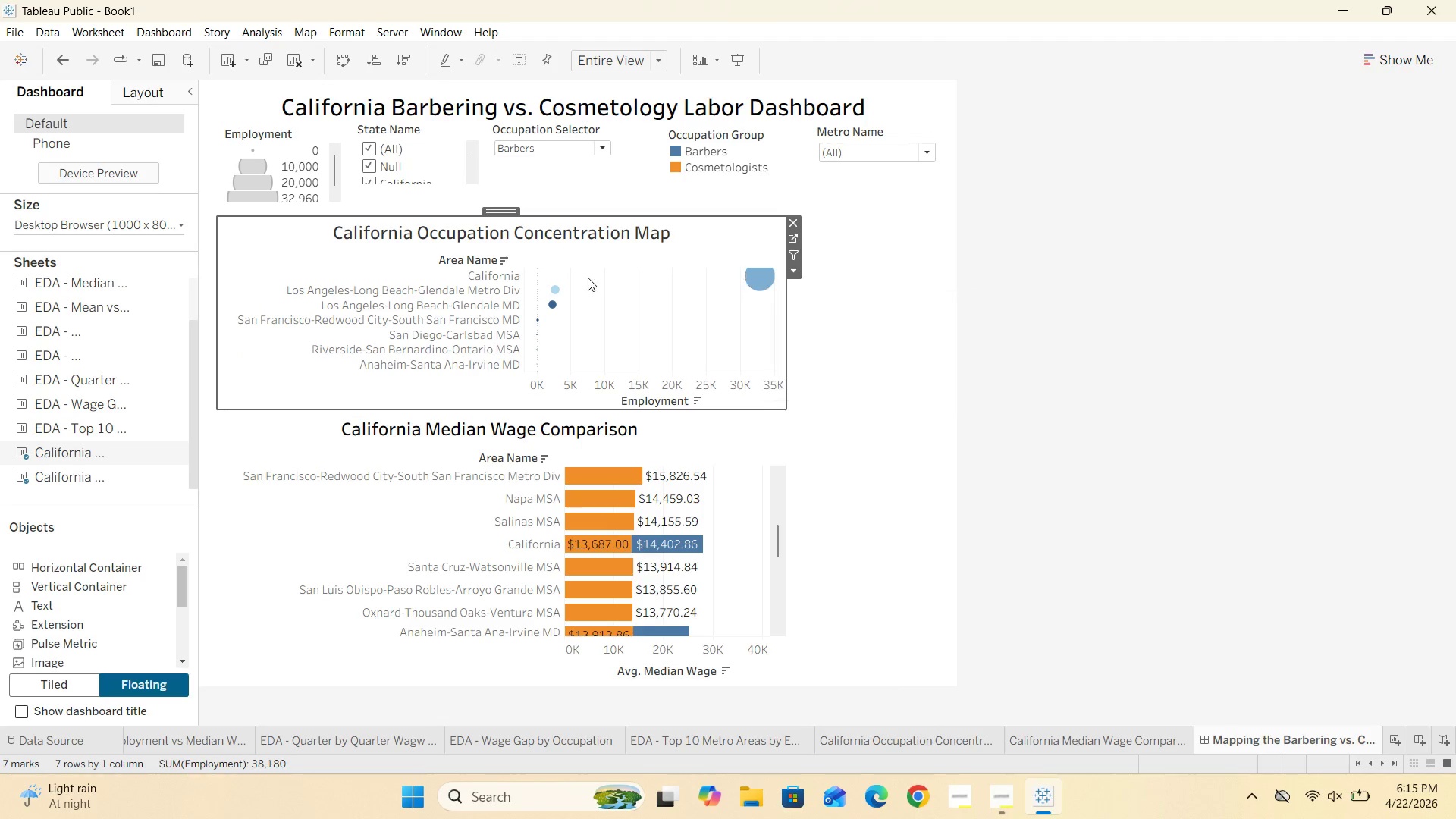 
left_click([924, 152])
 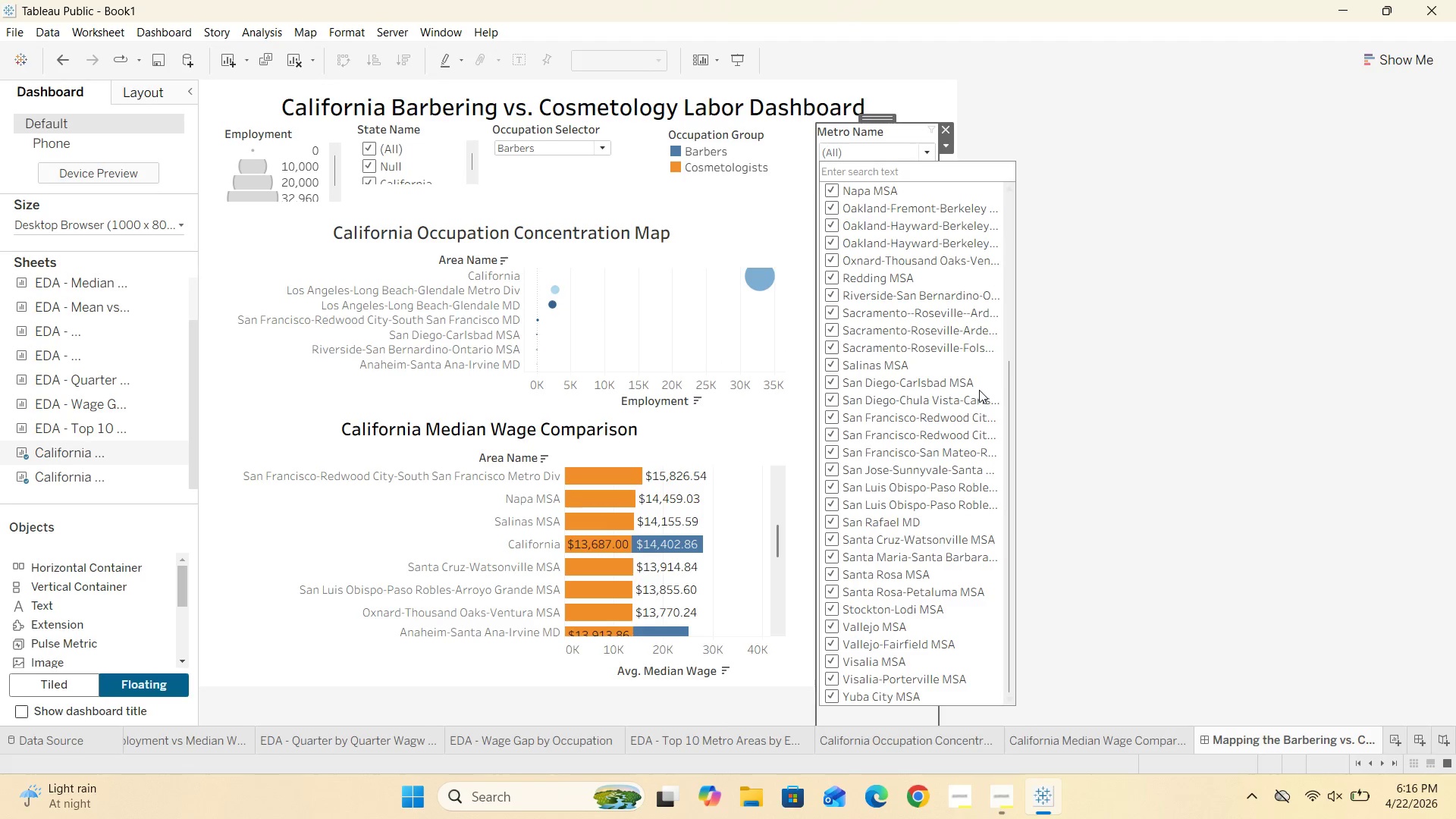 
scroll: coordinate [974, 415], scroll_direction: down, amount: 3.0
 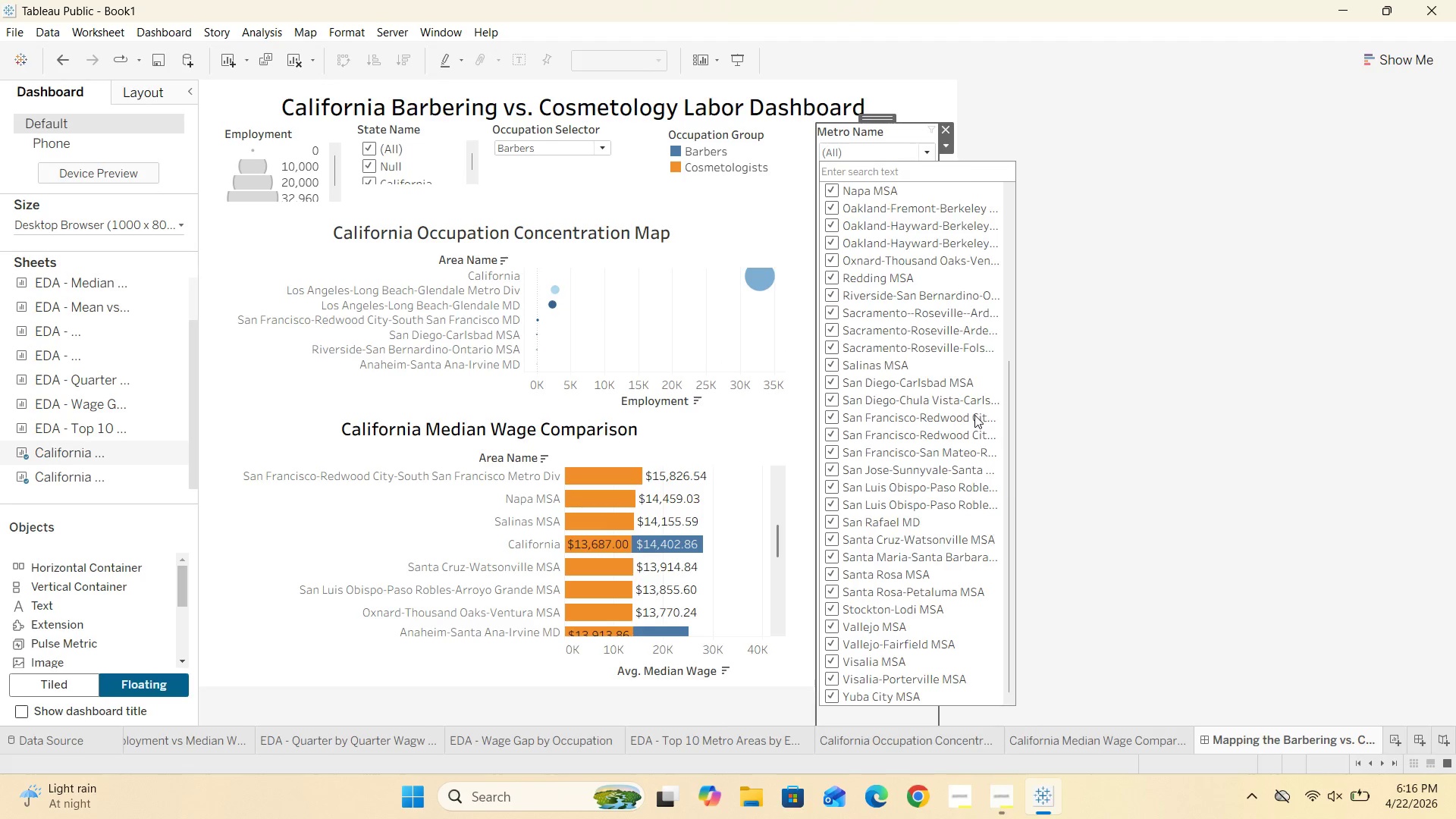 
scroll: coordinate [993, 418], scroll_direction: up, amount: 5.0
 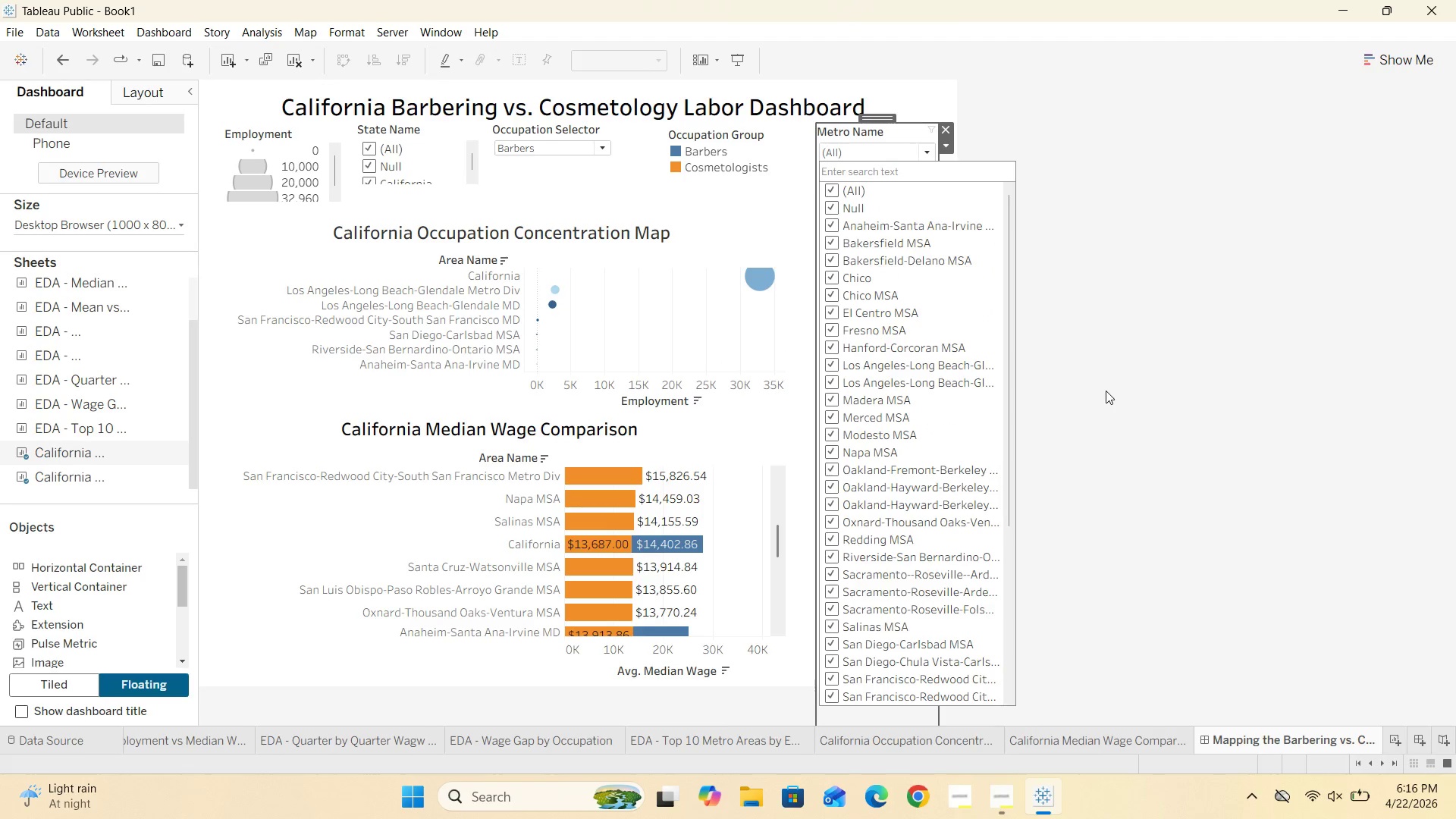 
left_click([1106, 391])
 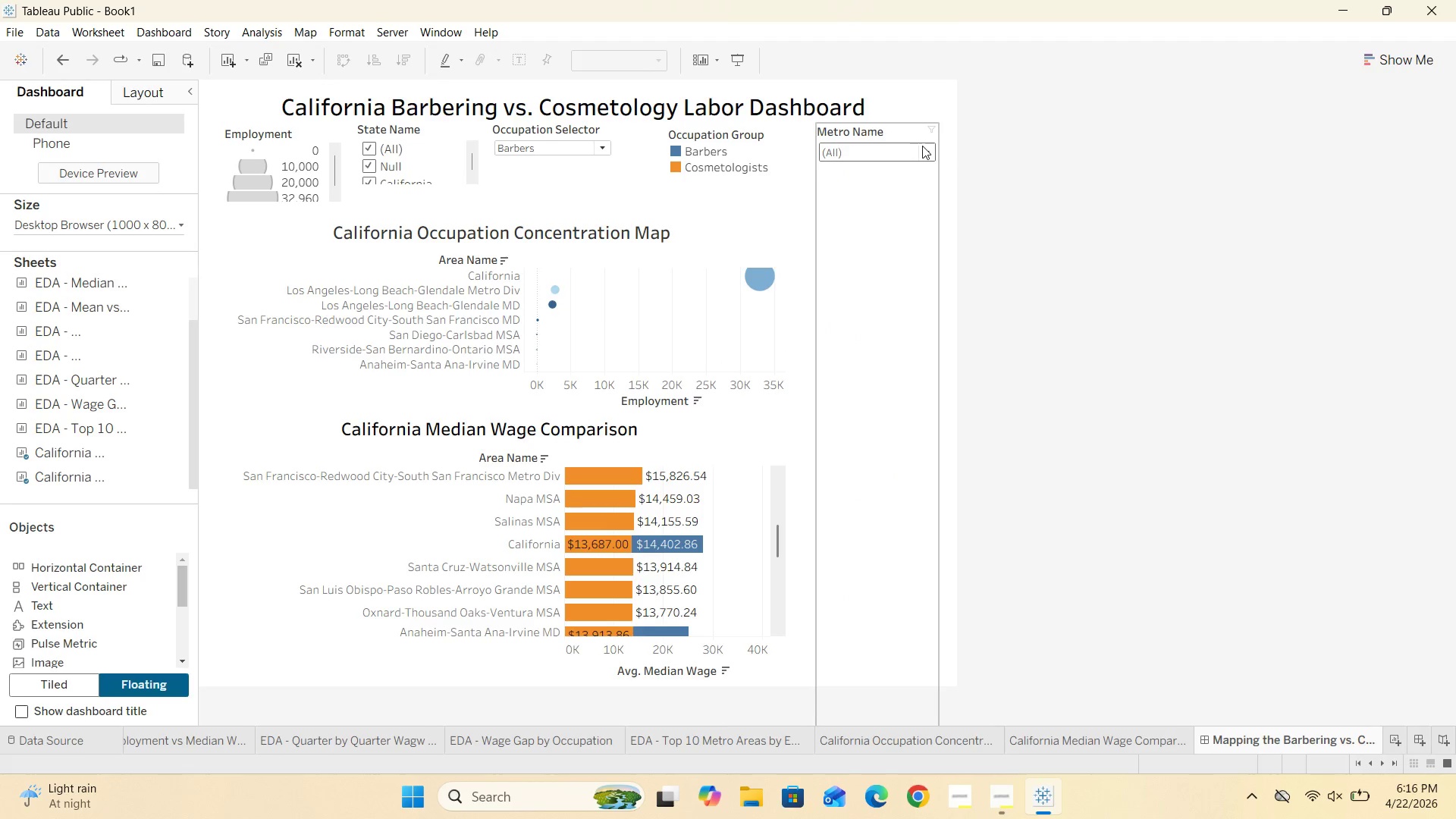 
left_click([928, 150])
 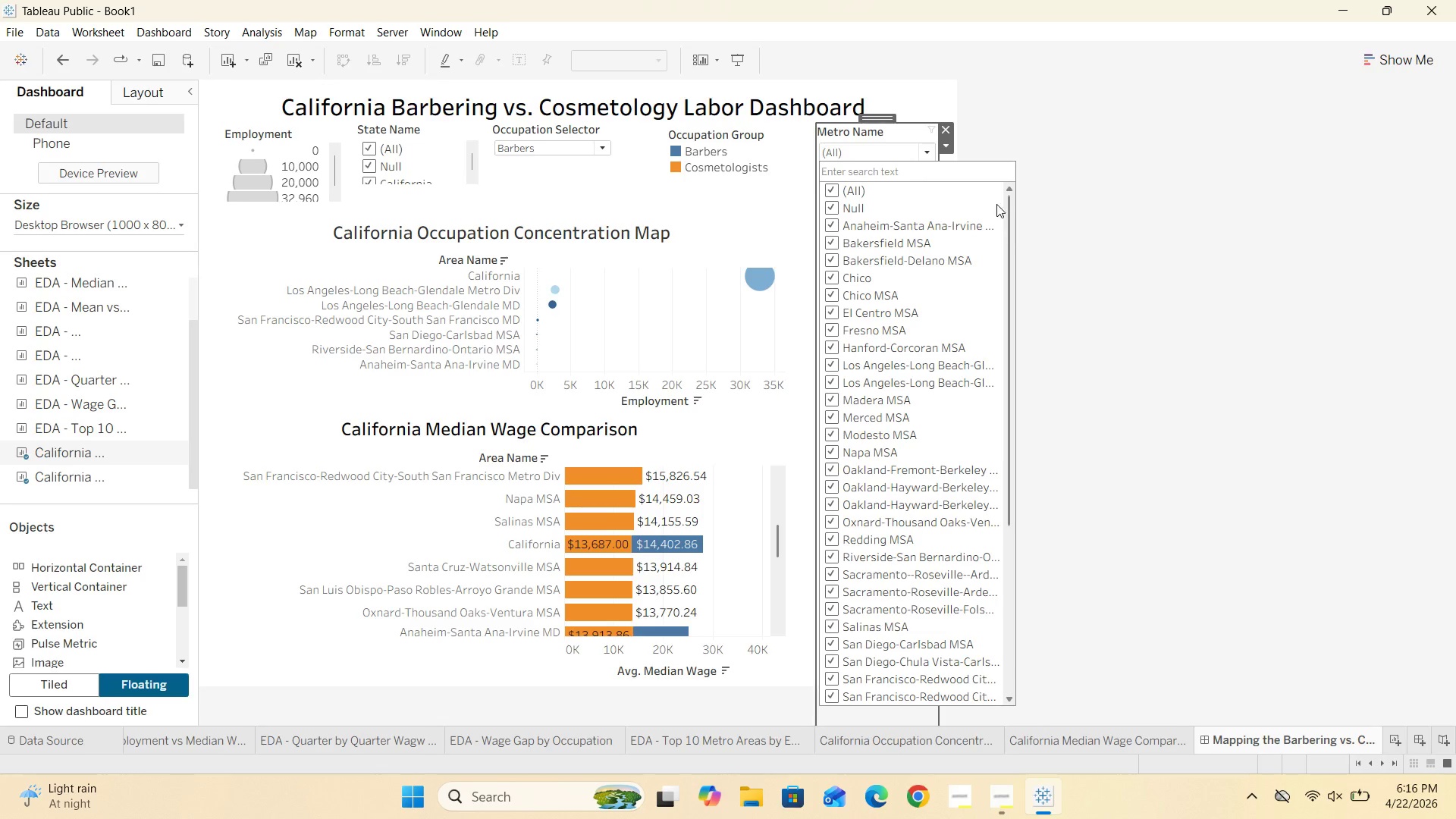 
left_click([945, 149])
 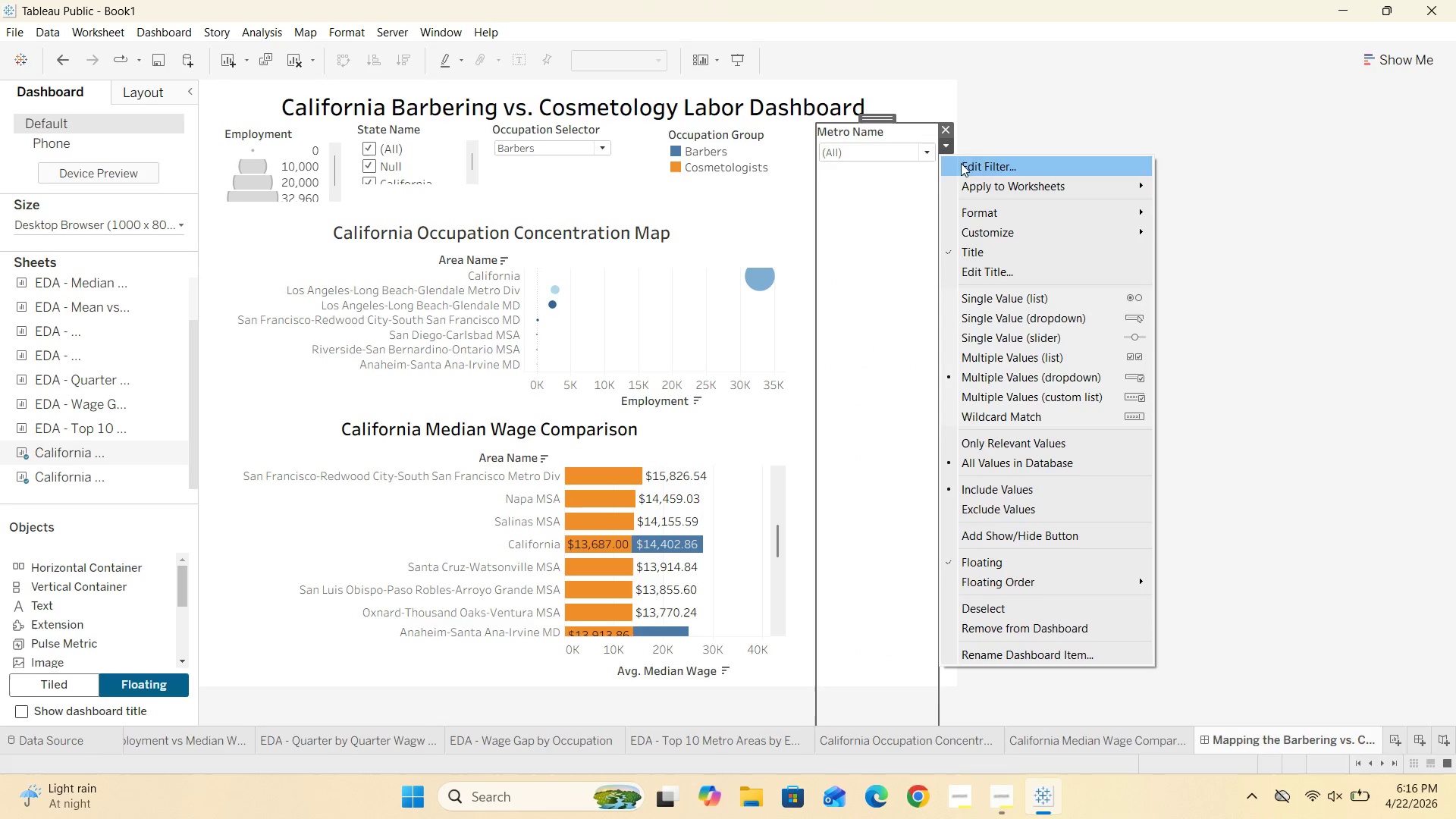 
mouse_move([1016, 246])
 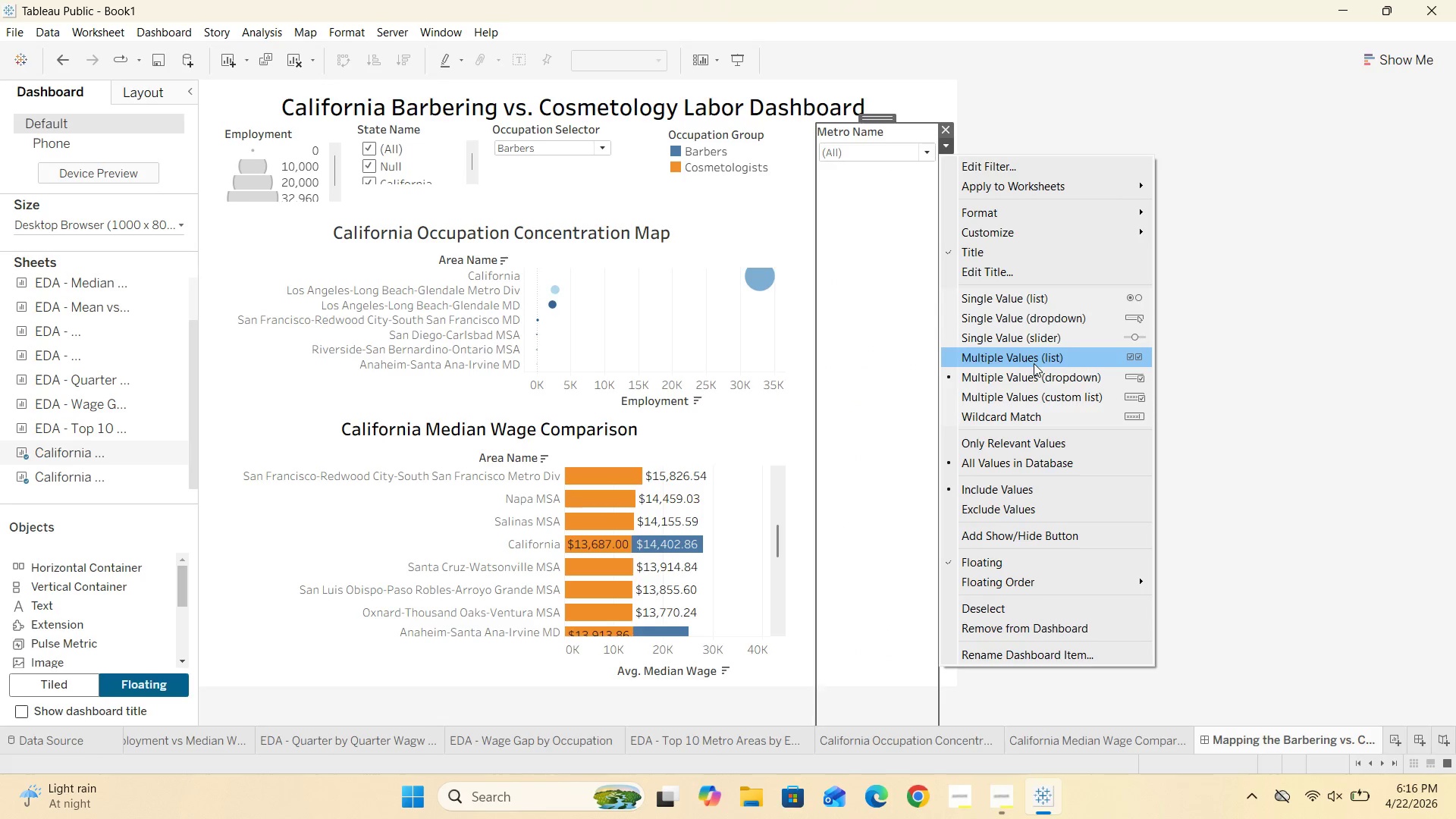 
left_click([1034, 363])
 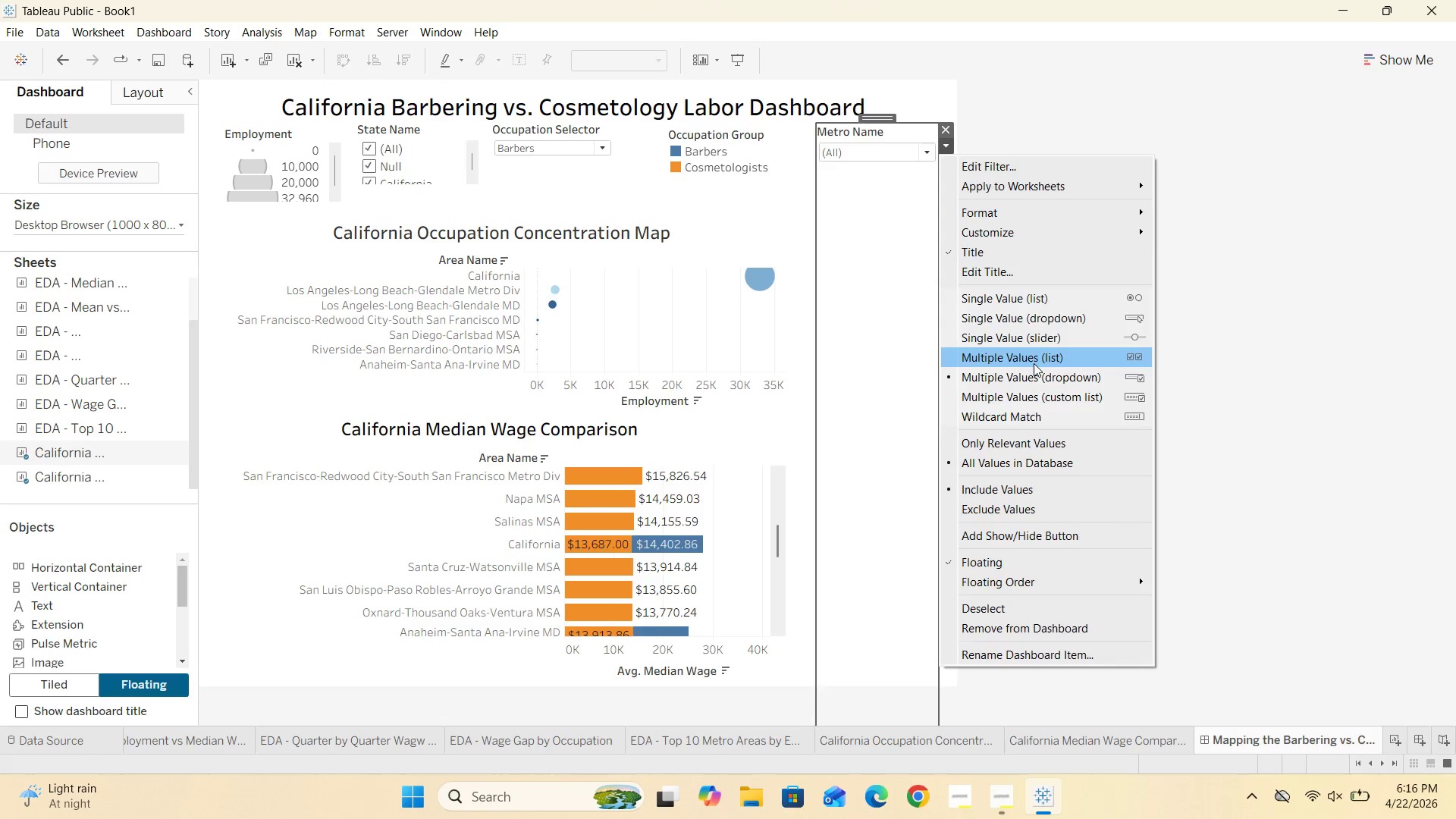 
scroll: coordinate [1034, 363], scroll_direction: up, amount: 1.0
 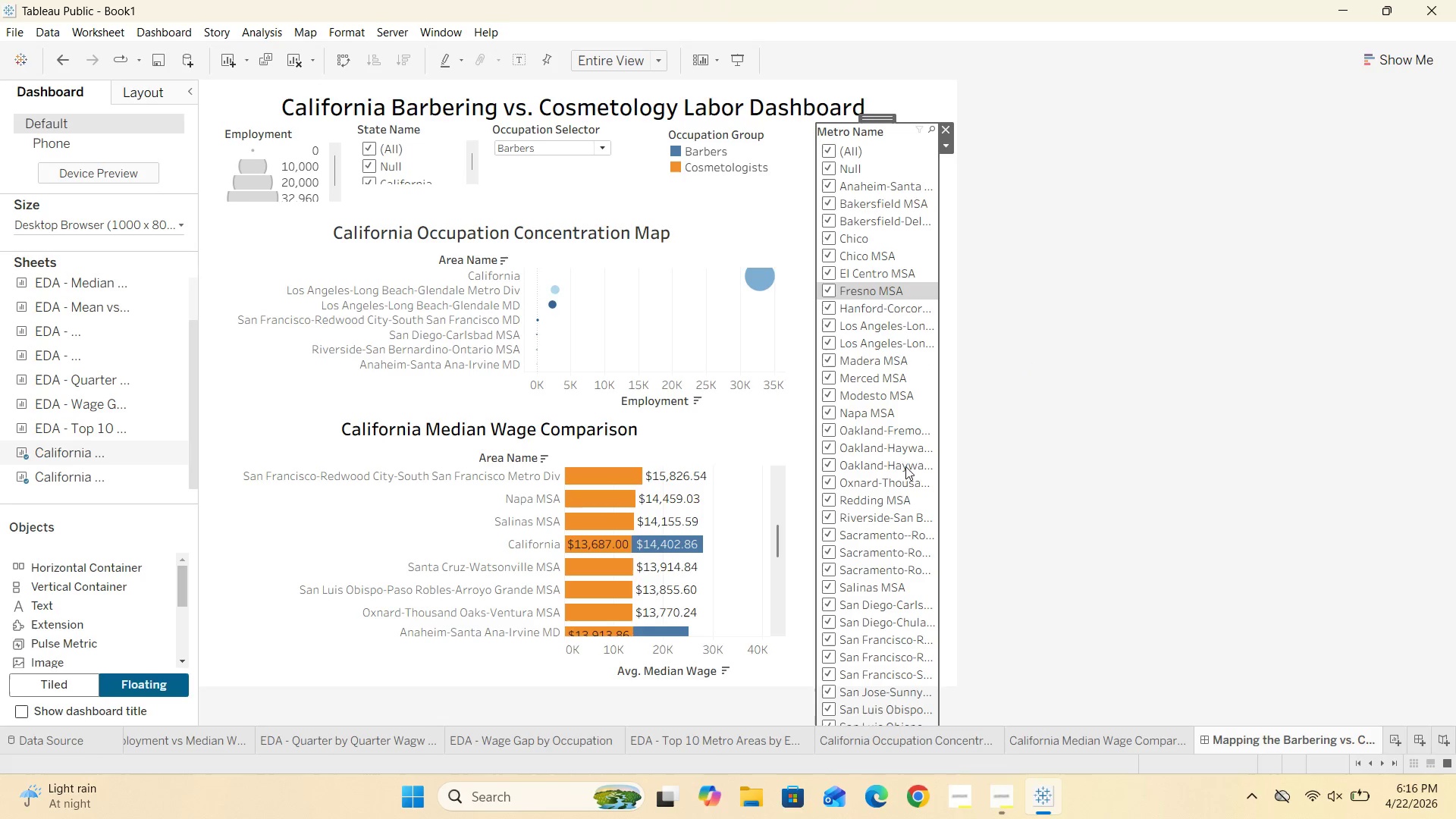 
scroll: coordinate [1042, 470], scroll_direction: down, amount: 7.0
 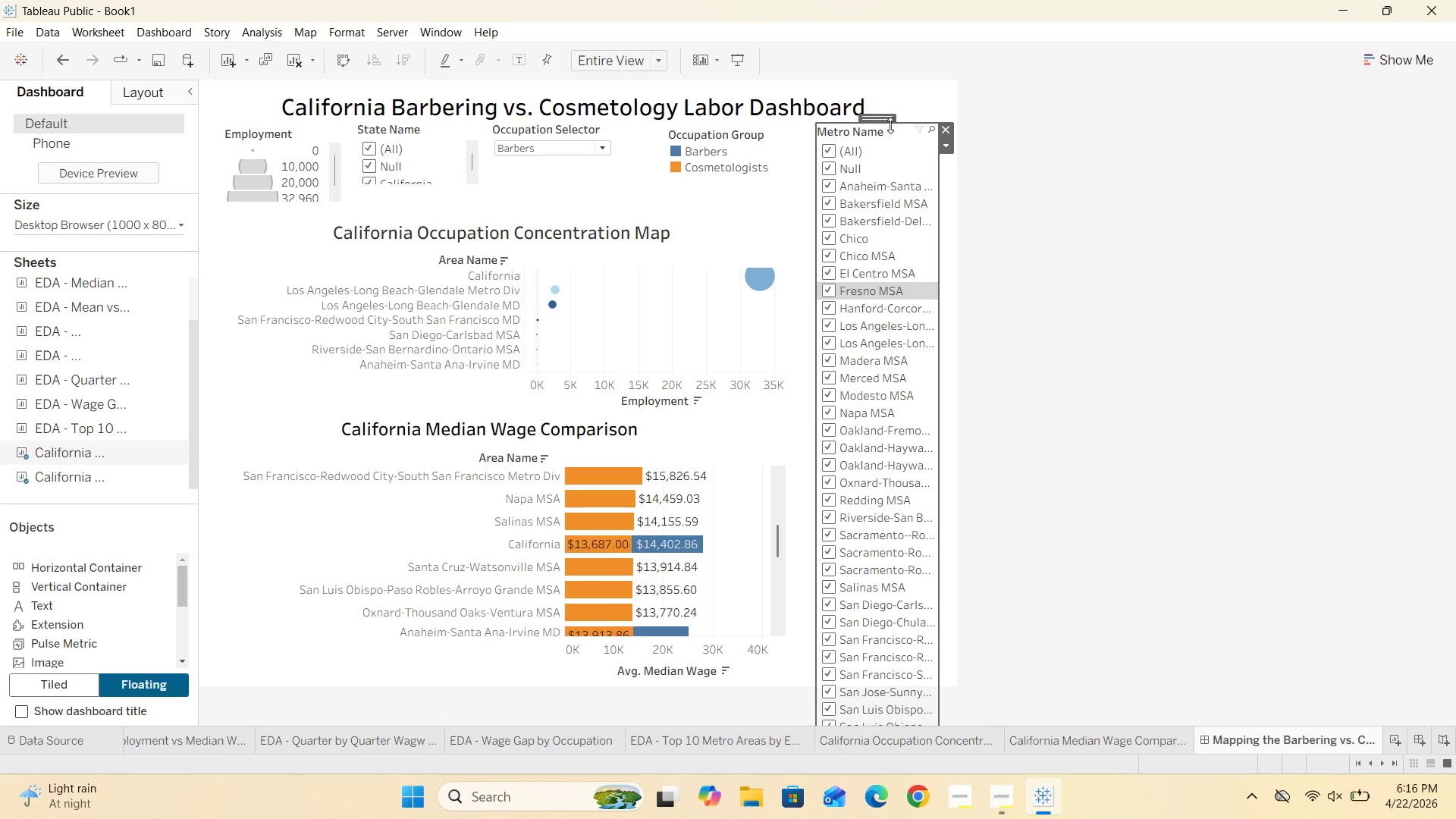 
left_click_drag(start_coordinate=[906, 124], to_coordinate=[906, 129])
 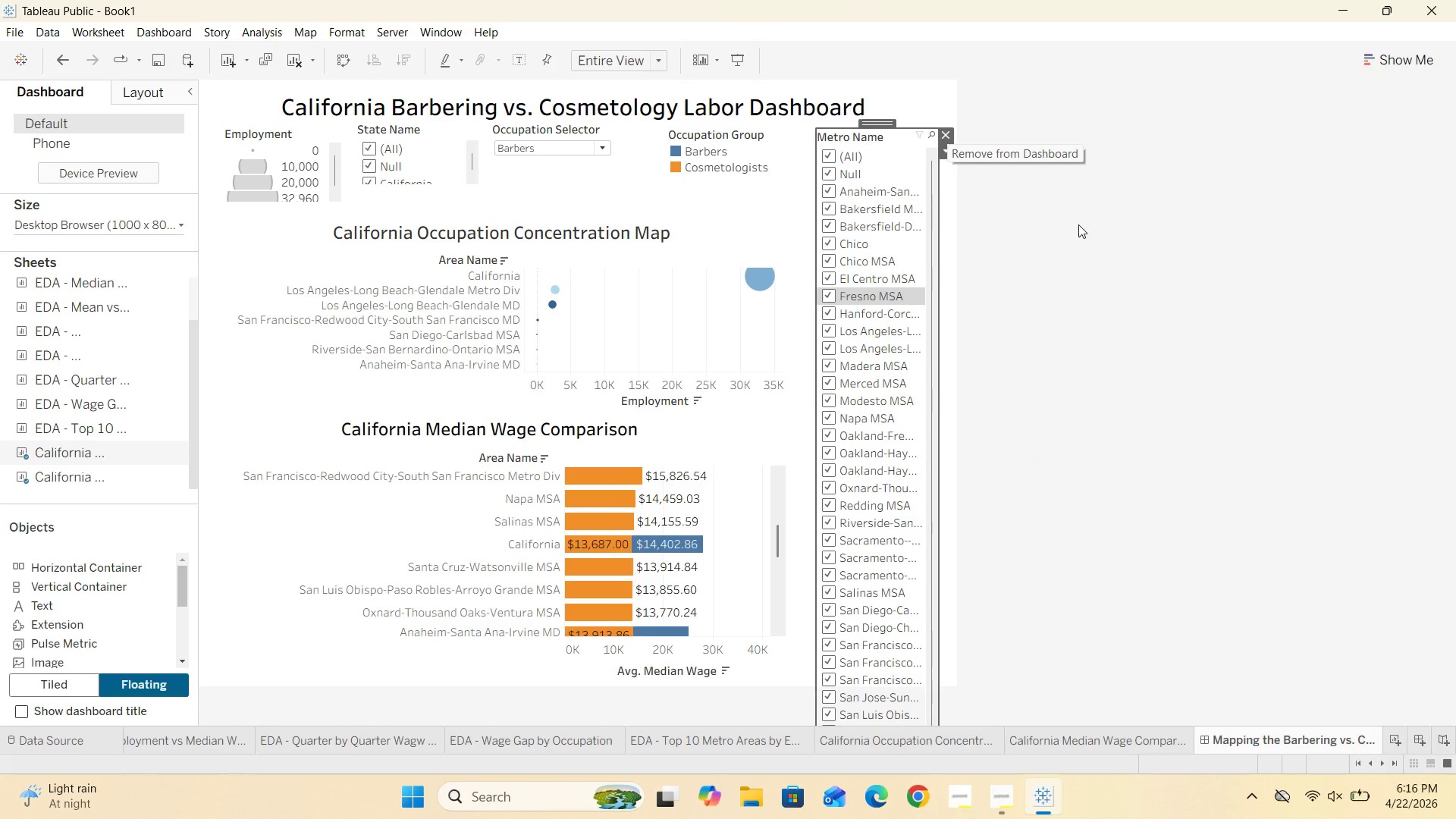 
left_click([1076, 232])
 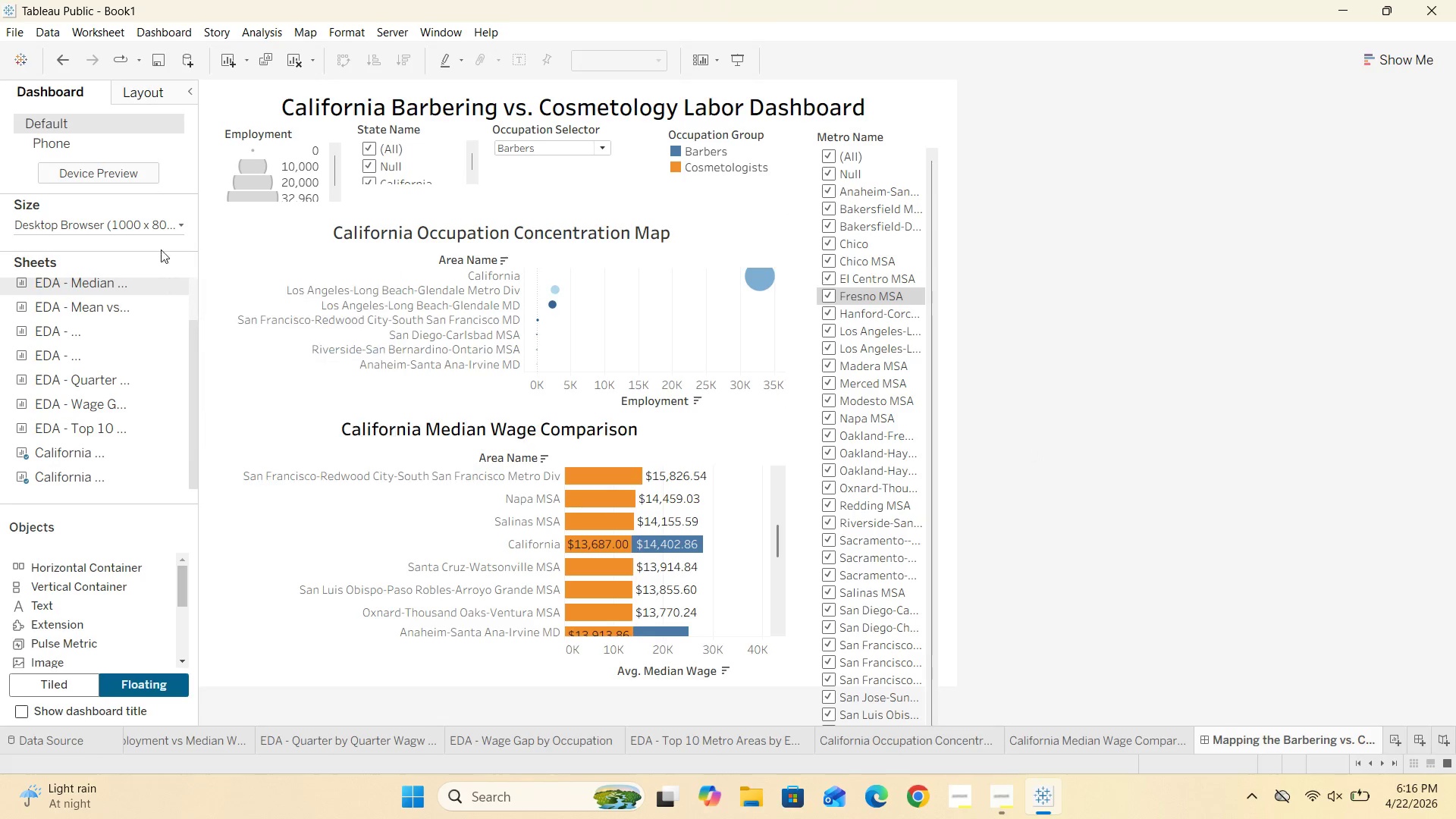 
left_click([181, 223])
 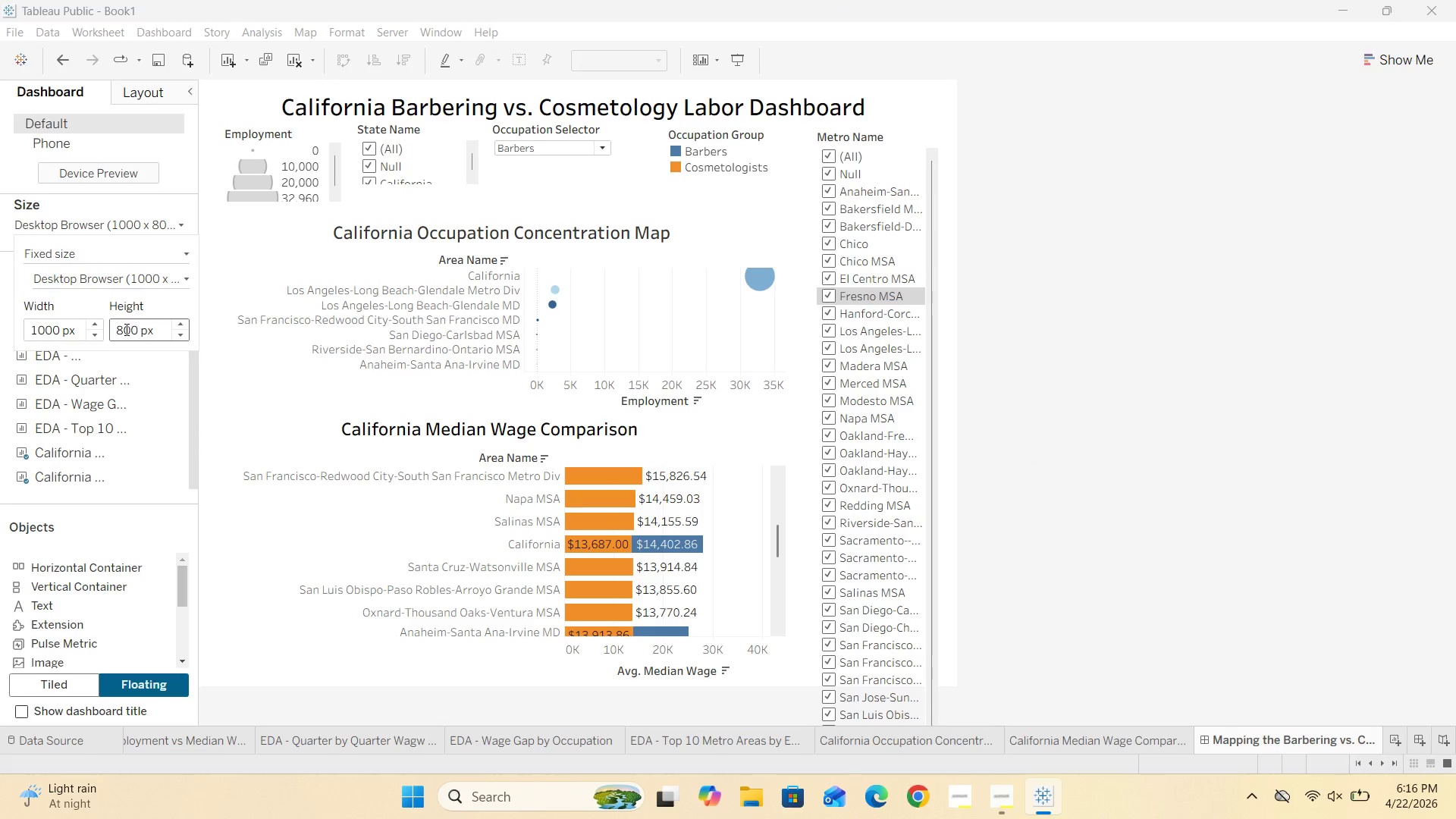 
left_click([121, 328])
 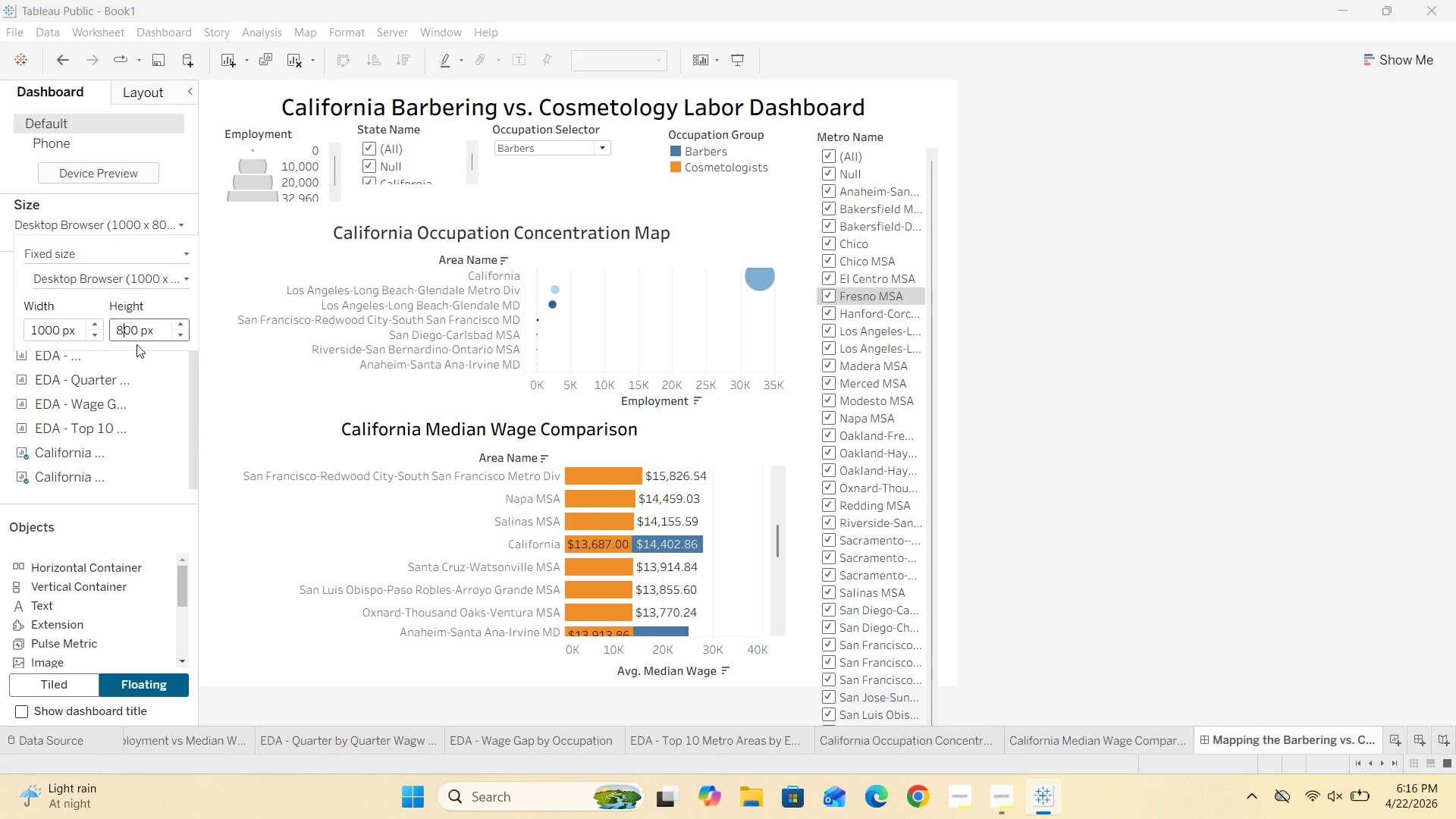 
key(Backspace)
type(10)
 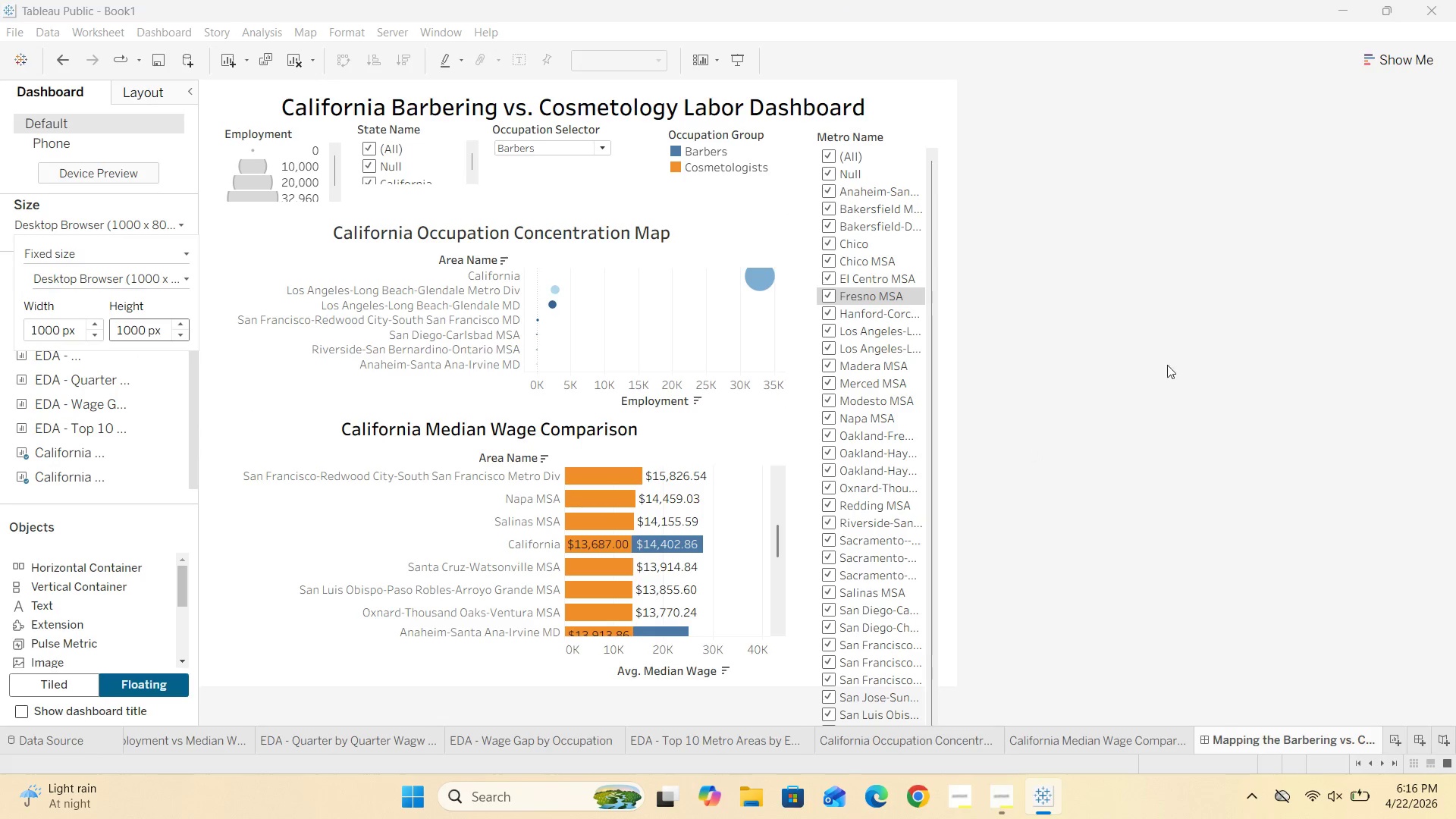 
left_click([1175, 363])
 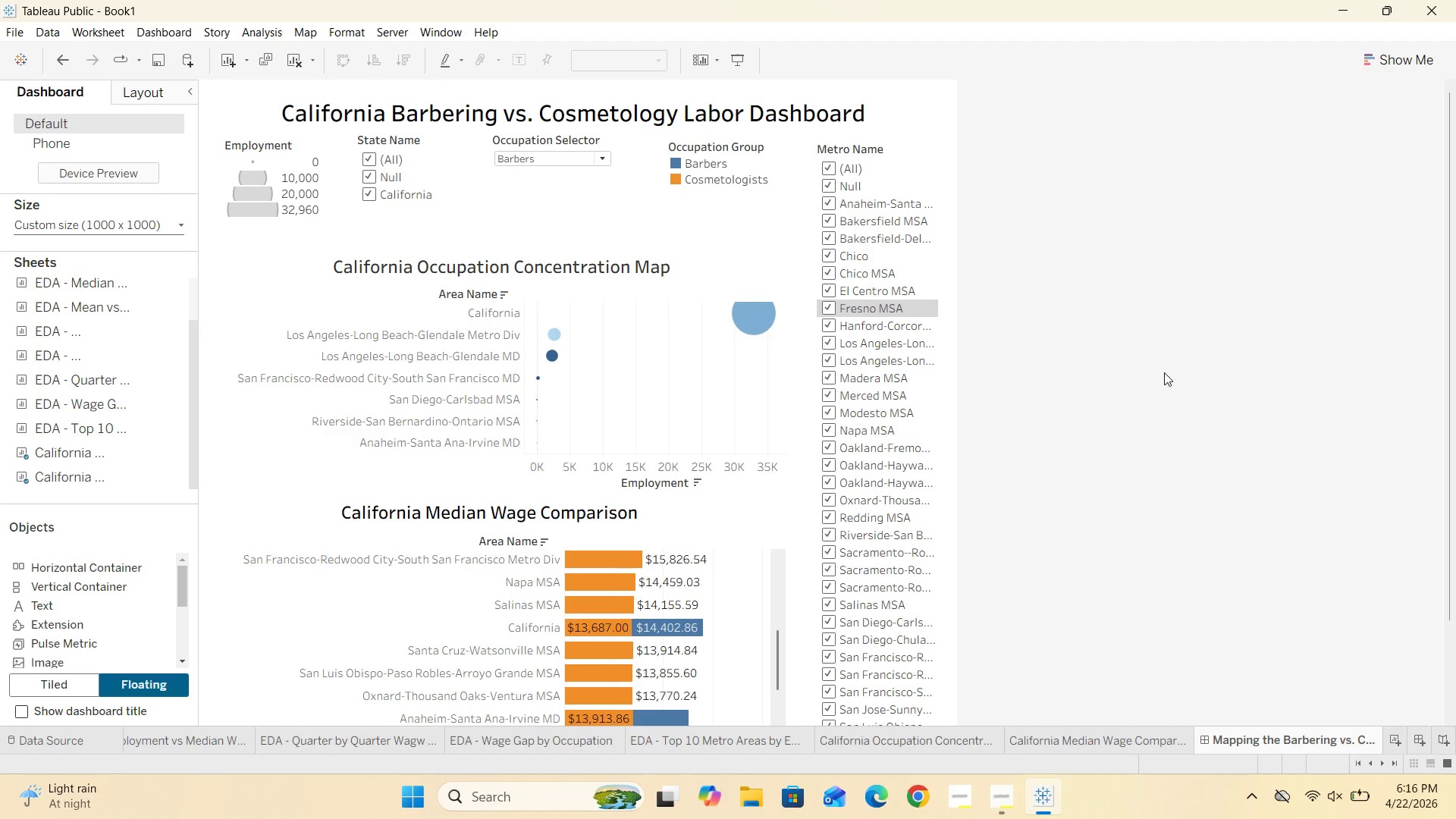 
scroll: coordinate [1164, 372], scroll_direction: down, amount: 28.0
 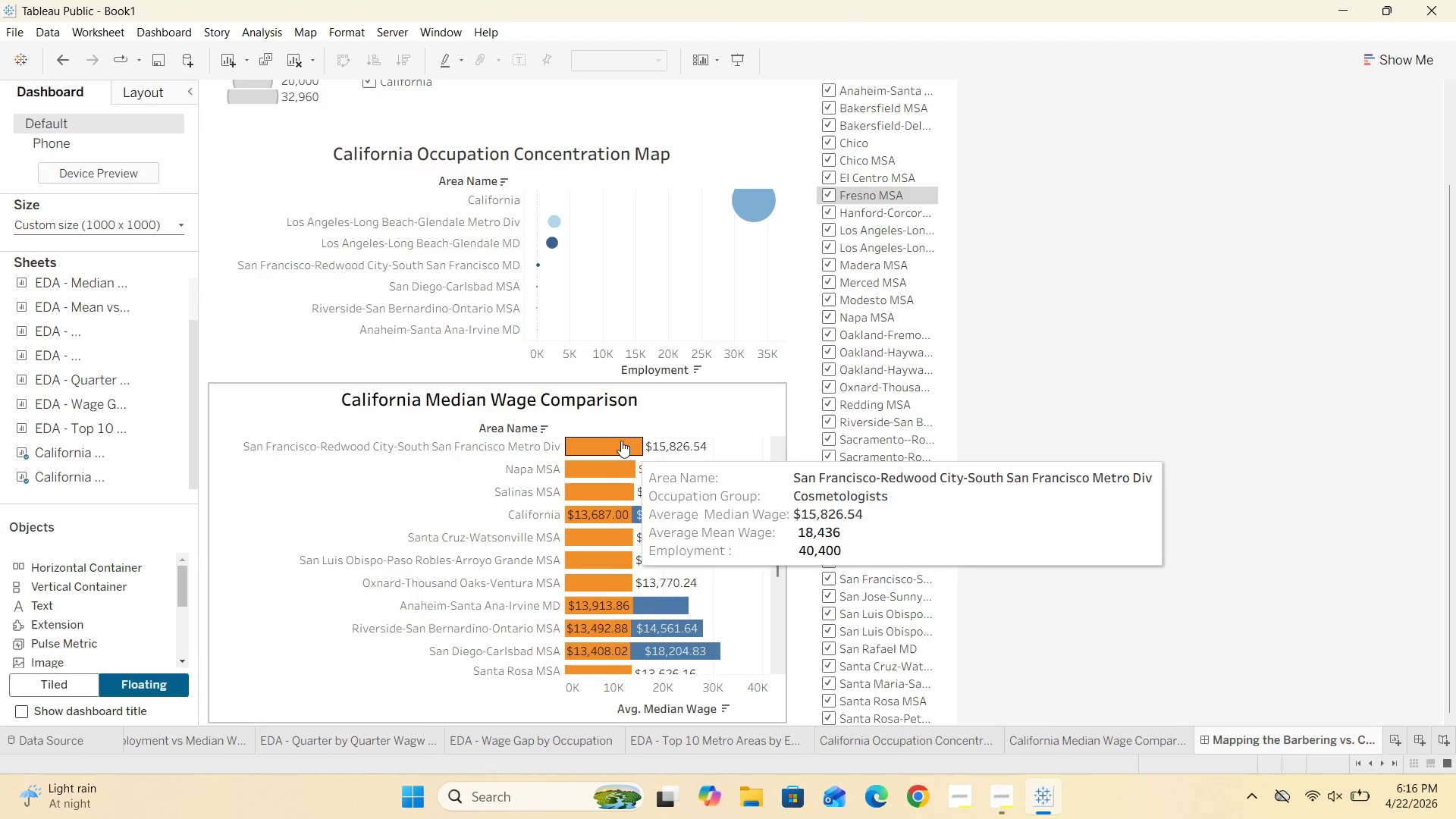 
scroll: coordinate [704, 387], scroll_direction: up, amount: 21.0
 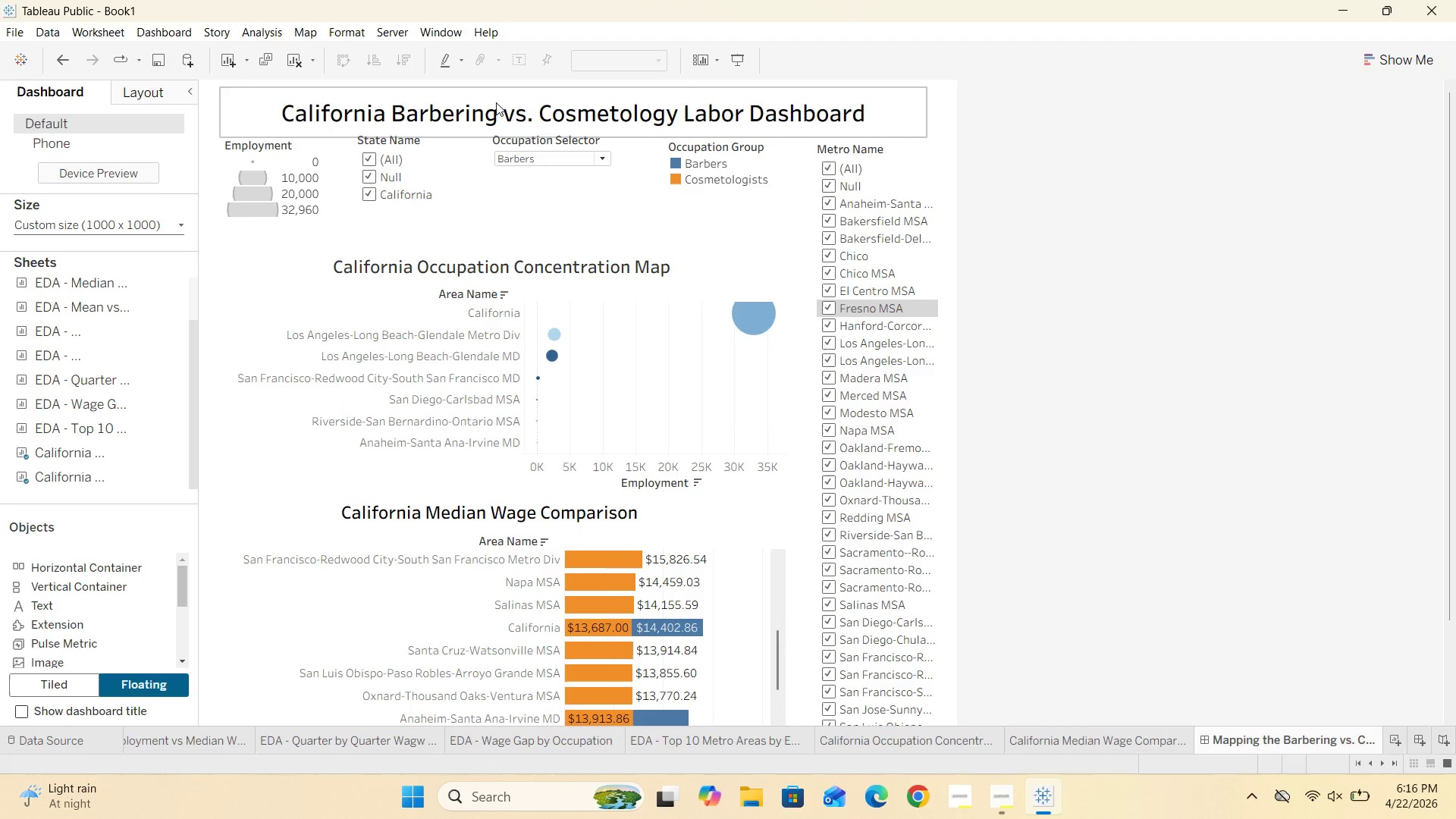 
left_click([576, 114])
 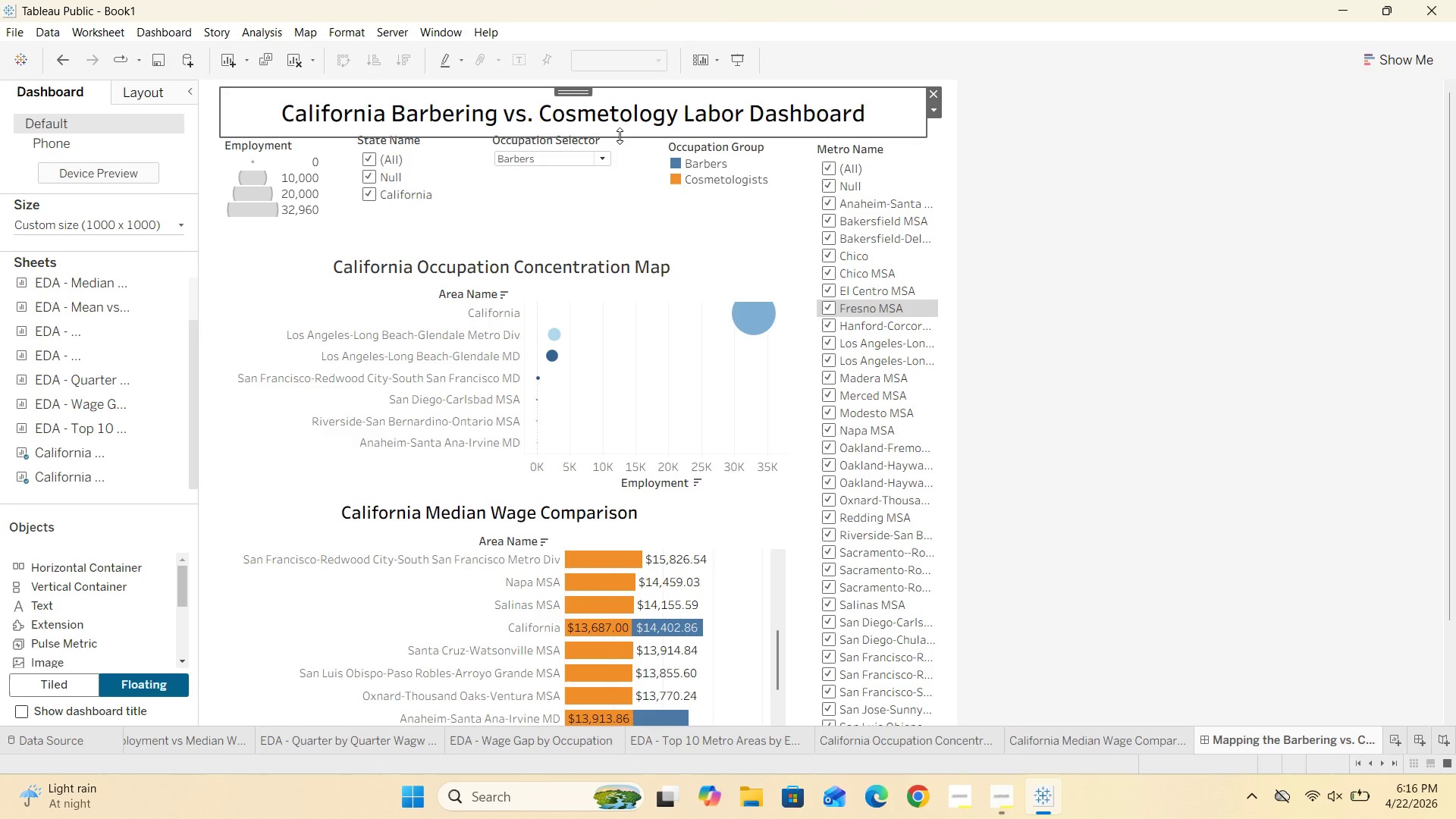 
left_click_drag(start_coordinate=[621, 136], to_coordinate=[625, 125])
 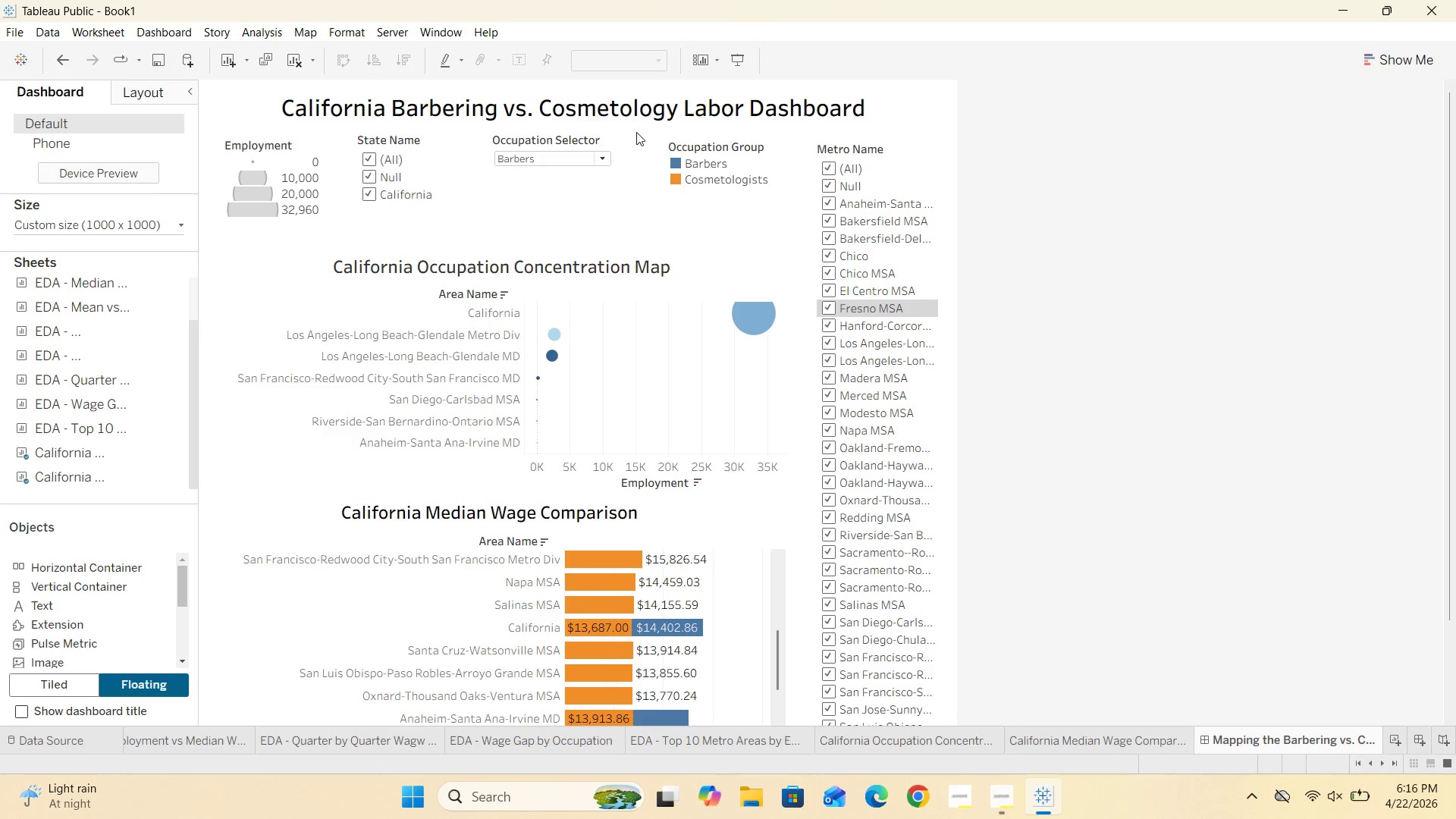 
double_click([642, 109])
 